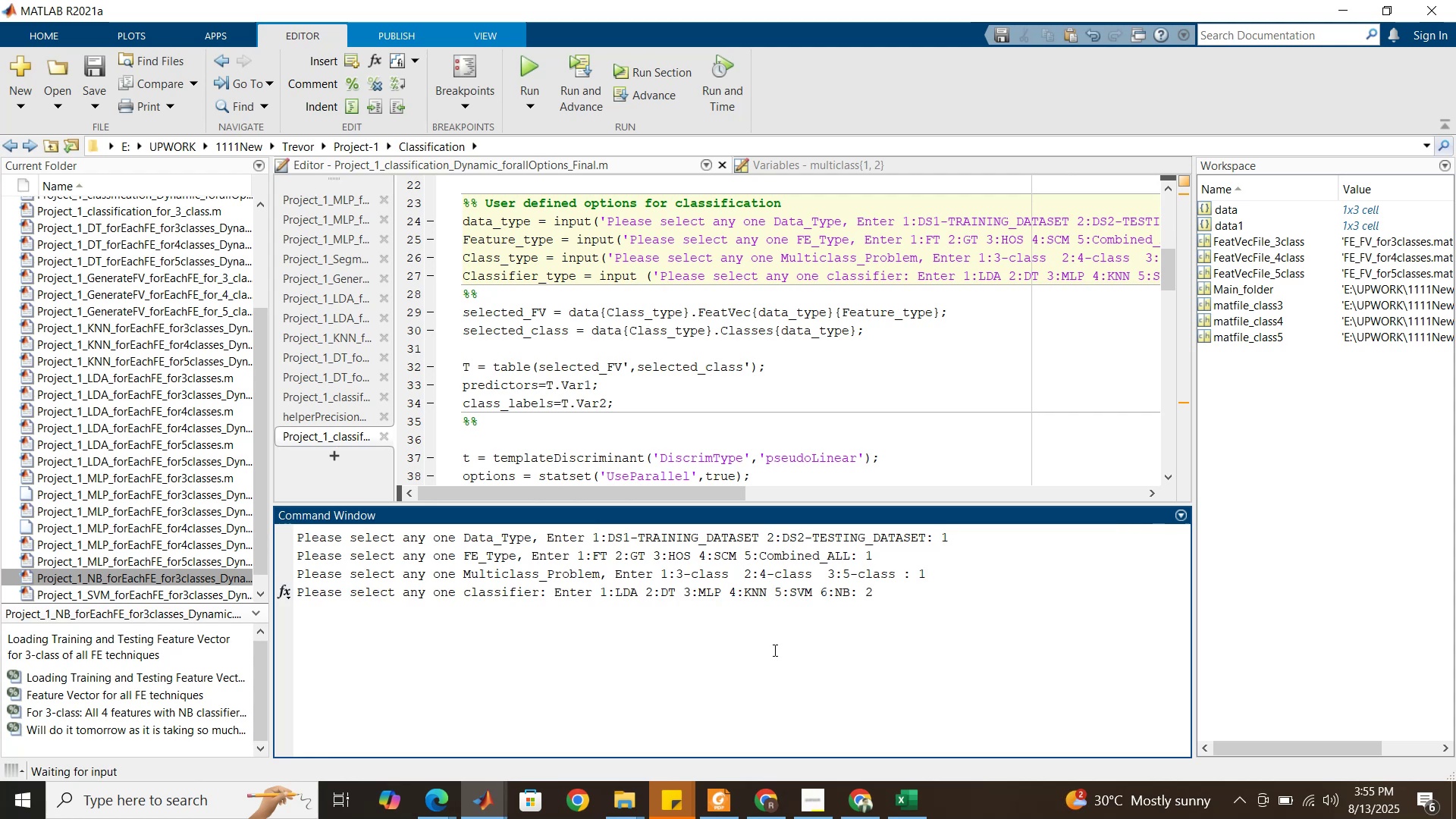 
key(Enter)
 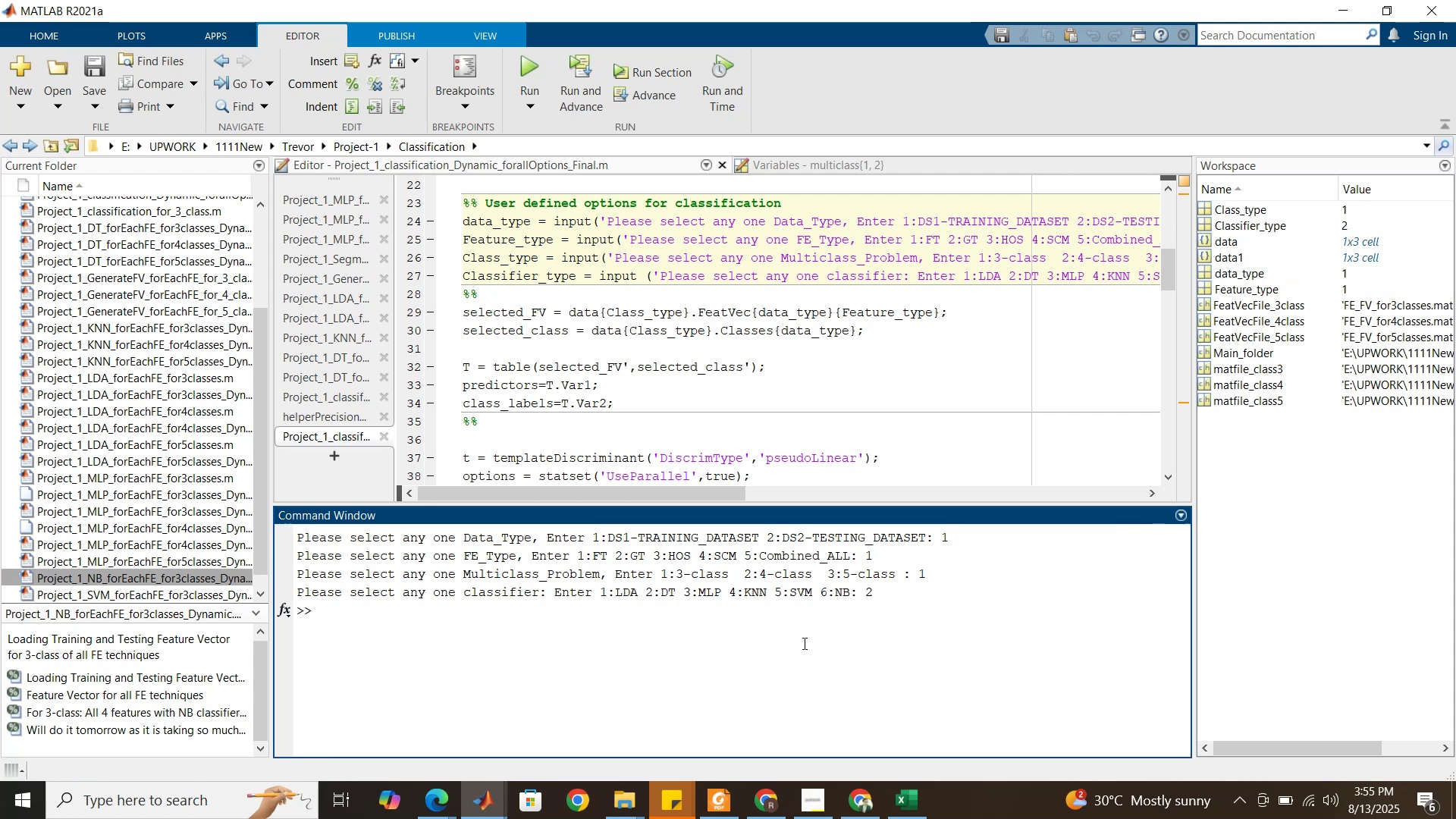 
left_click([788, 354])
 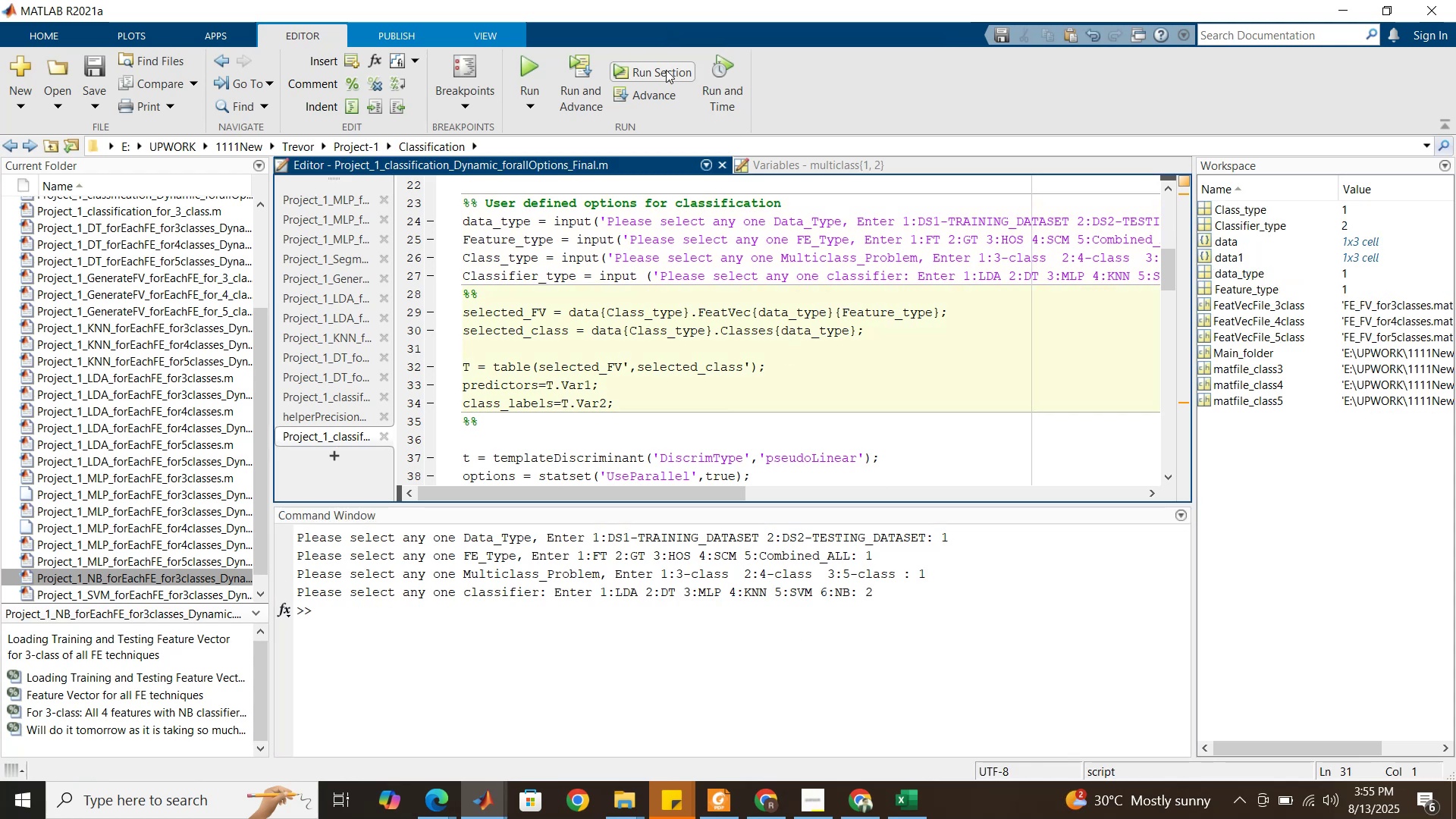 
left_click([666, 74])
 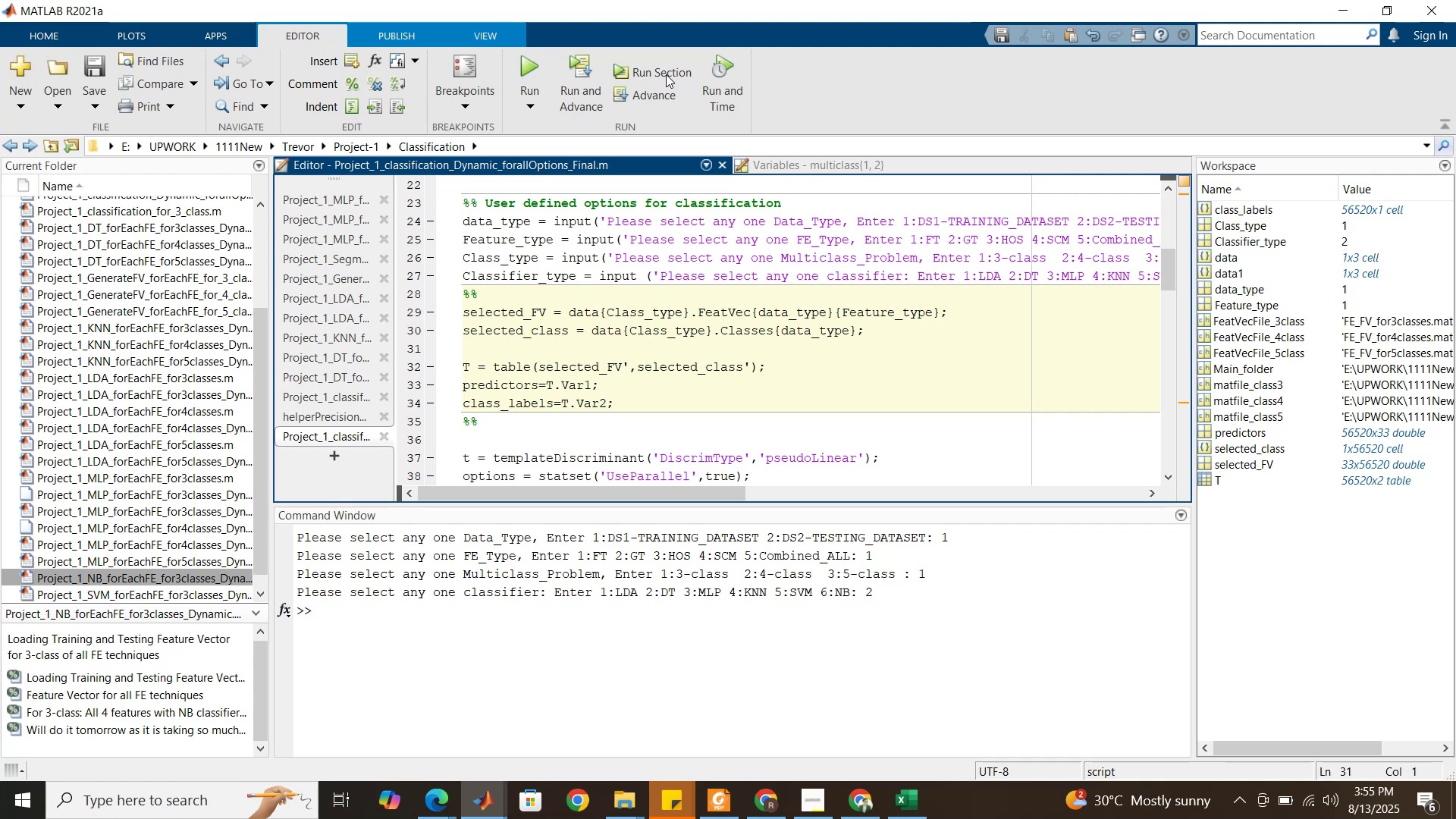 
scroll: coordinate [638, 381], scroll_direction: down, amount: 4.0
 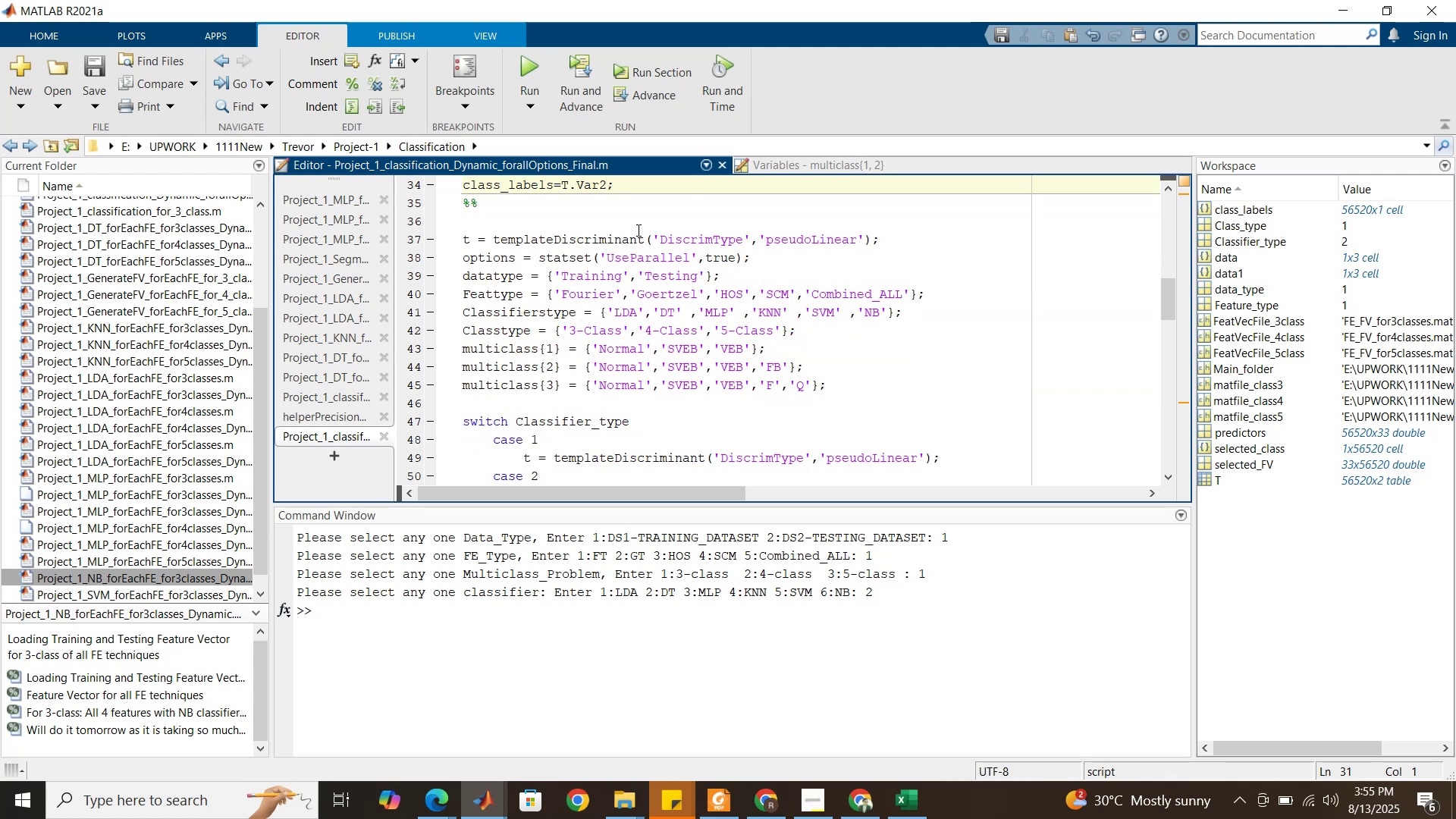 
left_click([636, 221])
 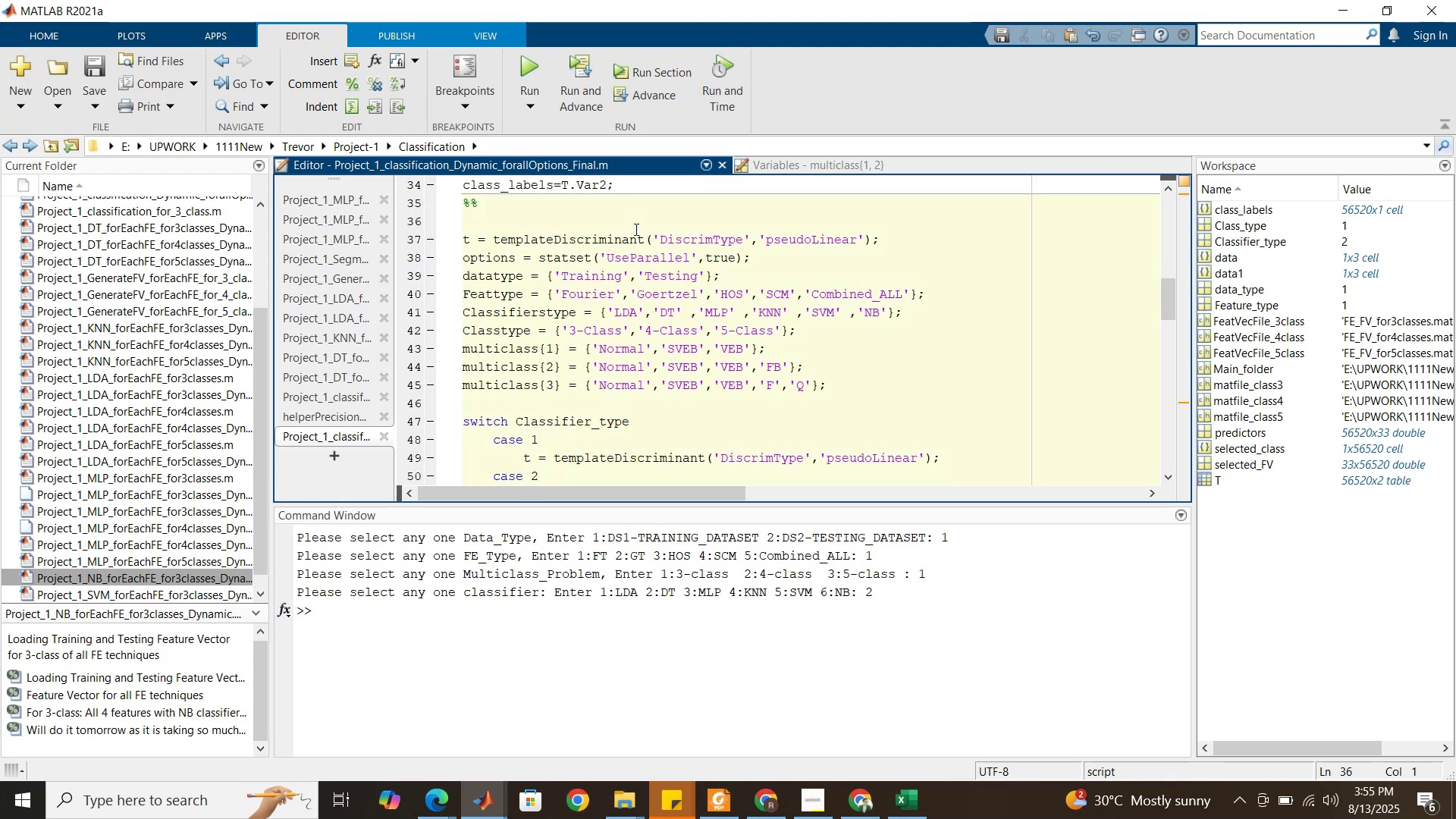 
scroll: coordinate [635, 232], scroll_direction: down, amount: 1.0
 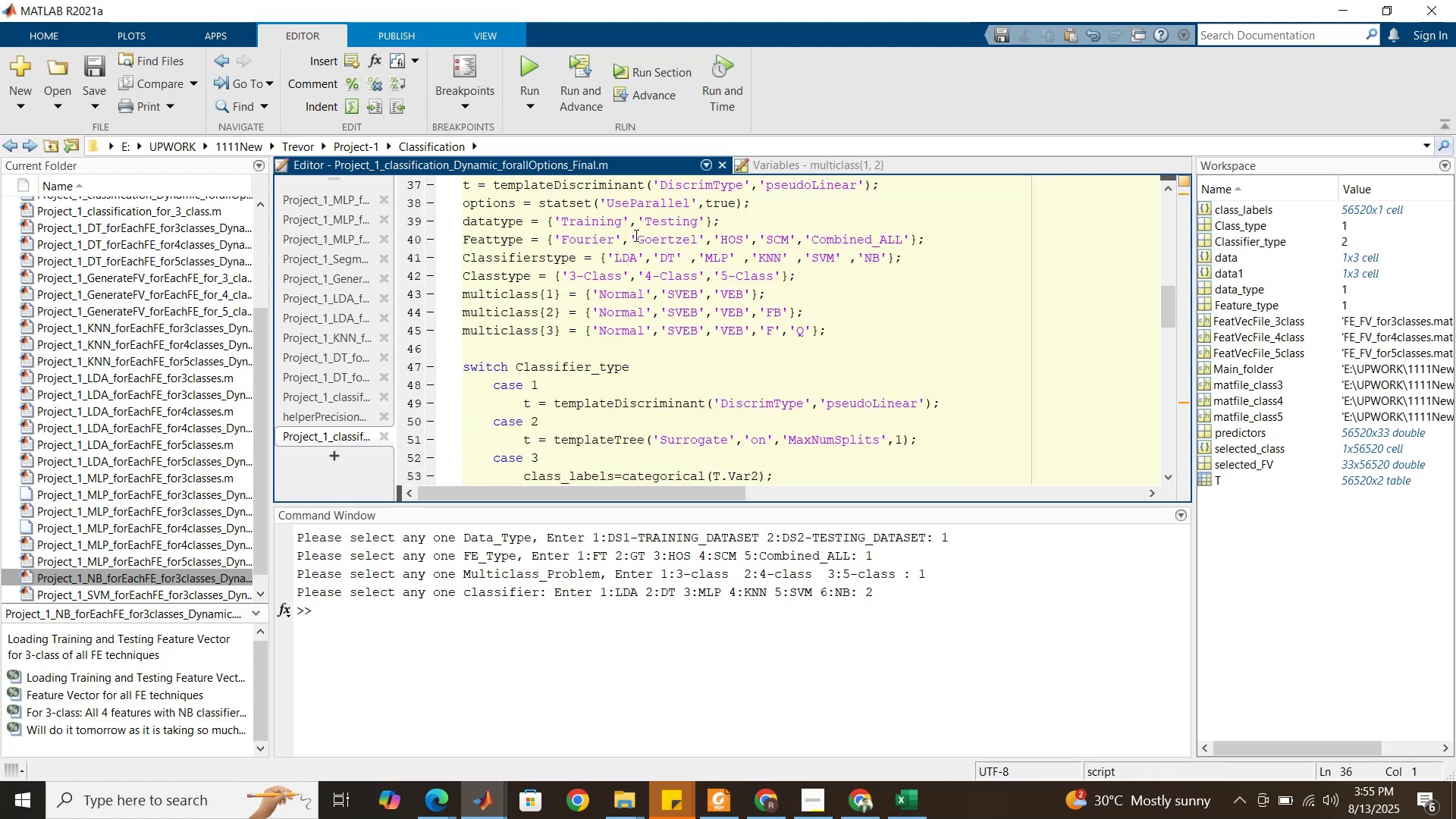 
scroll: coordinate [635, 235], scroll_direction: up, amount: 1.0
 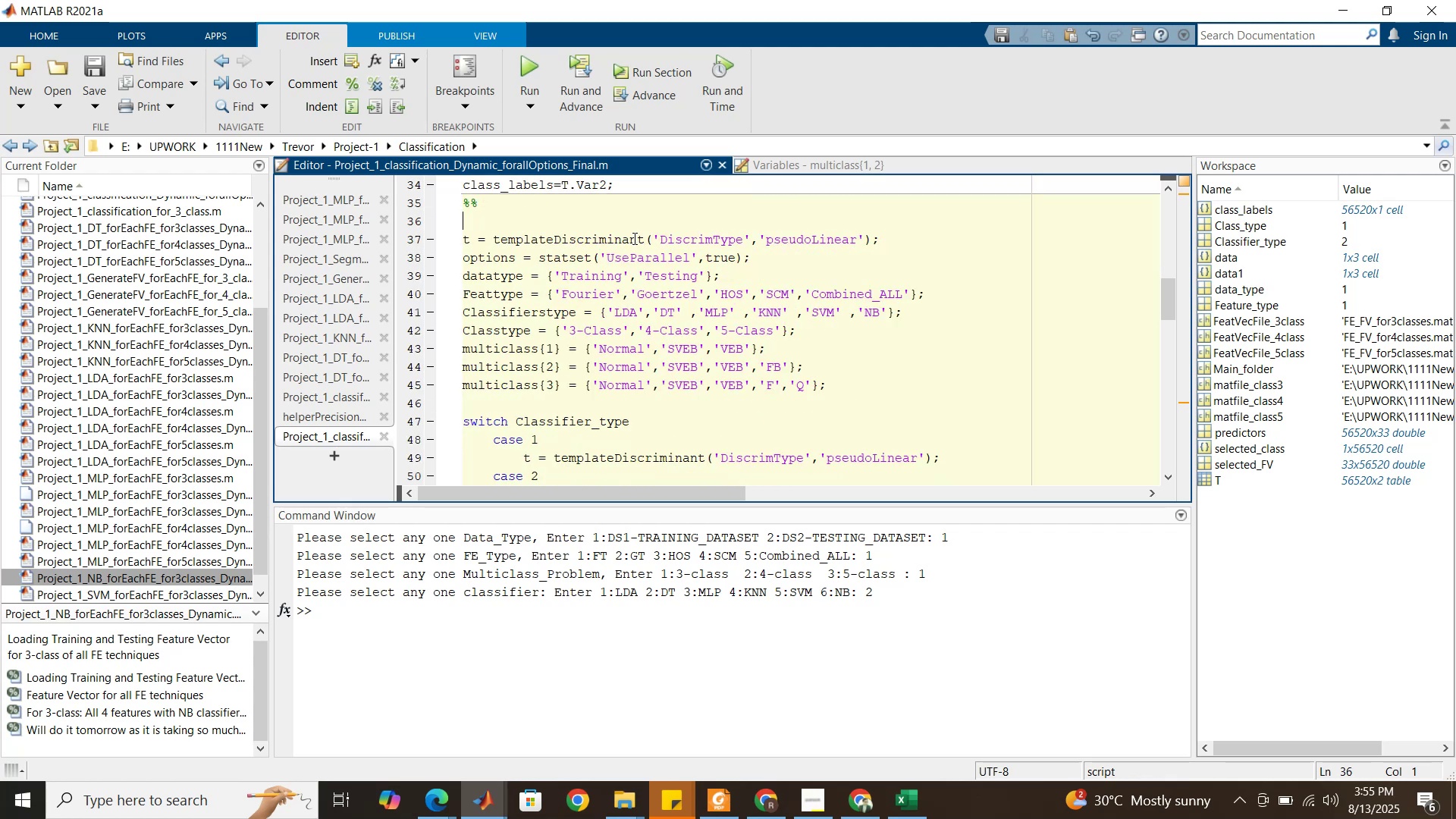 
double_click([633, 238])
 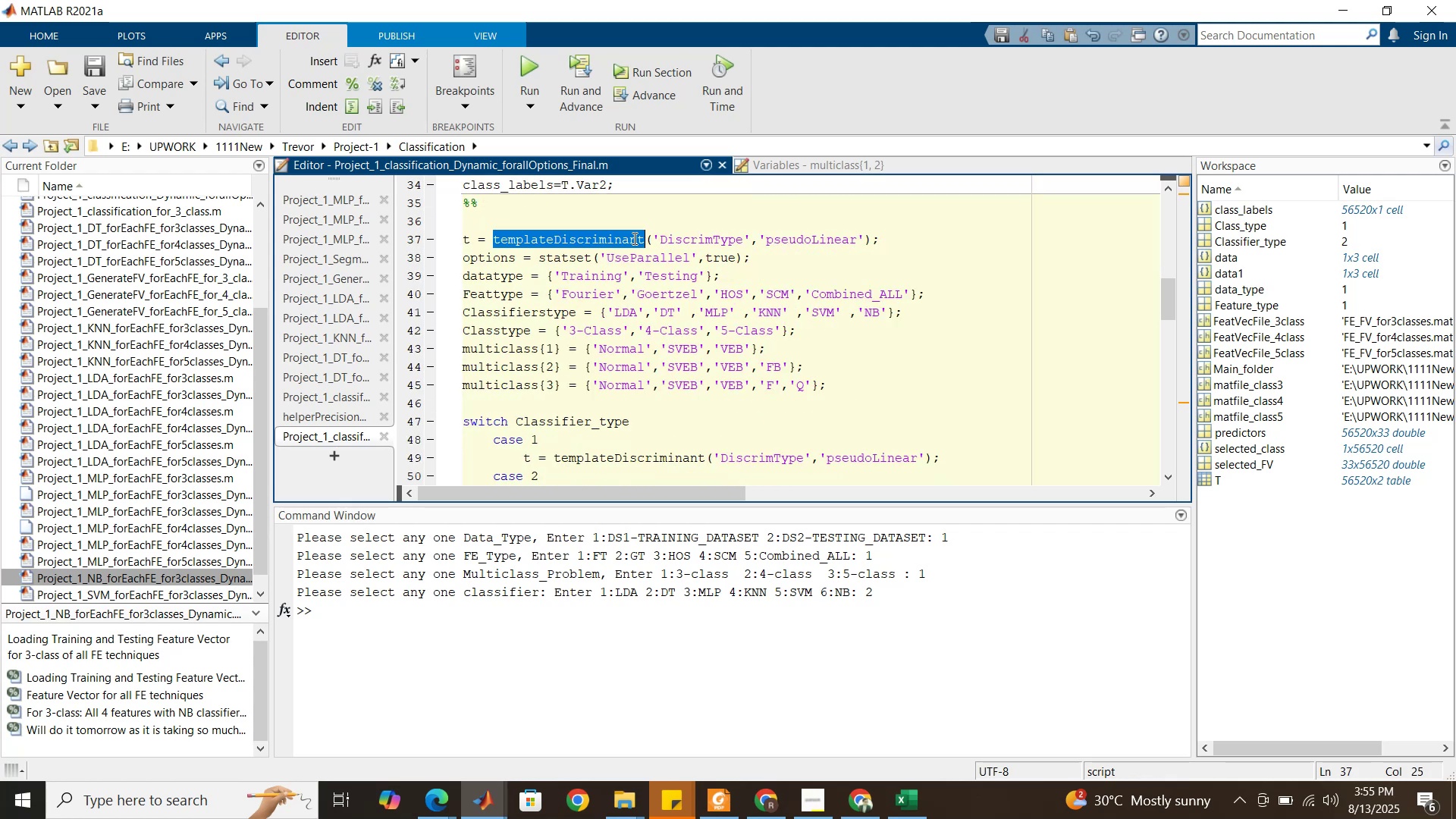 
triple_click([633, 238])
 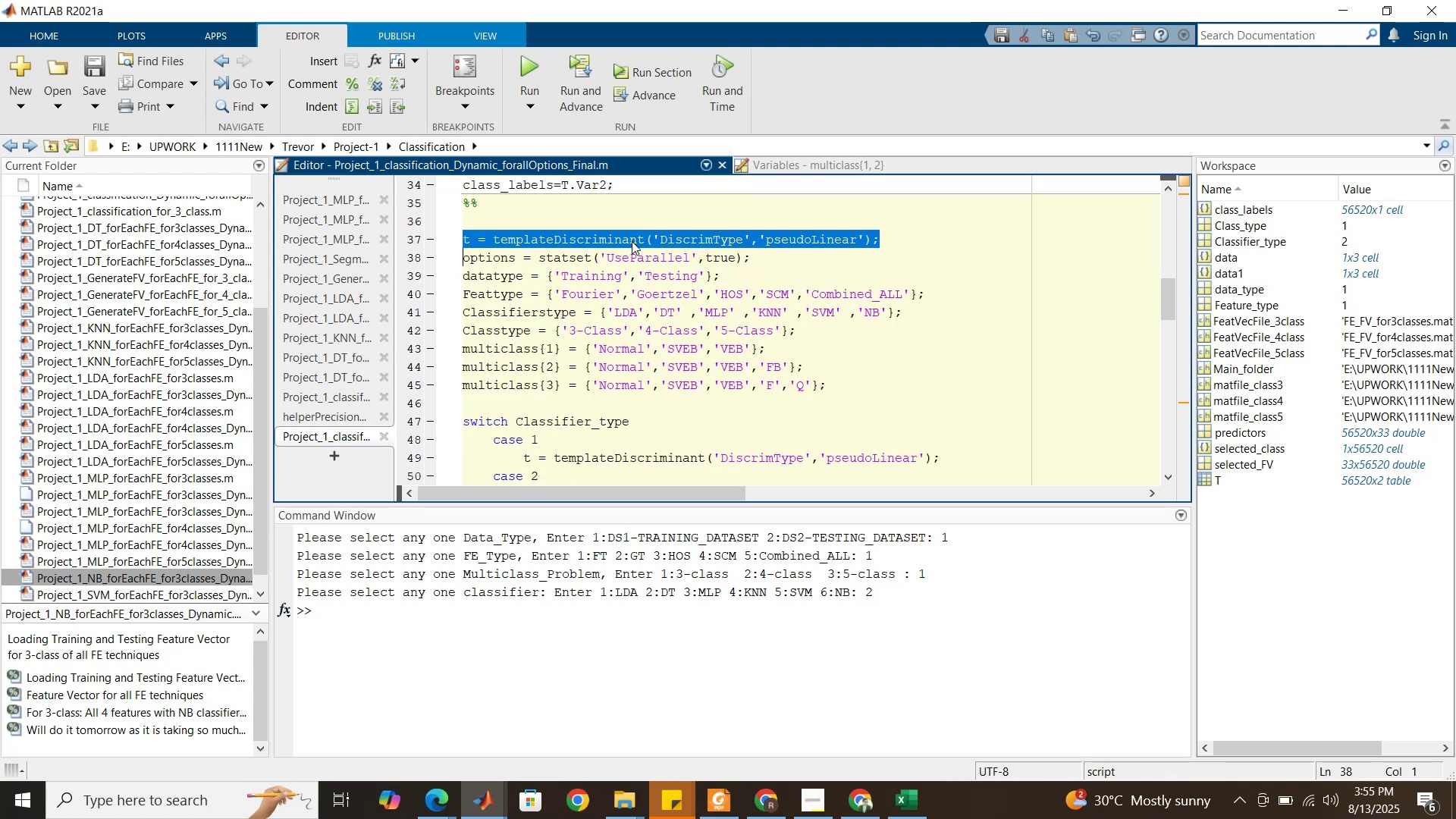 
scroll: coordinate [641, 248], scroll_direction: down, amount: 4.0
 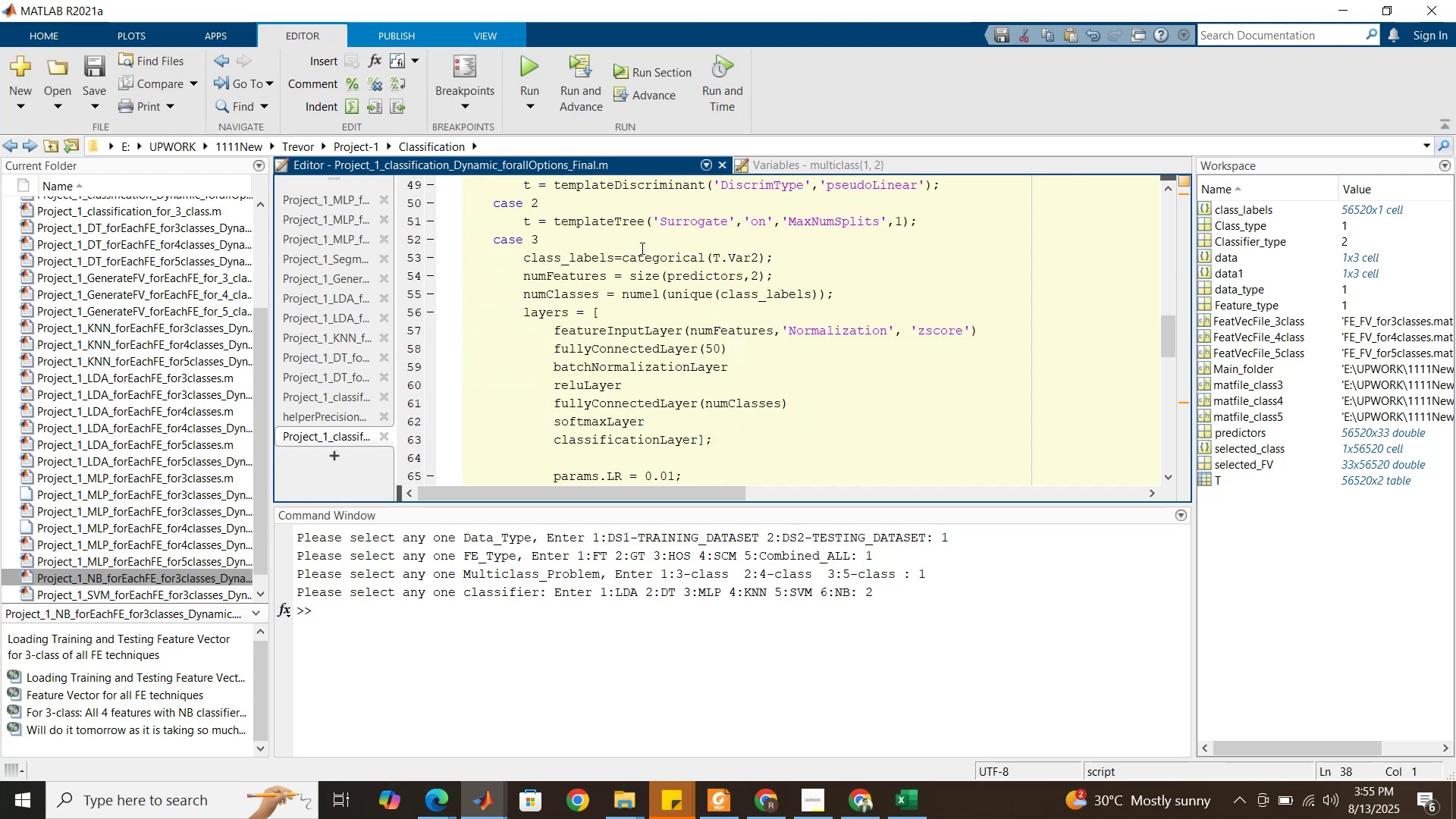 
scroll: coordinate [641, 248], scroll_direction: up, amount: 4.0
 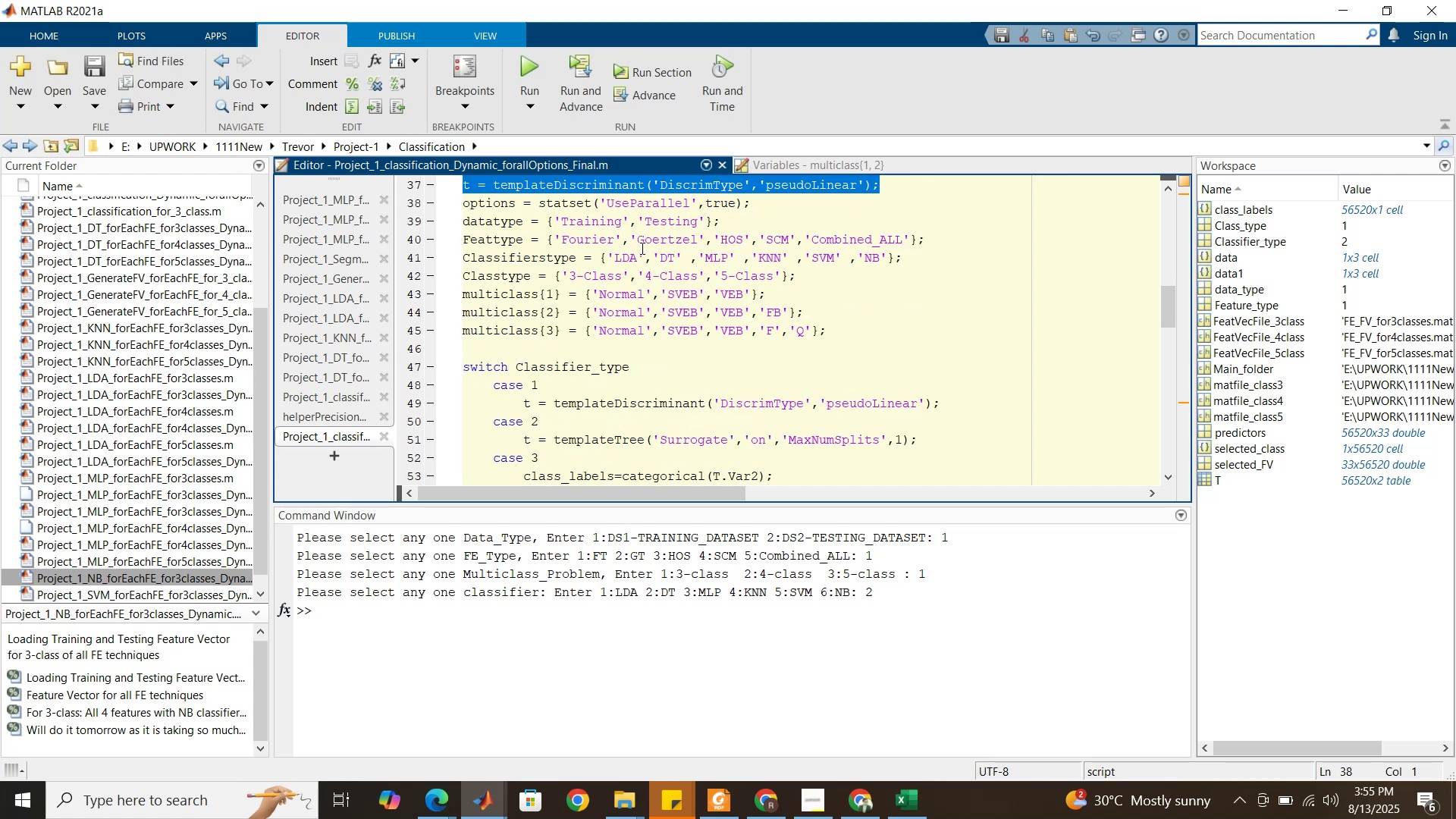 
scroll: coordinate [644, 249], scroll_direction: down, amount: 15.0
 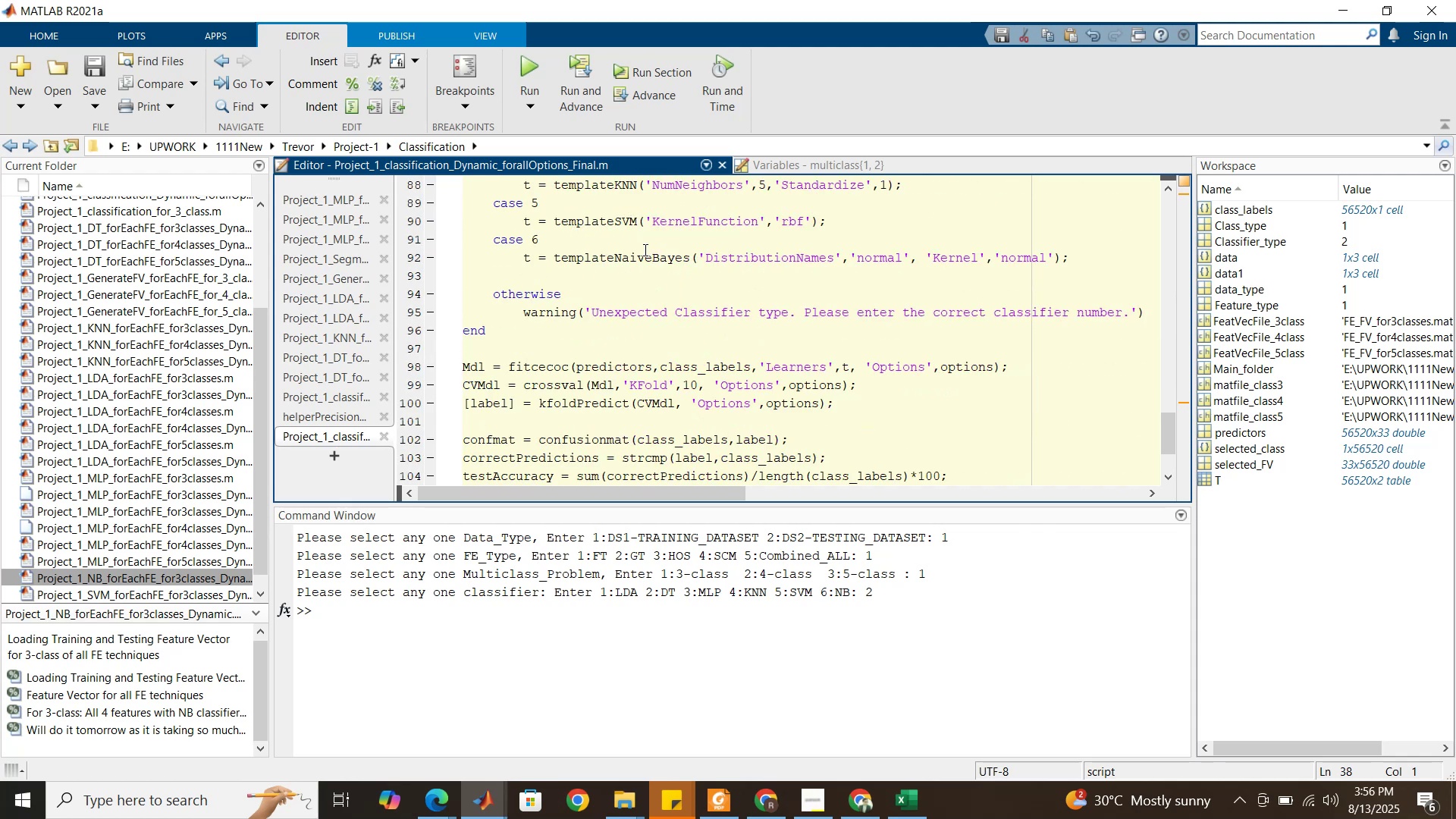 
wait(7.94)
 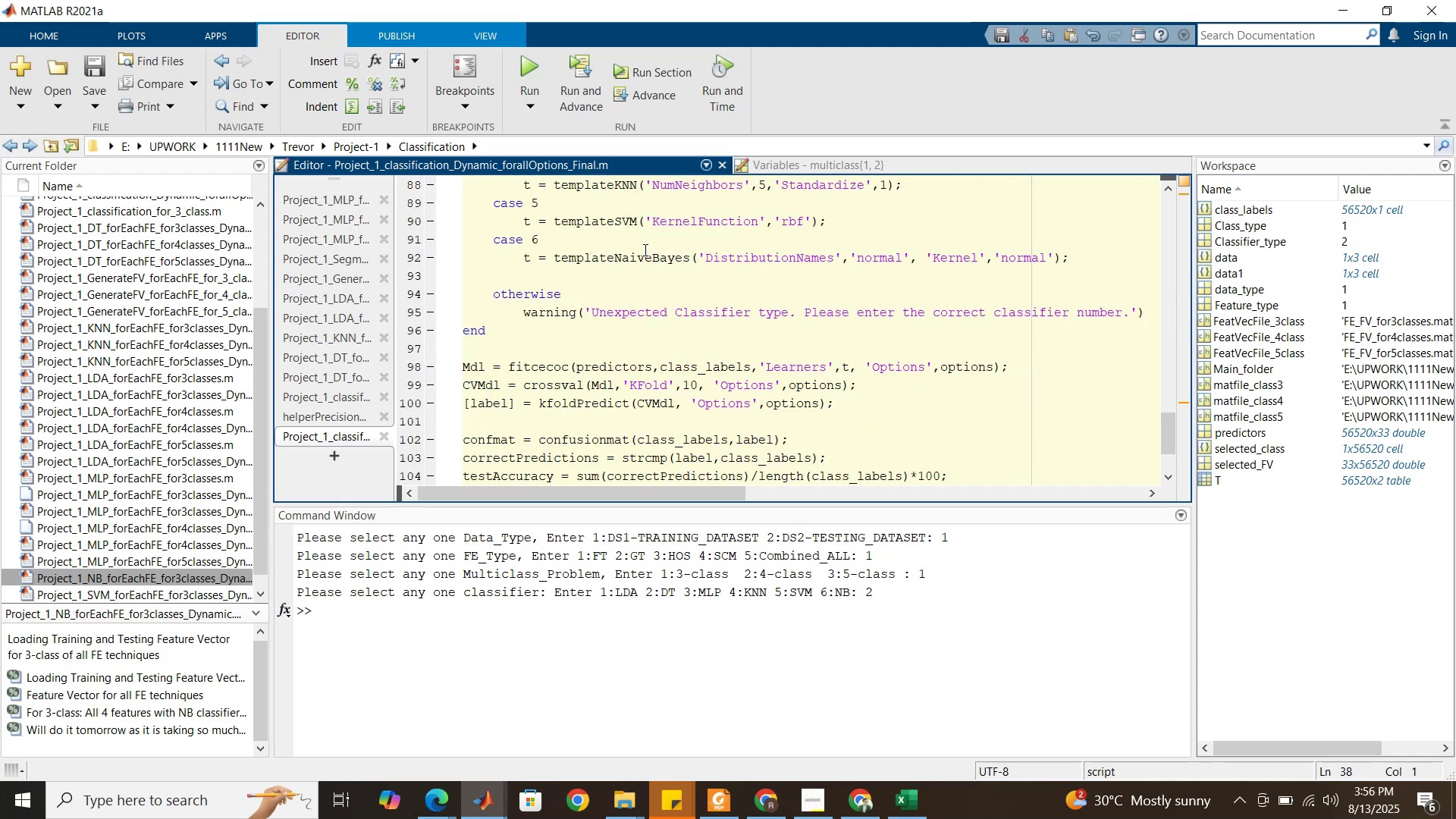 
scroll: coordinate [644, 249], scroll_direction: up, amount: 22.0
 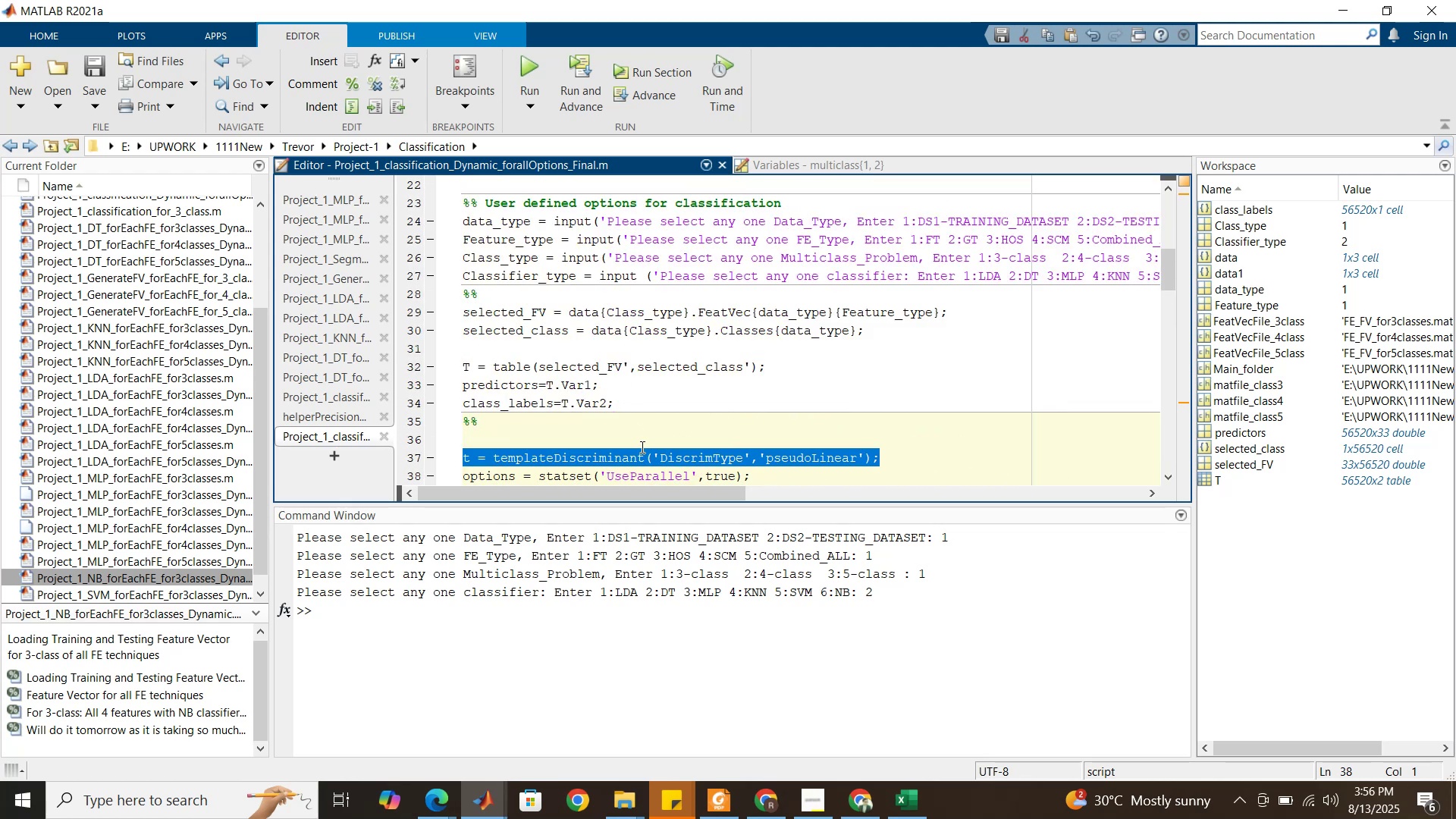 
scroll: coordinate [636, 390], scroll_direction: down, amount: 2.0
 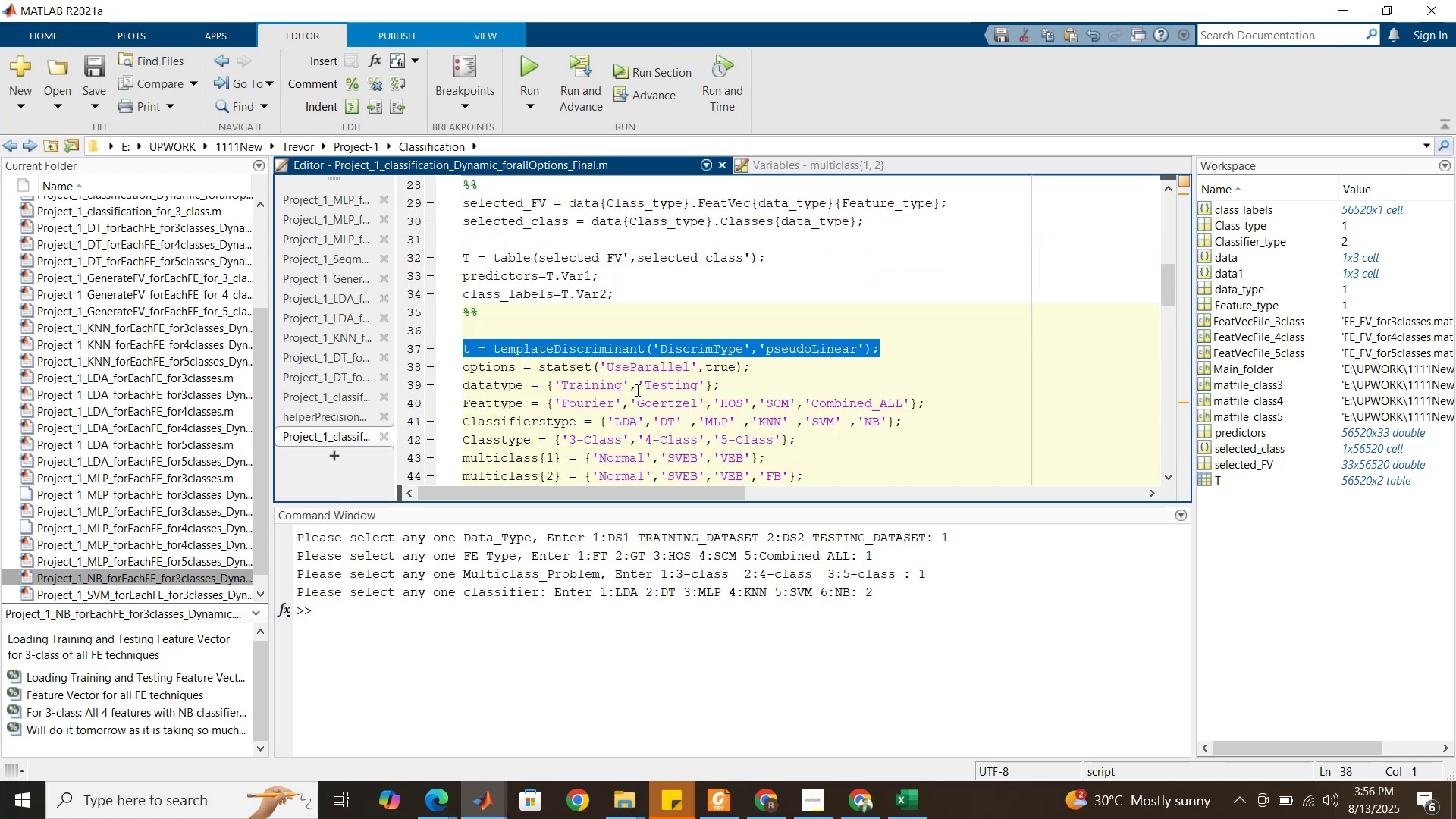 
key(Backspace)
 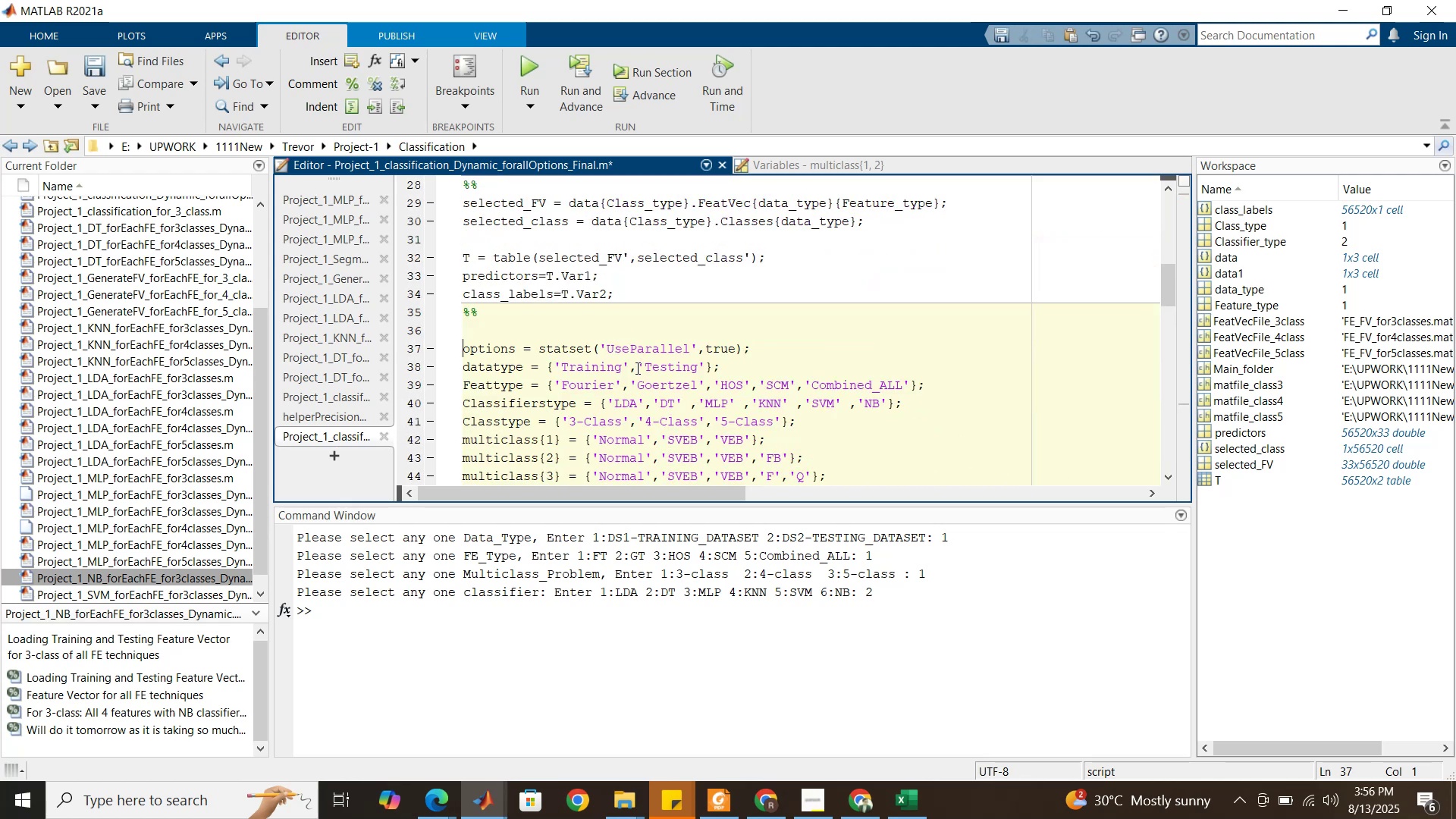 
left_click([623, 337])
 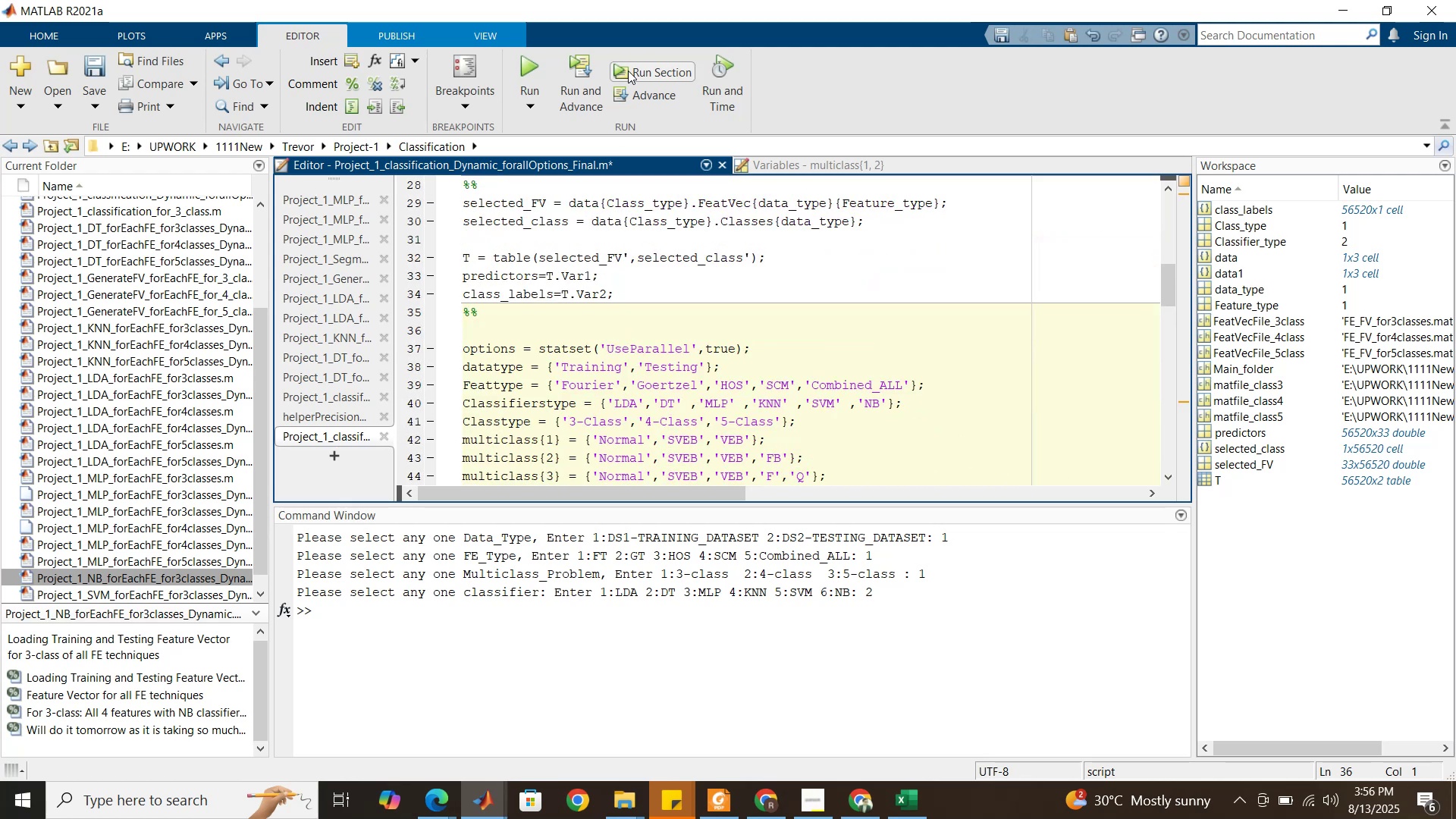 
left_click([645, 67])
 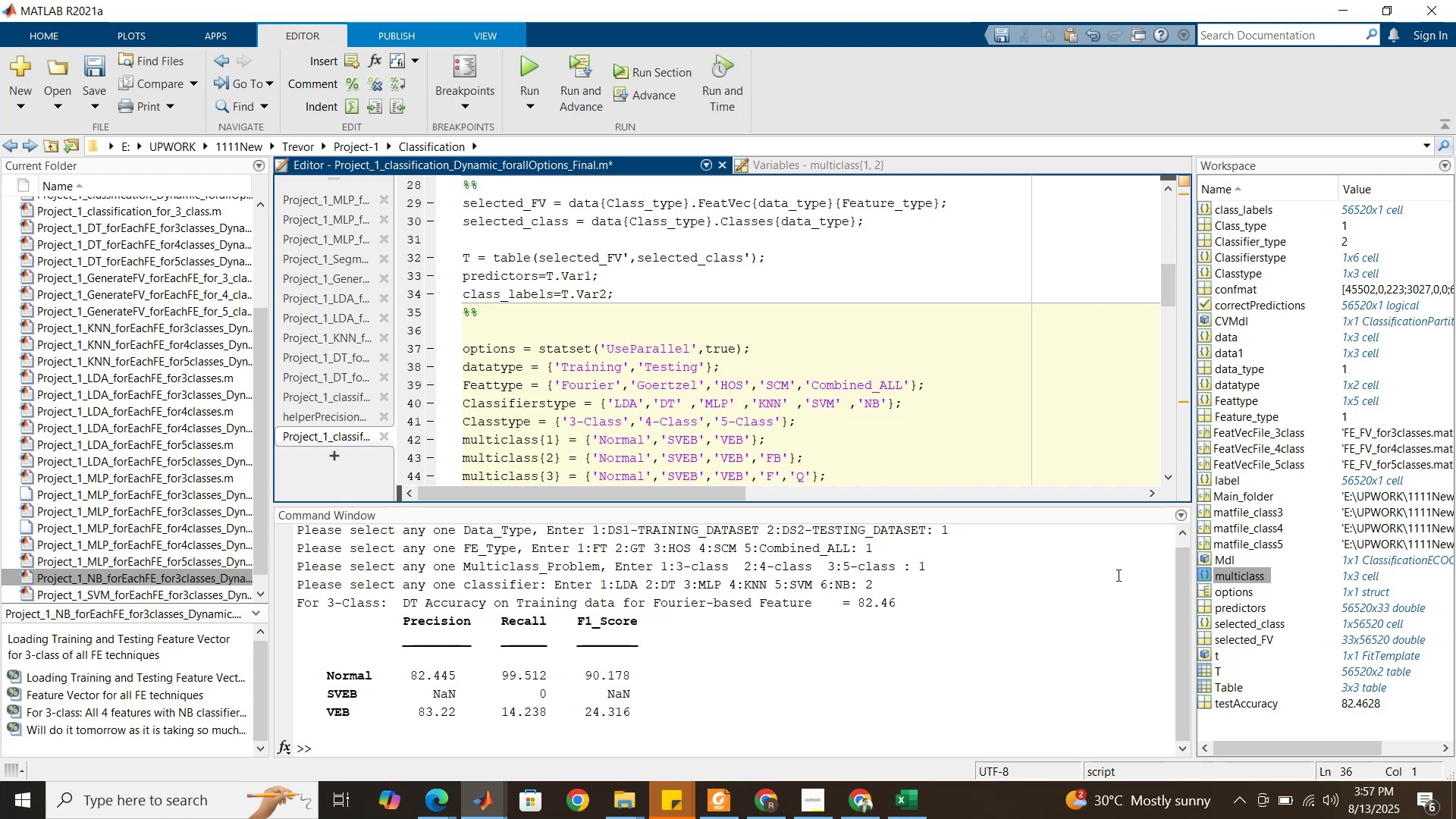 
wait(46.46)
 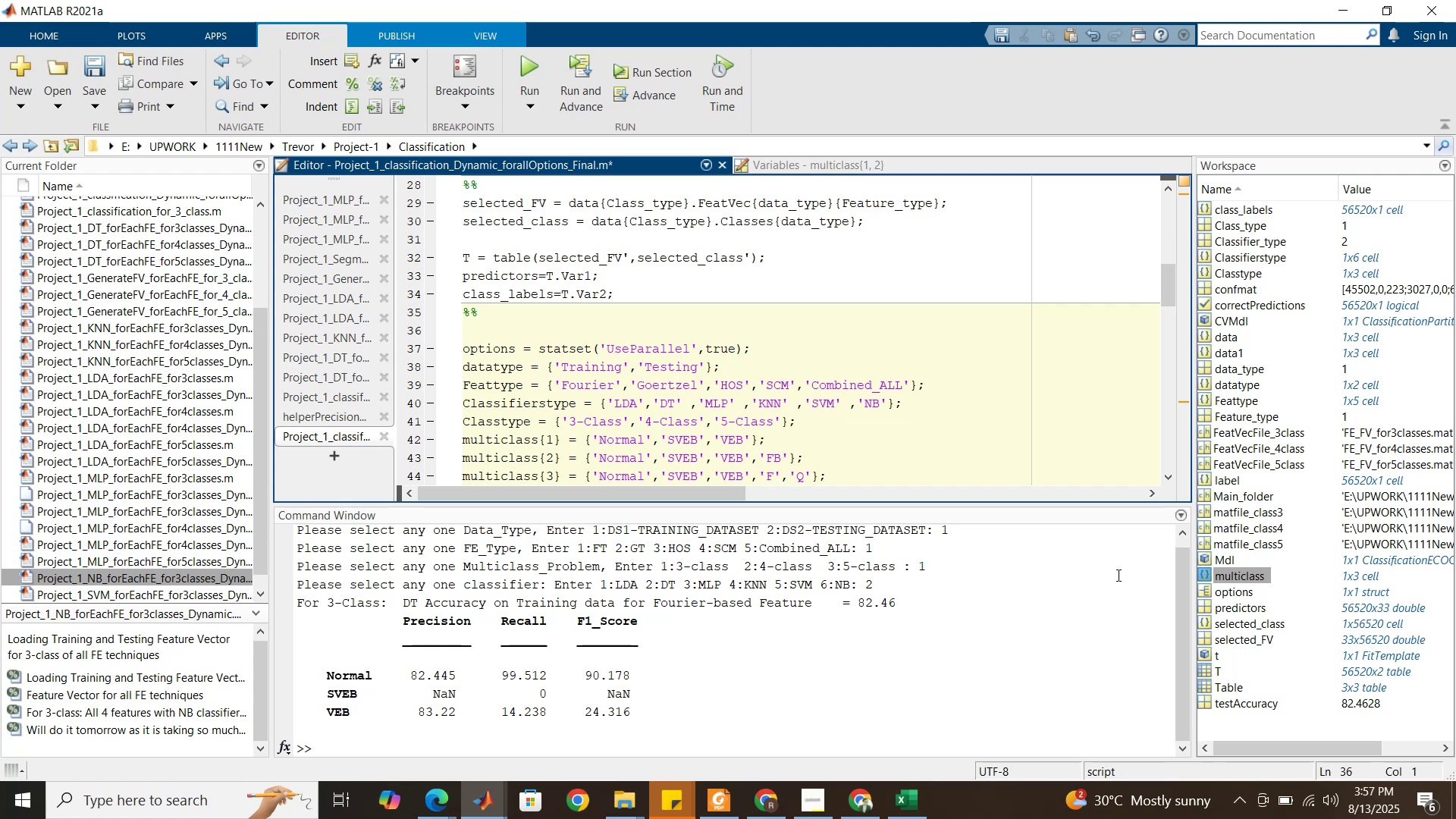 
double_click([1213, 286])
 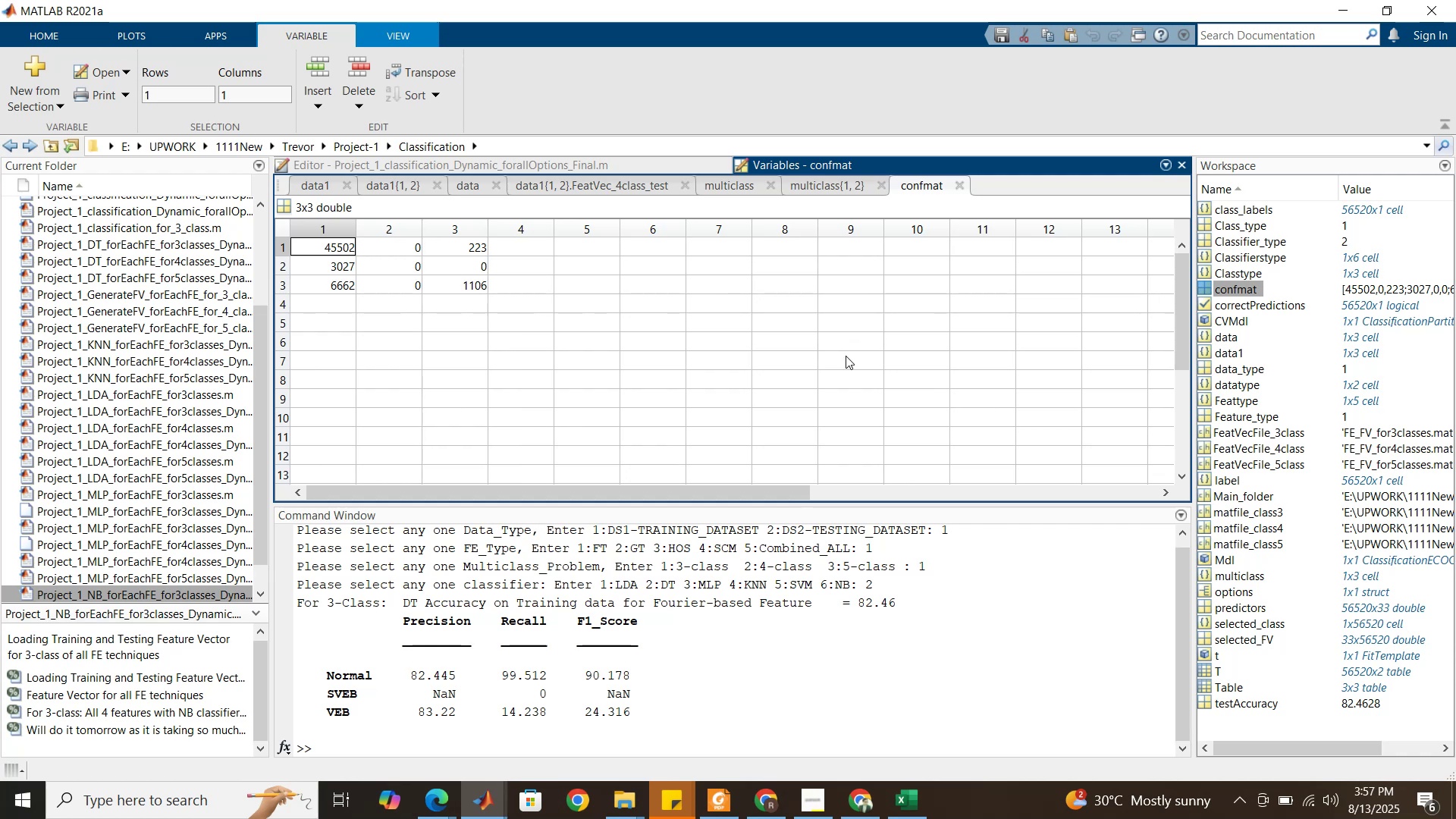 
wait(13.08)
 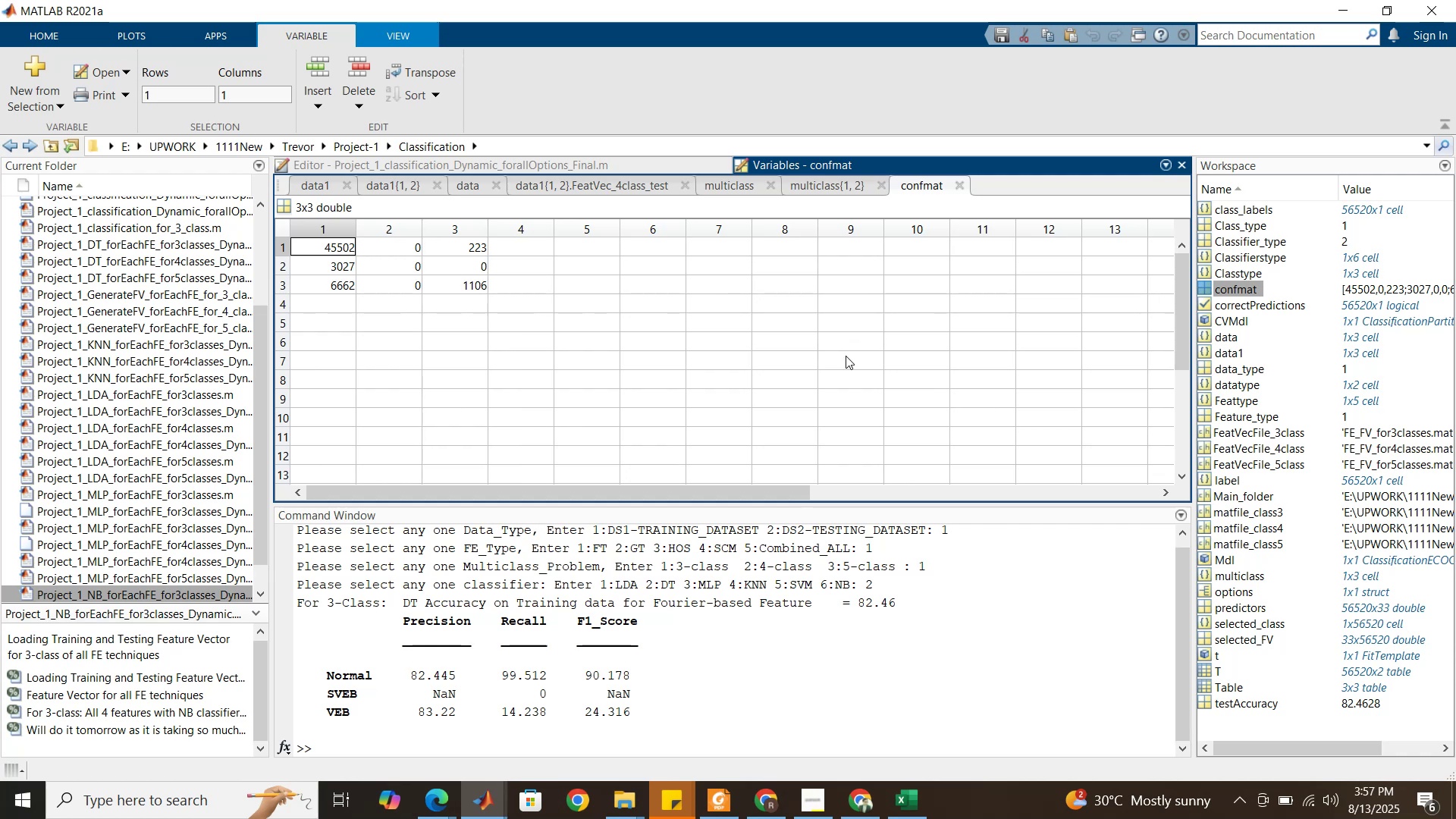 
left_click([698, 171])
 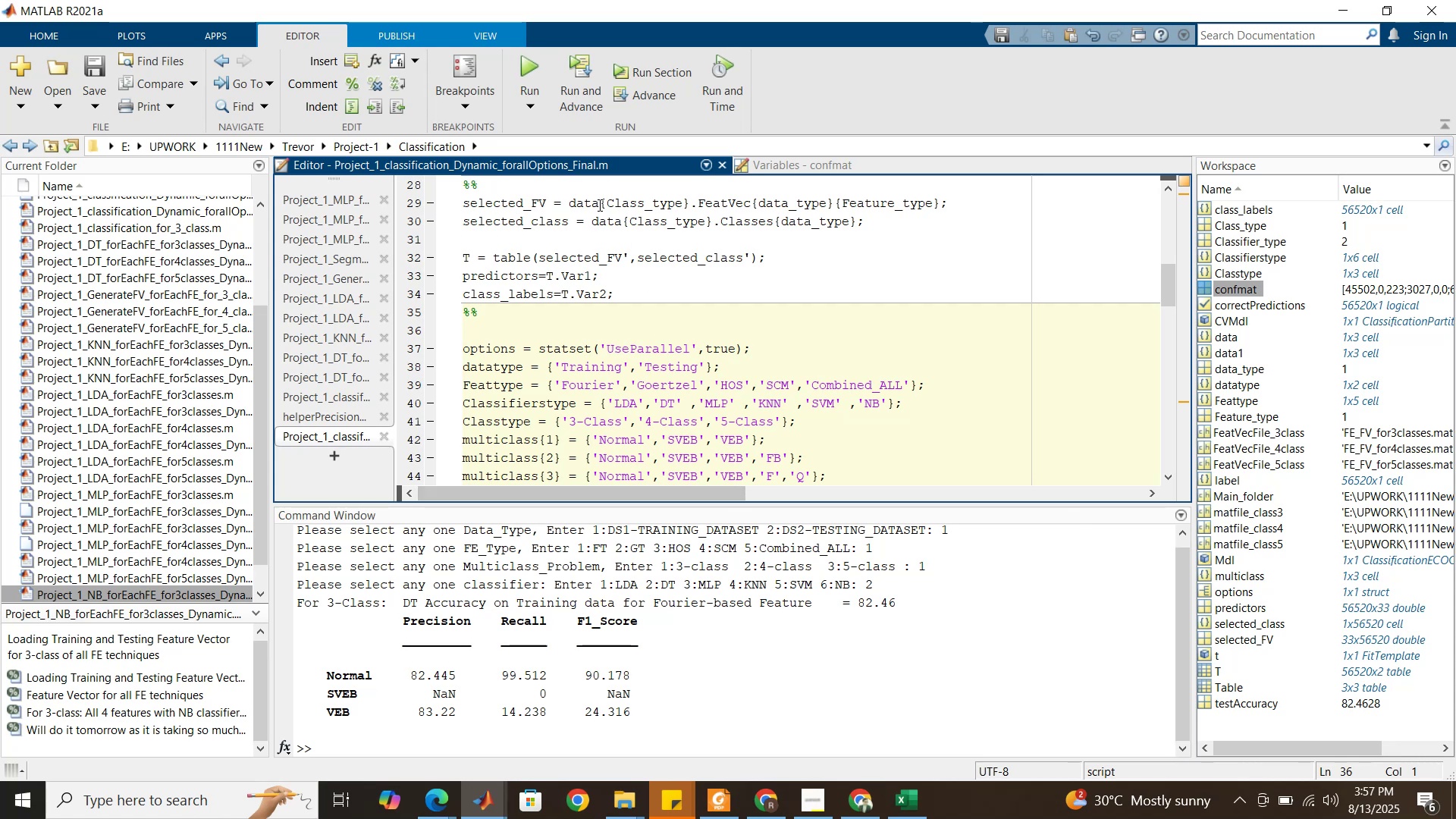 
scroll: coordinate [617, 329], scroll_direction: down, amount: 27.0
 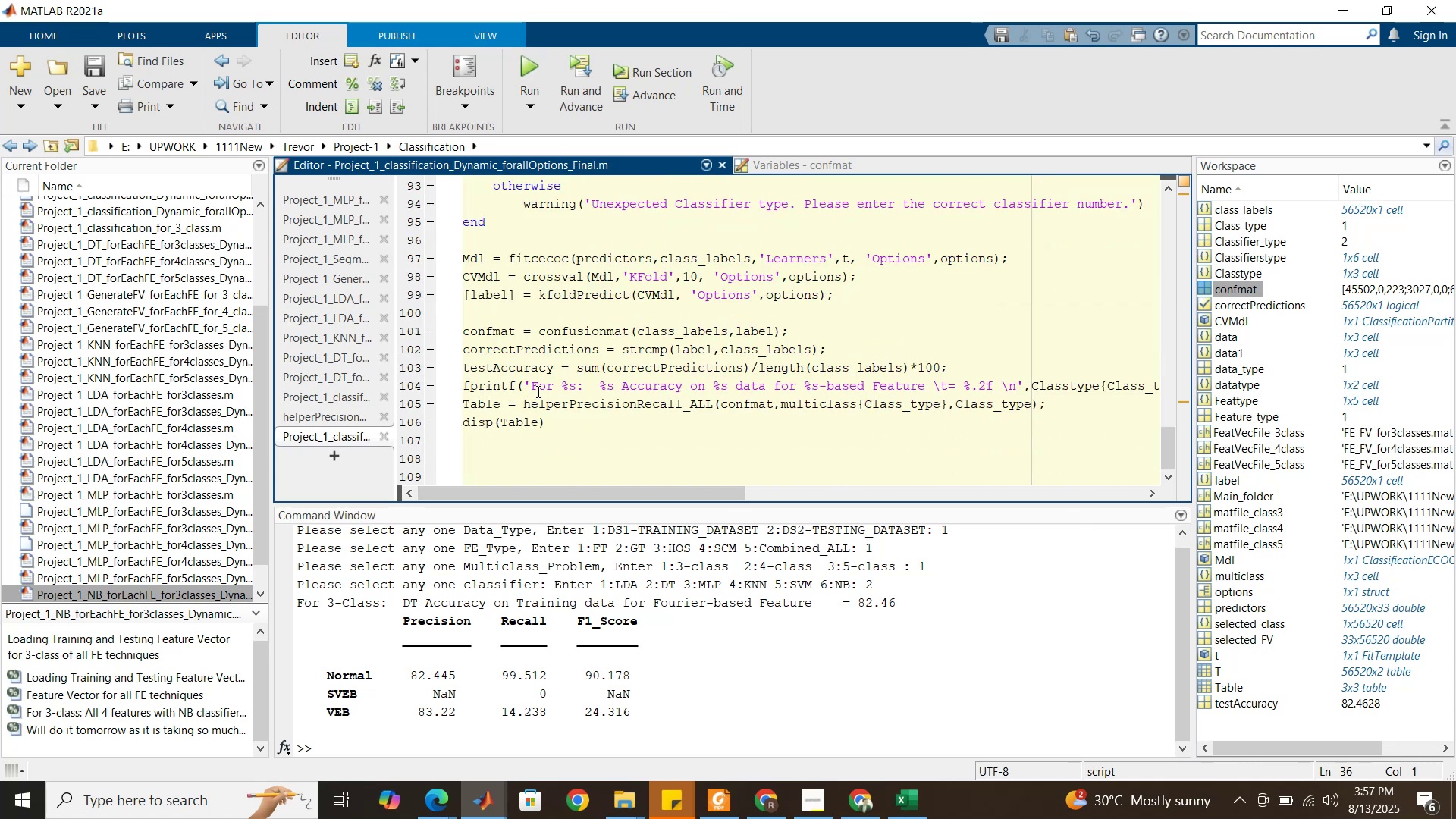 
left_click([530, 386])
 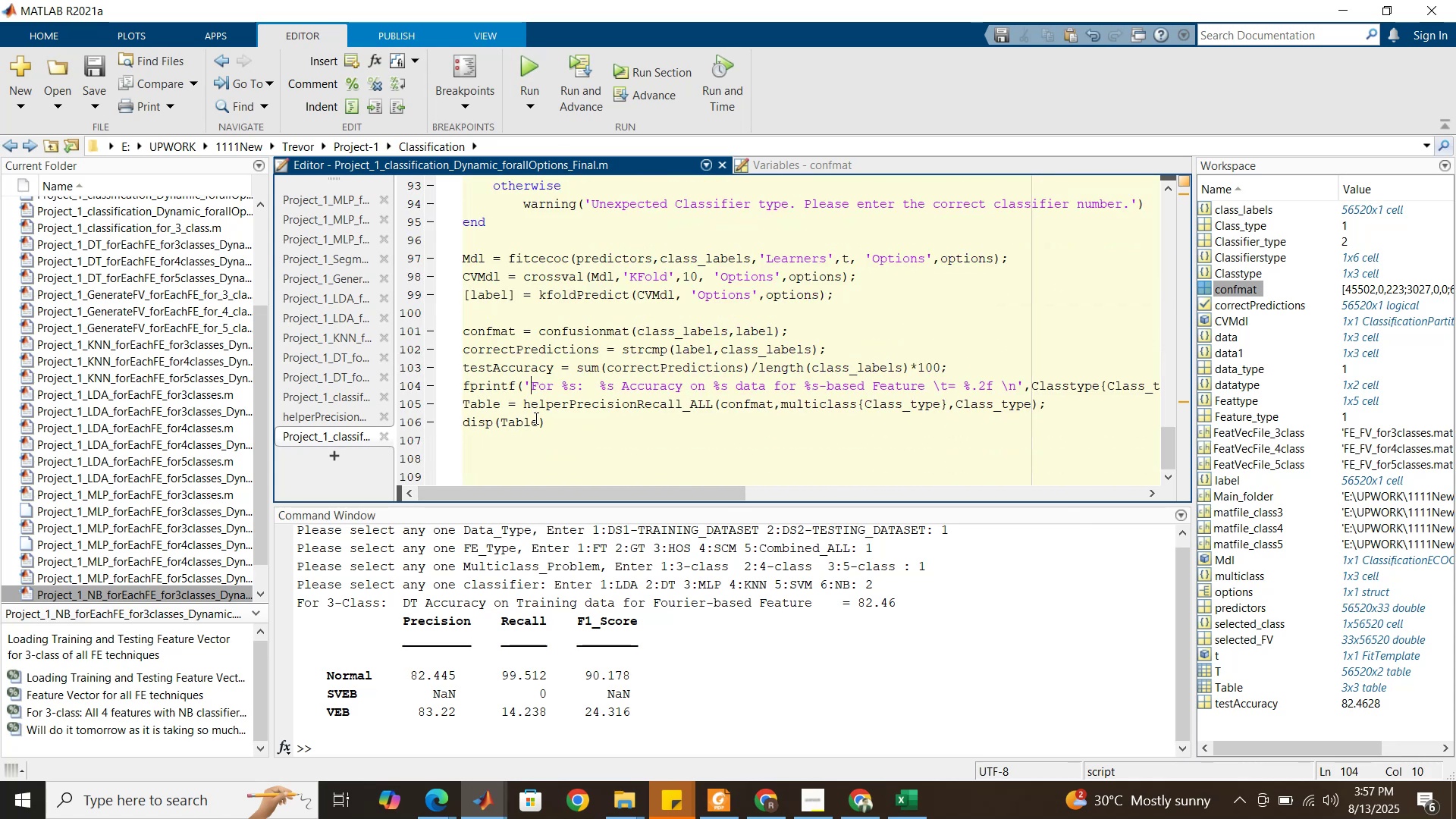 
key(Backslash)
 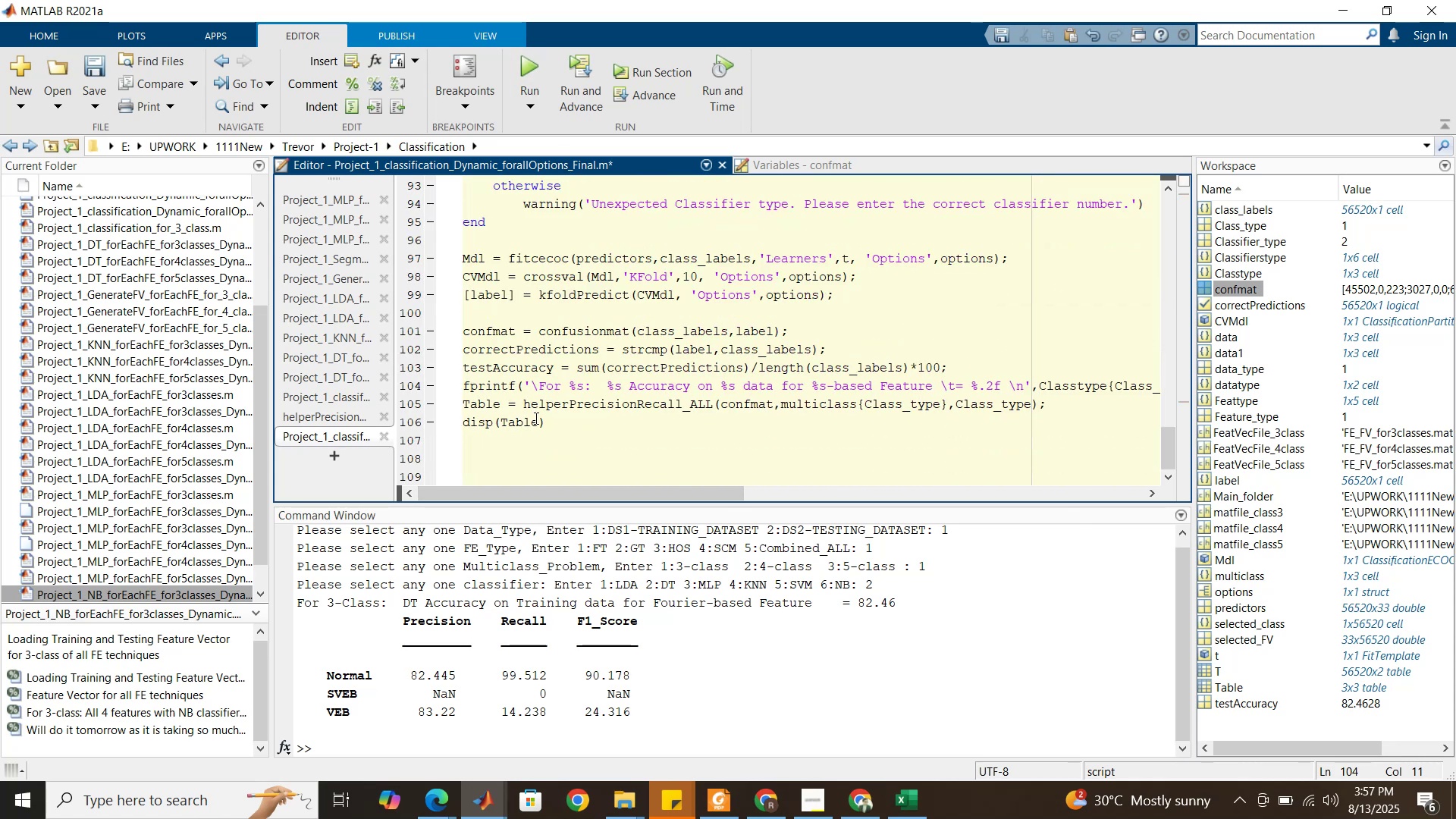 
key(N)
 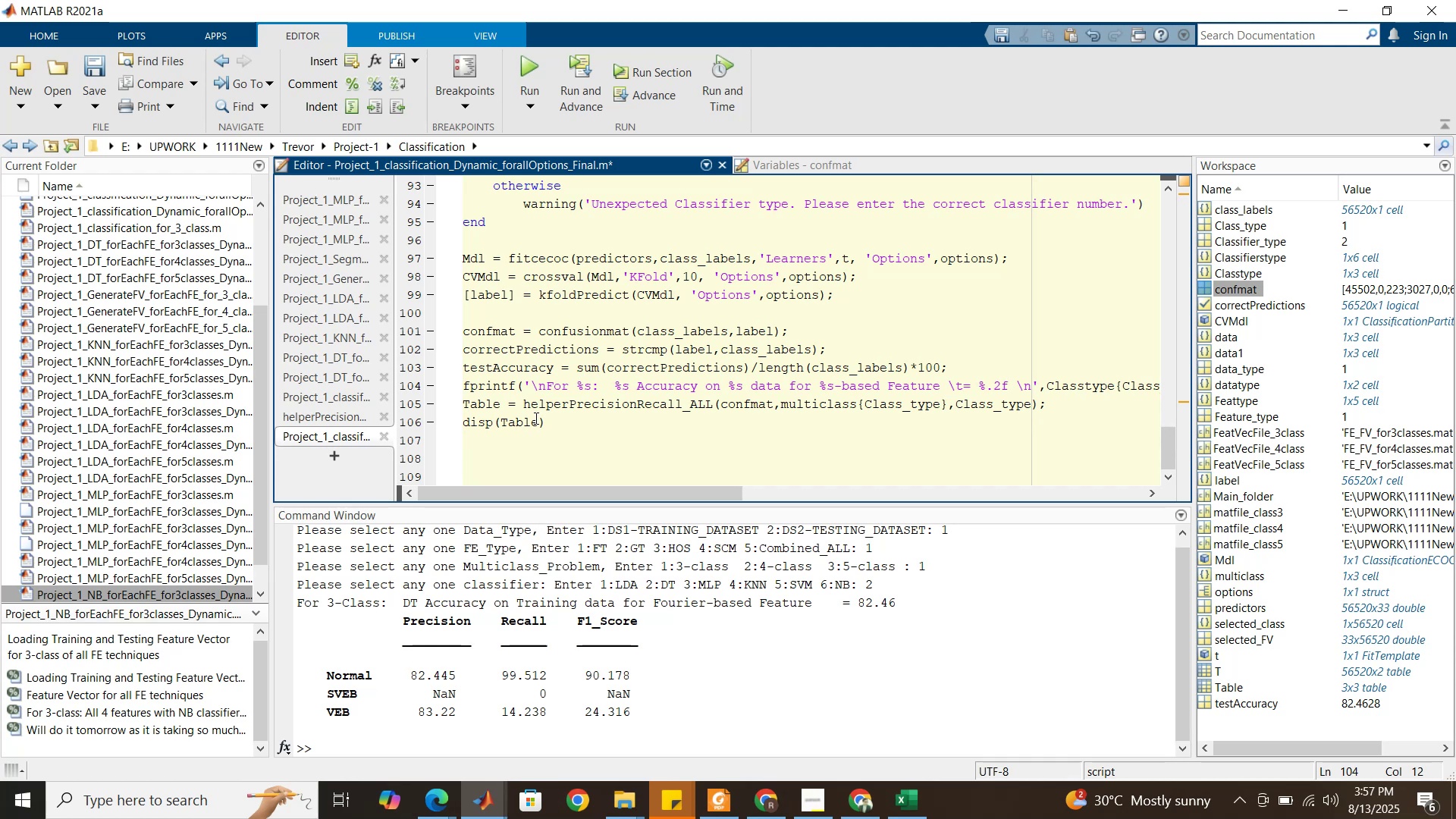 
key(Space)
 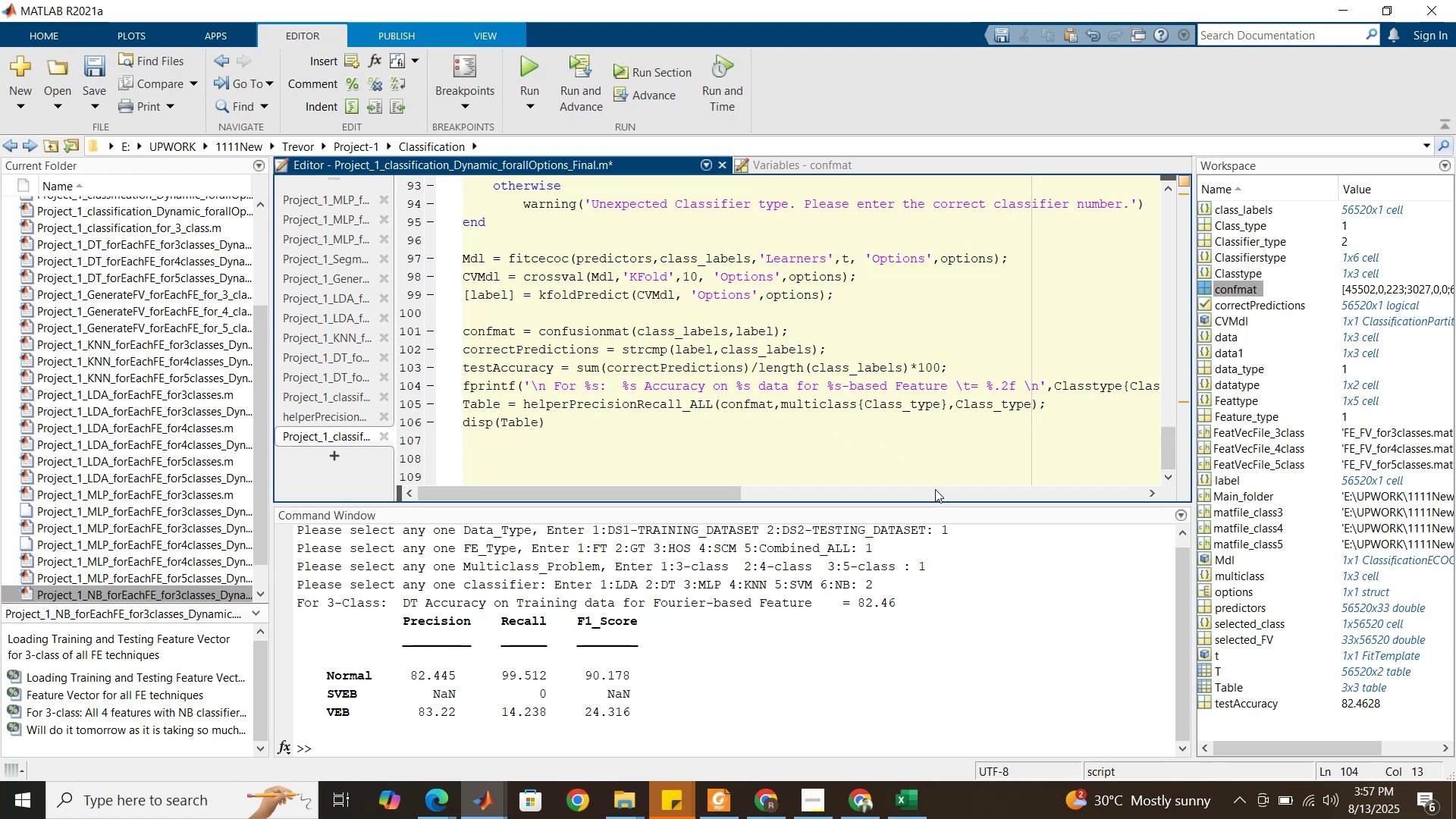 
left_click([935, 489])
 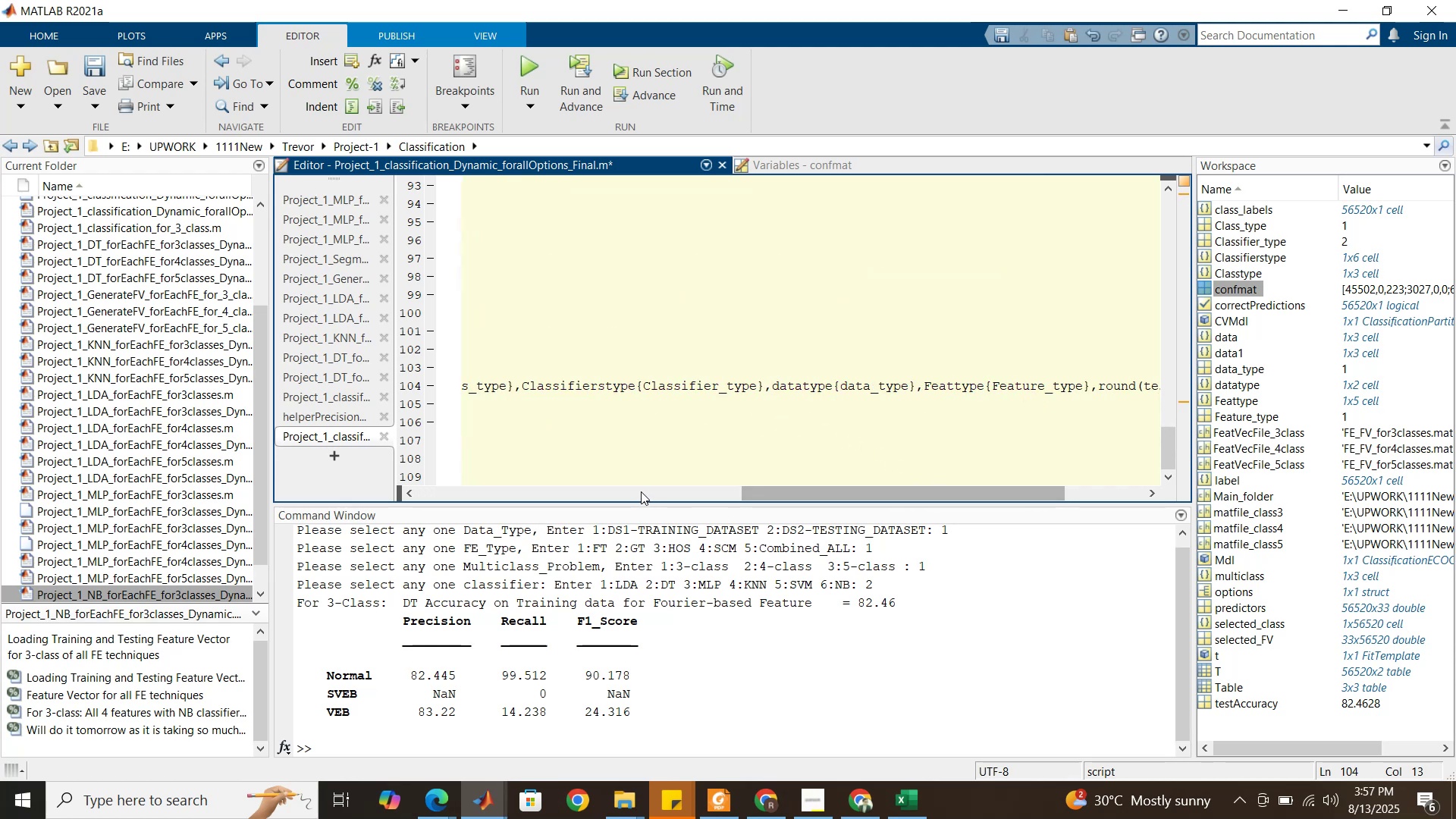 
left_click([641, 491])
 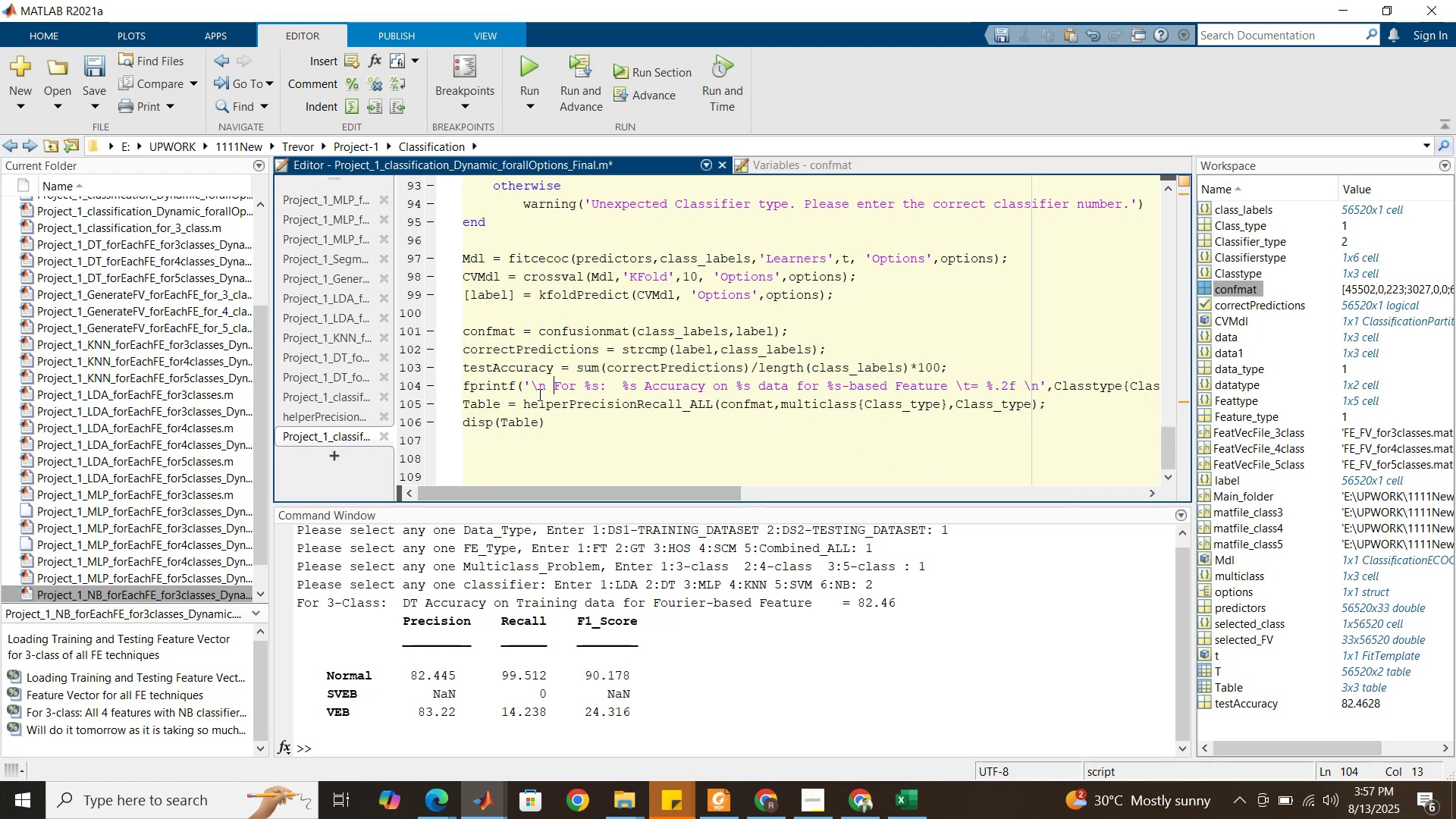 
key(Backslash)
 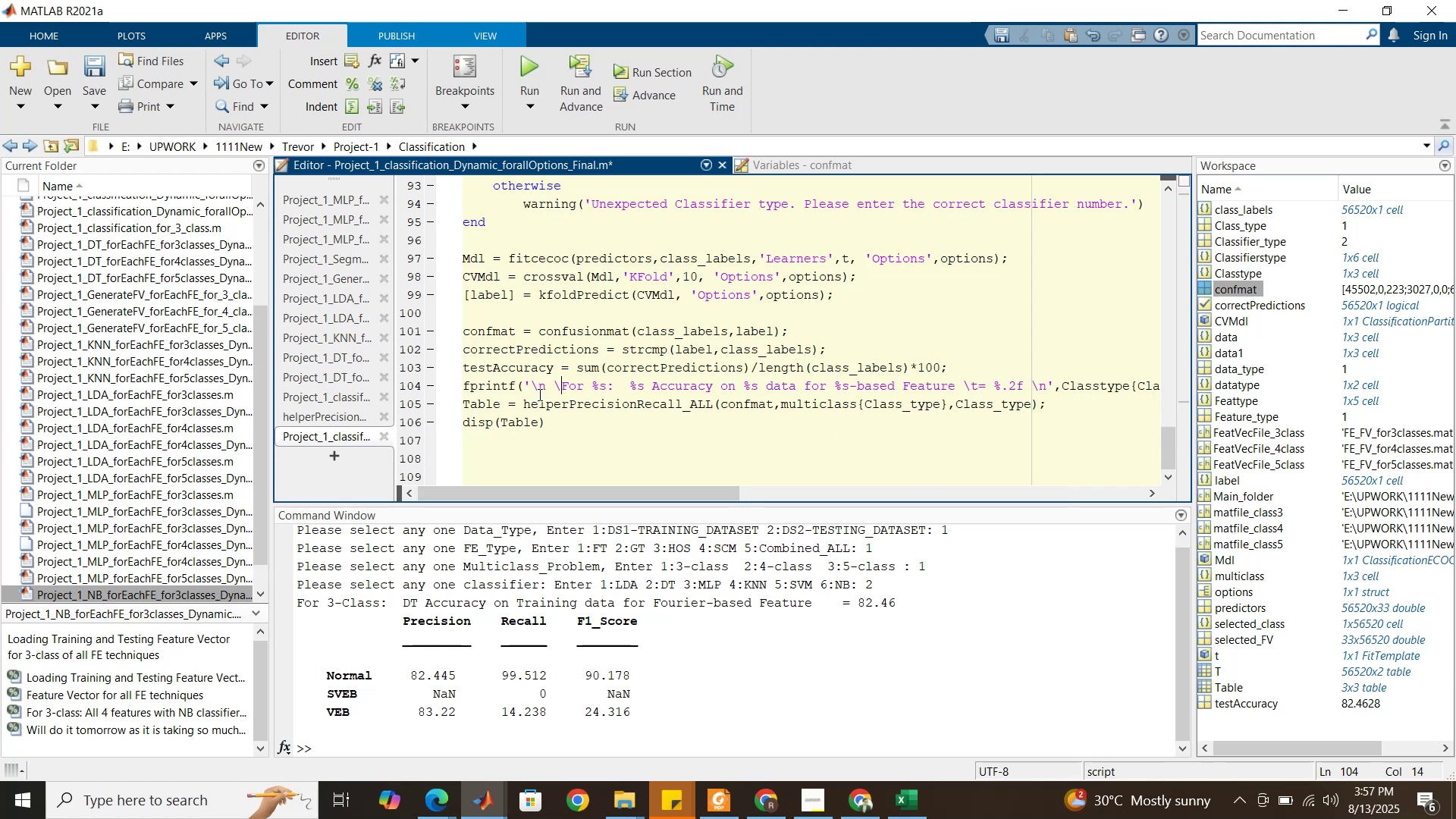 
key(N)
 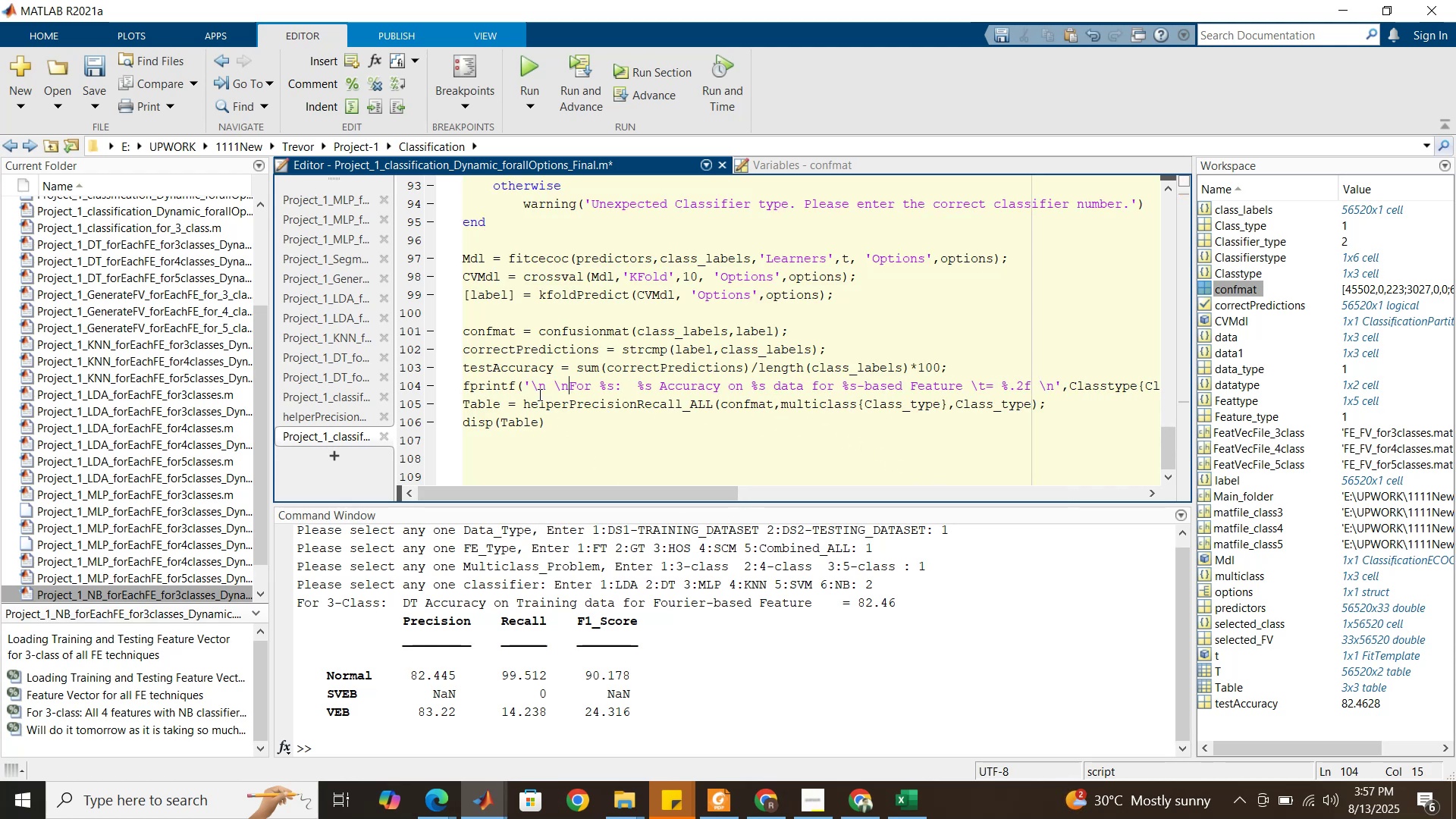 
key(Space)
 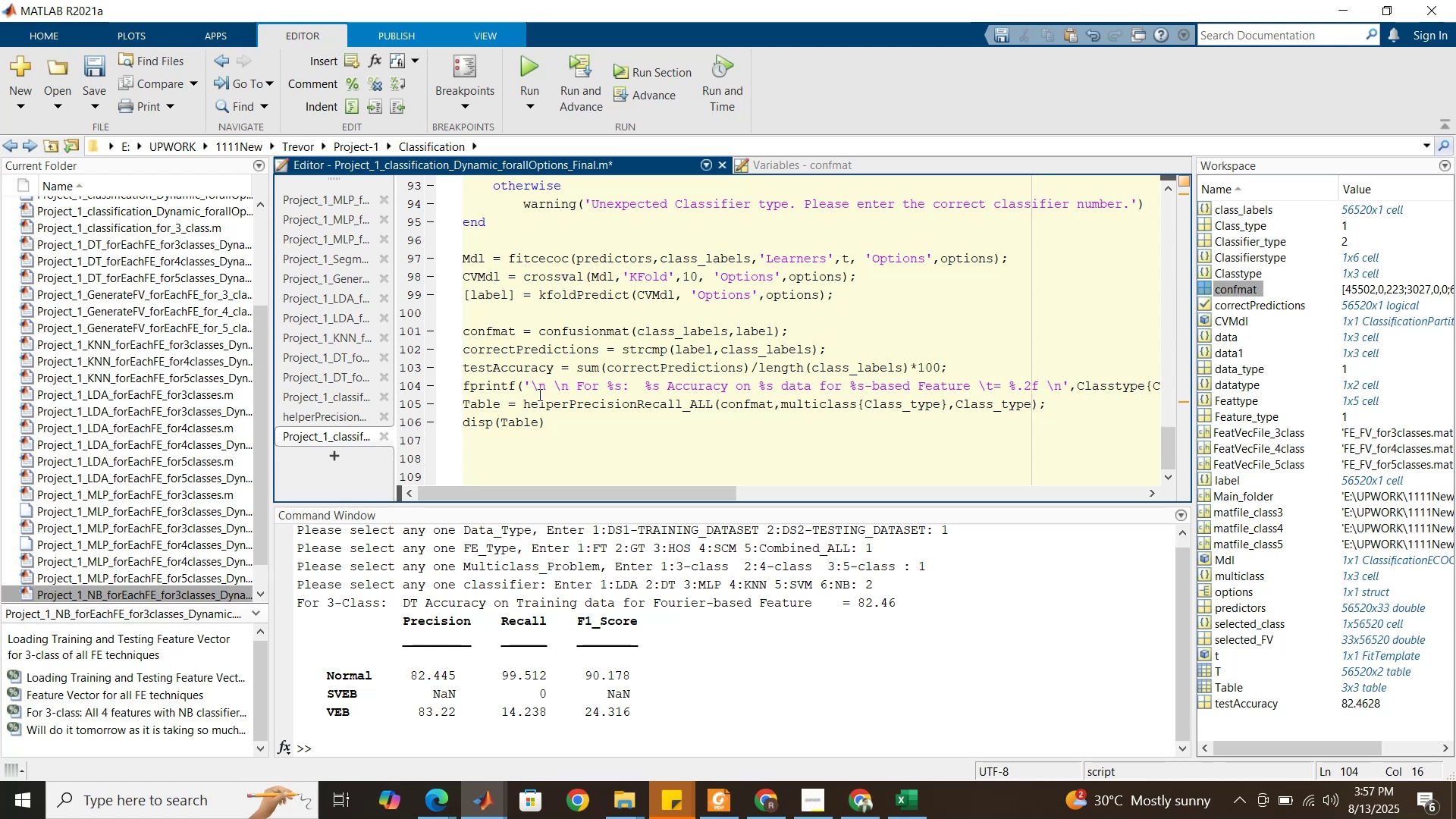 
key(Backspace)
 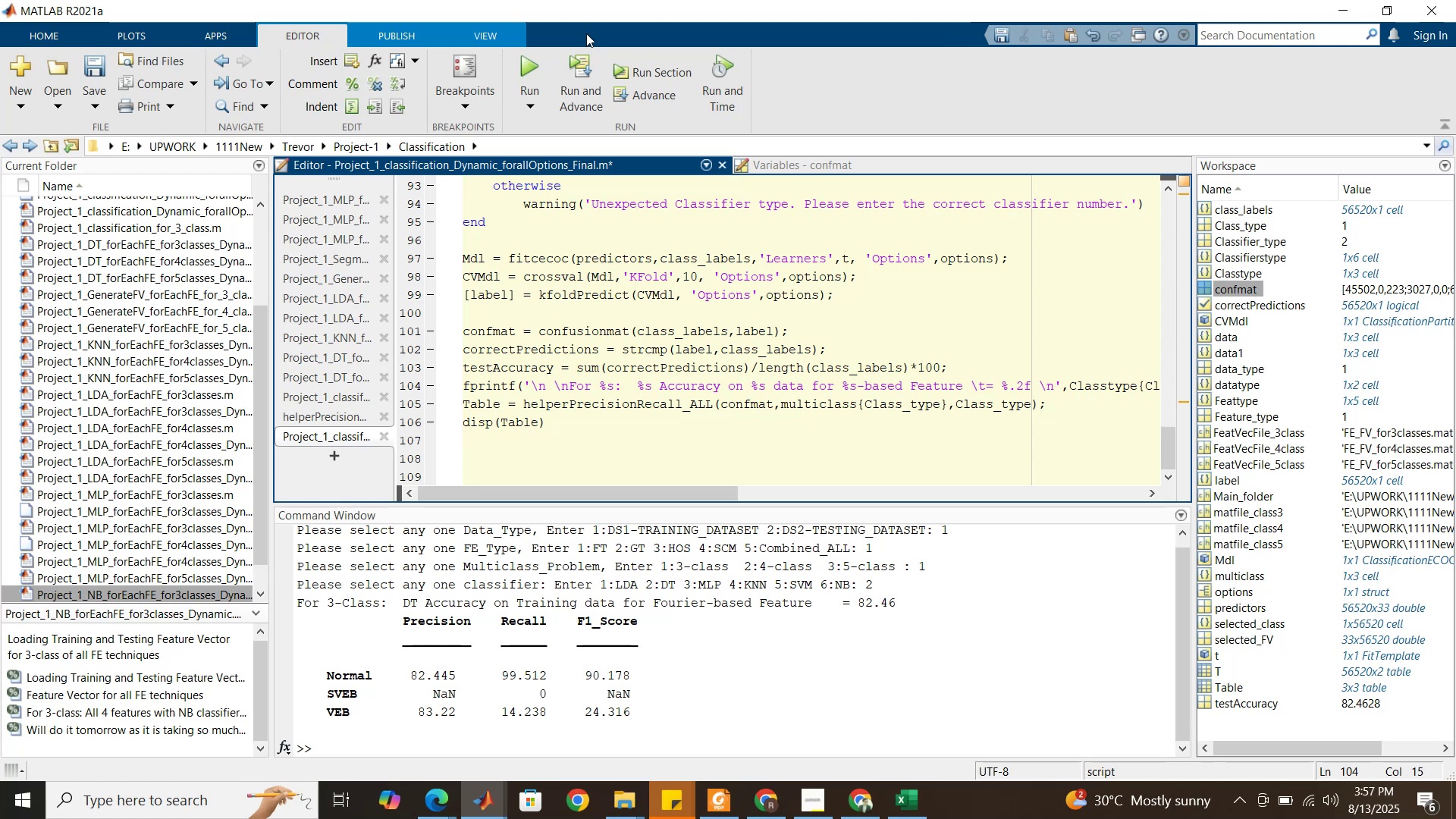 
left_click([542, 71])
 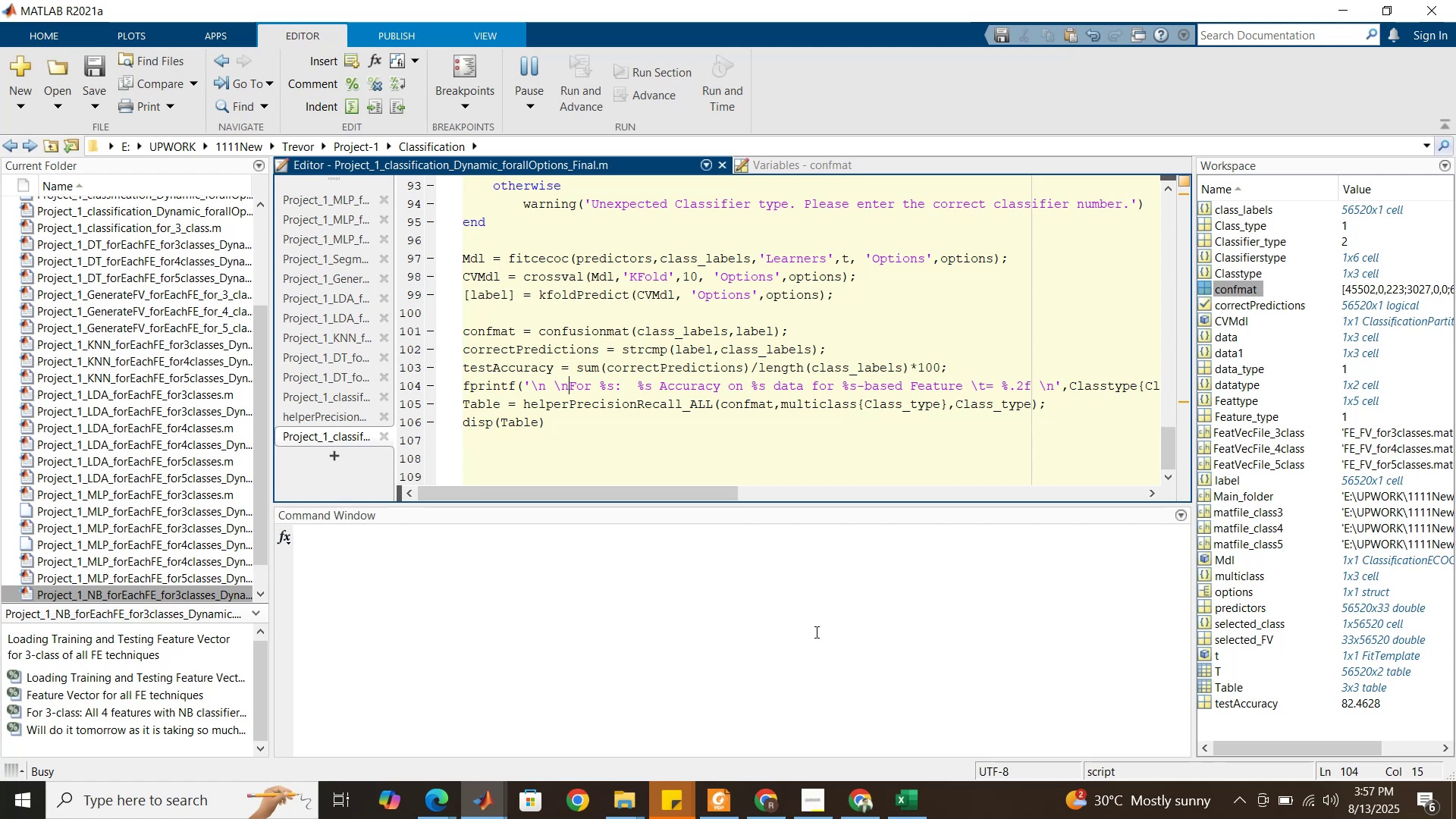 
wait(17.4)
 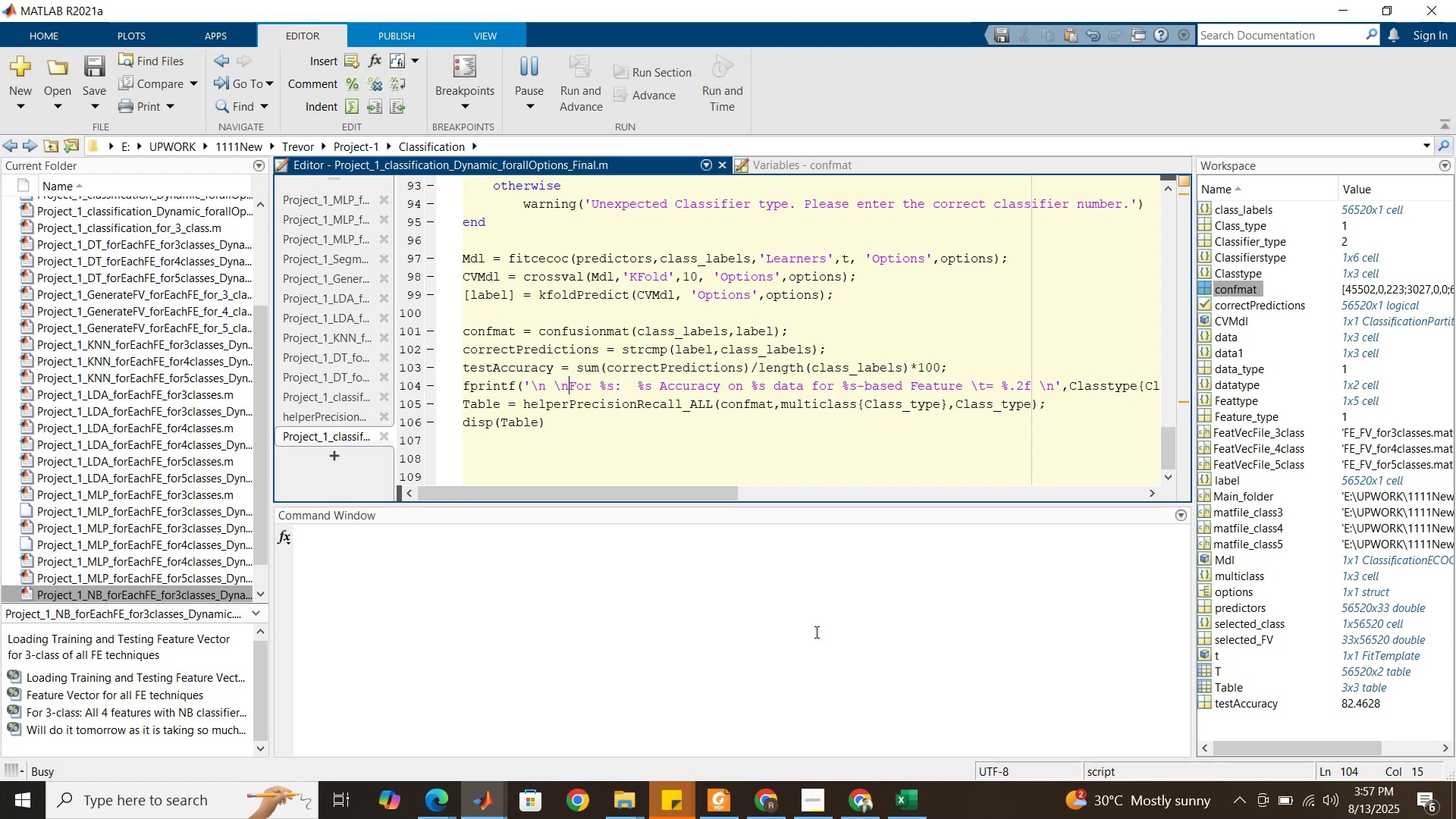 
mouse_move([900, 805])
 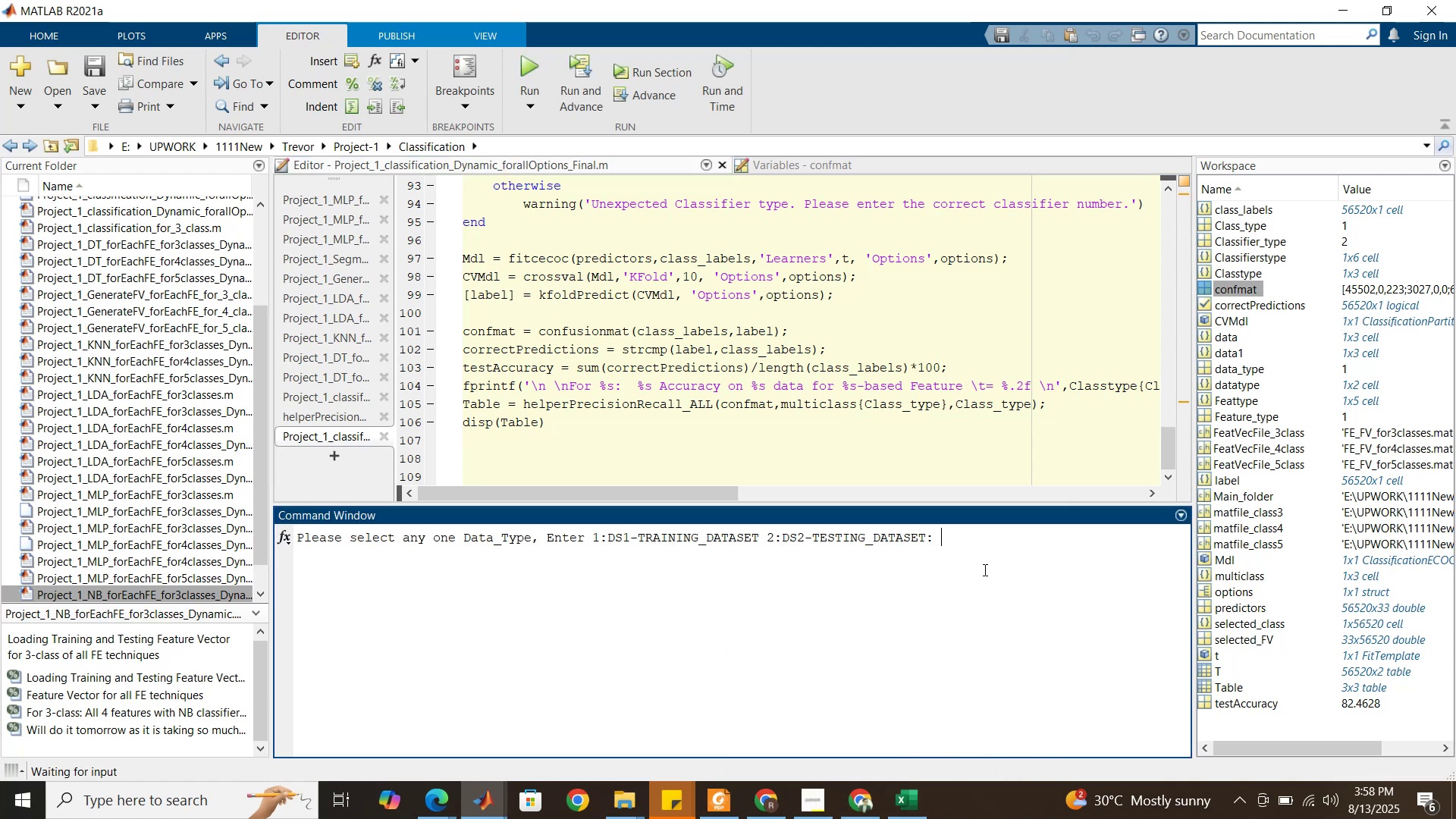 
key(2)
 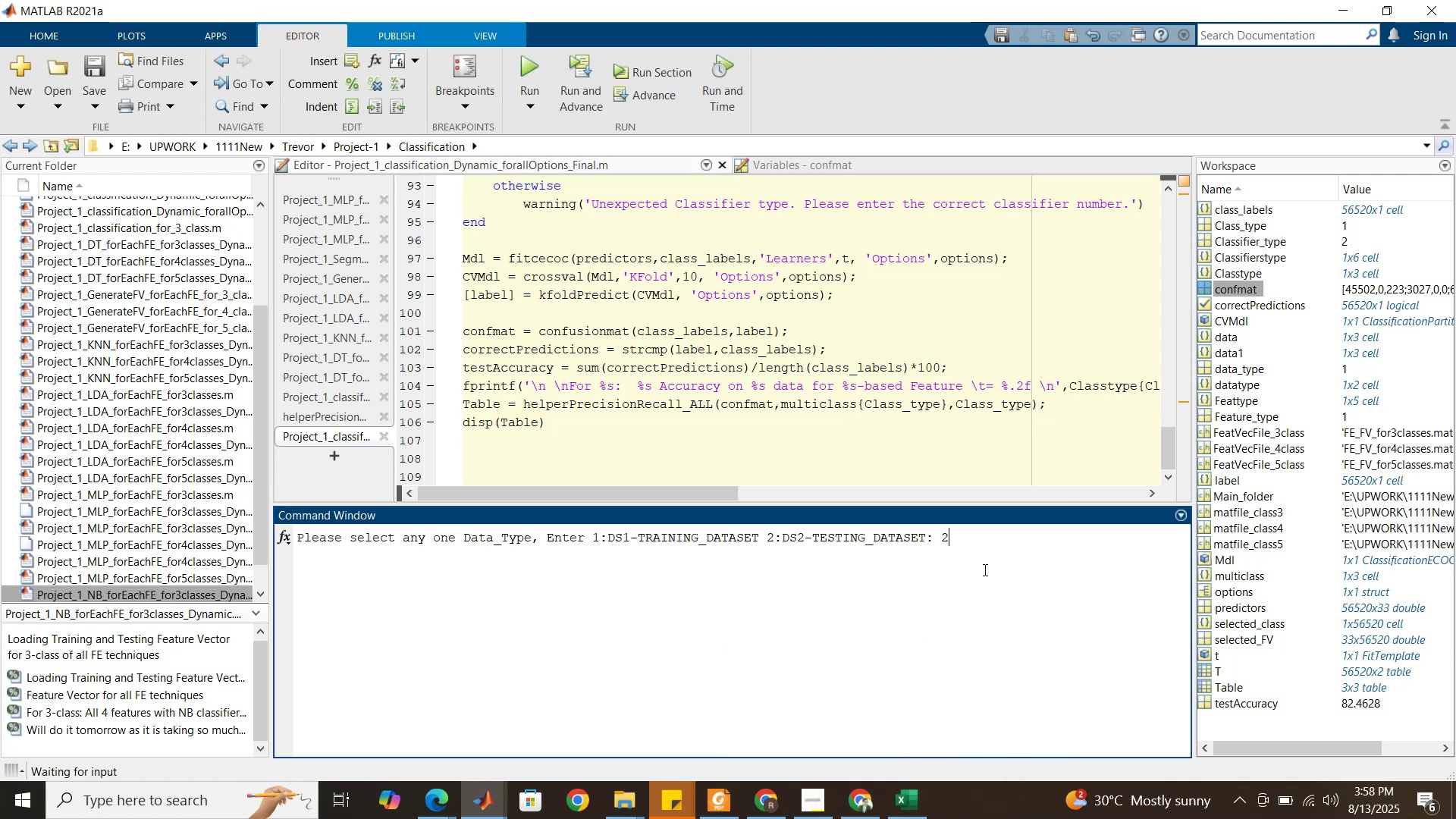 
key(Enter)
 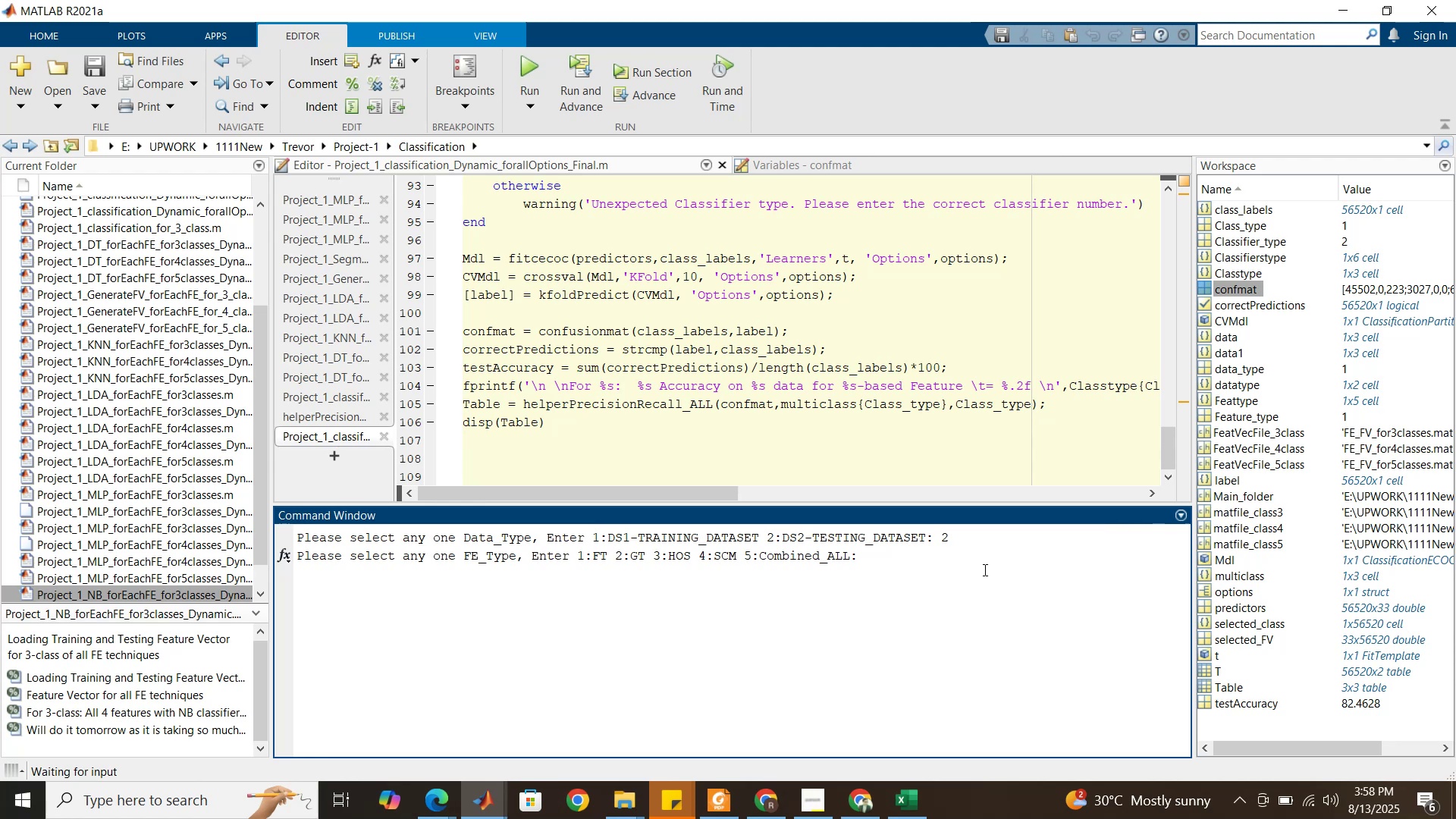 
key(3)
 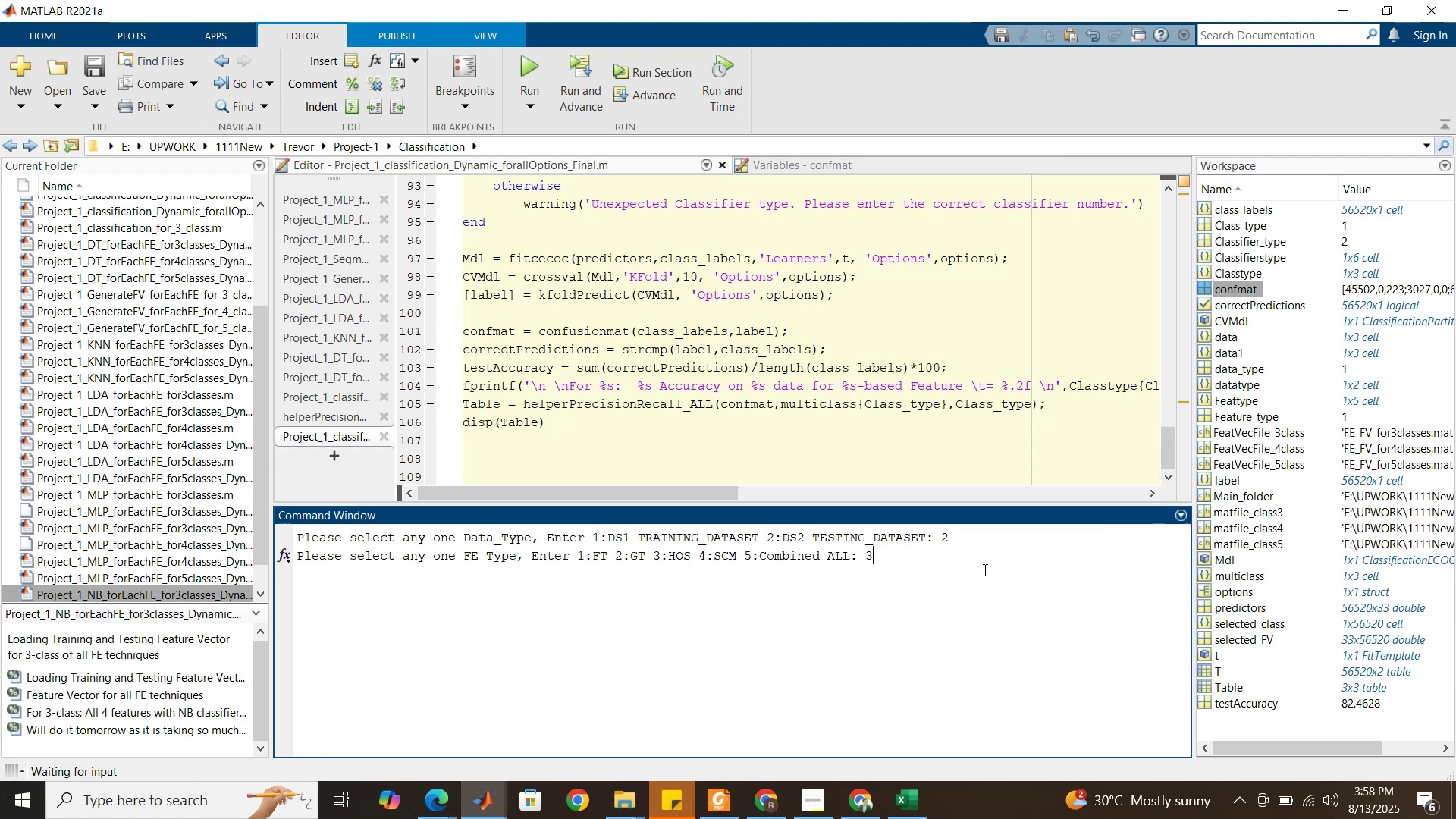 
key(Enter)
 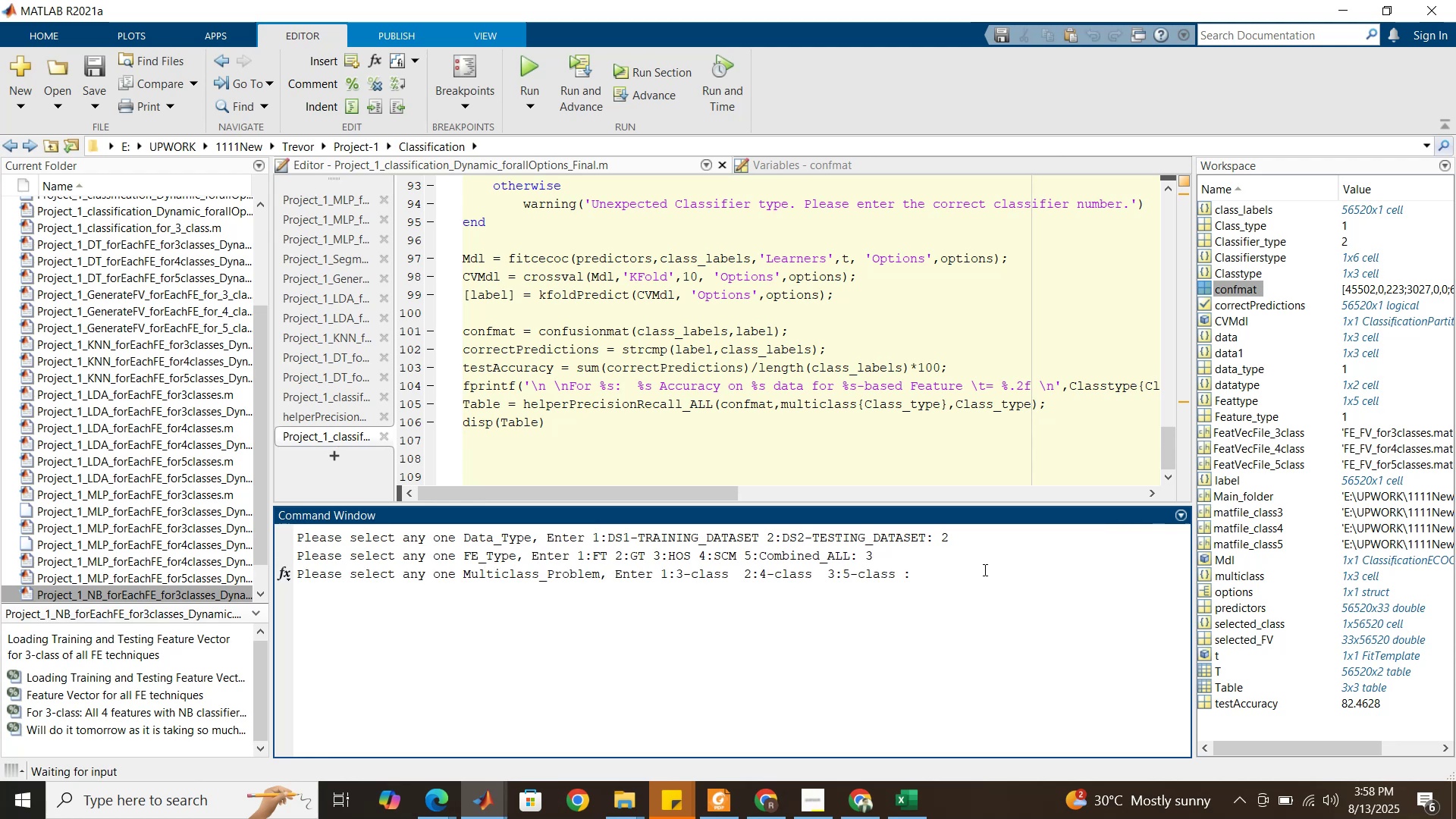 
key(4)
 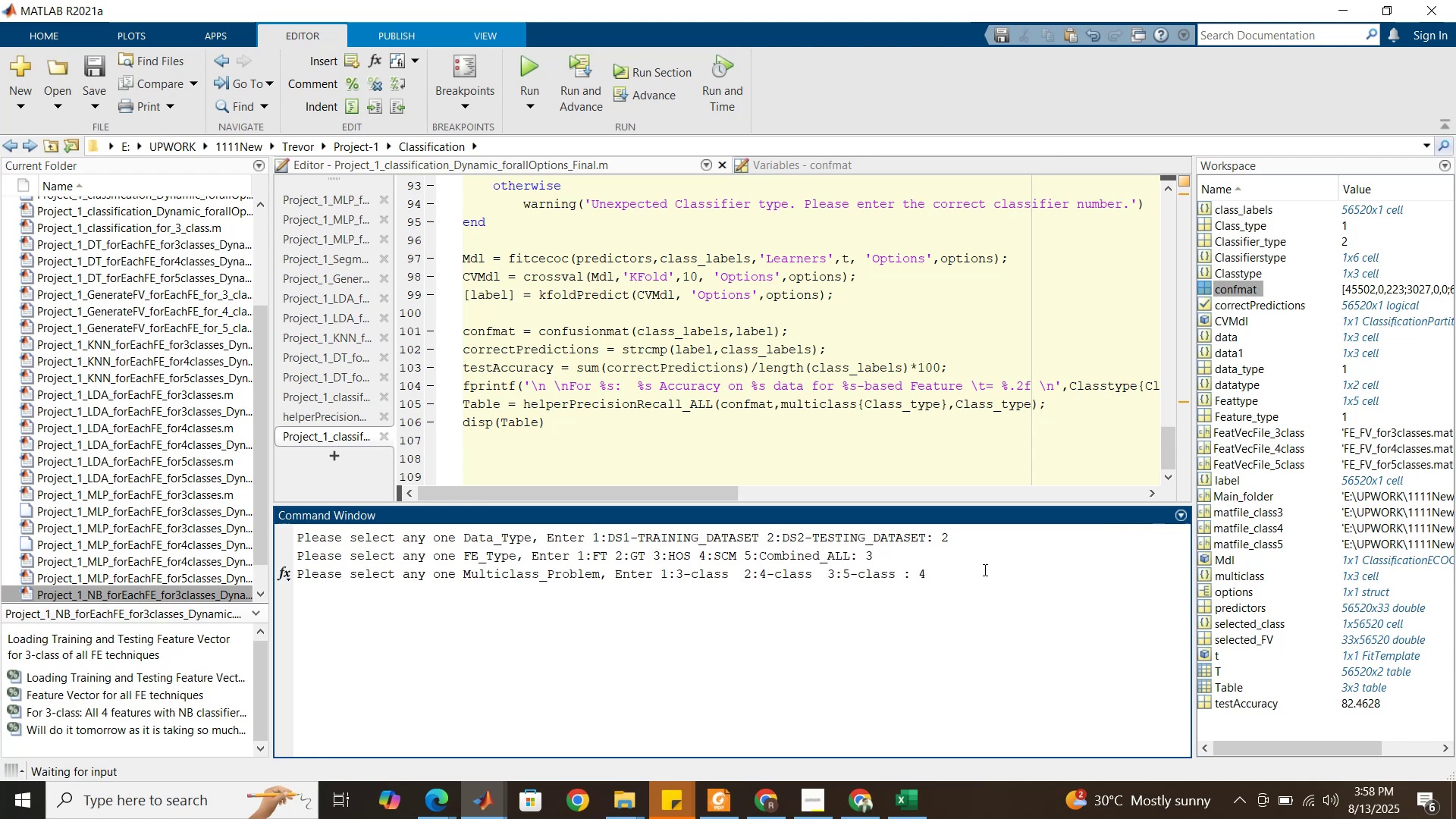 
key(Enter)
 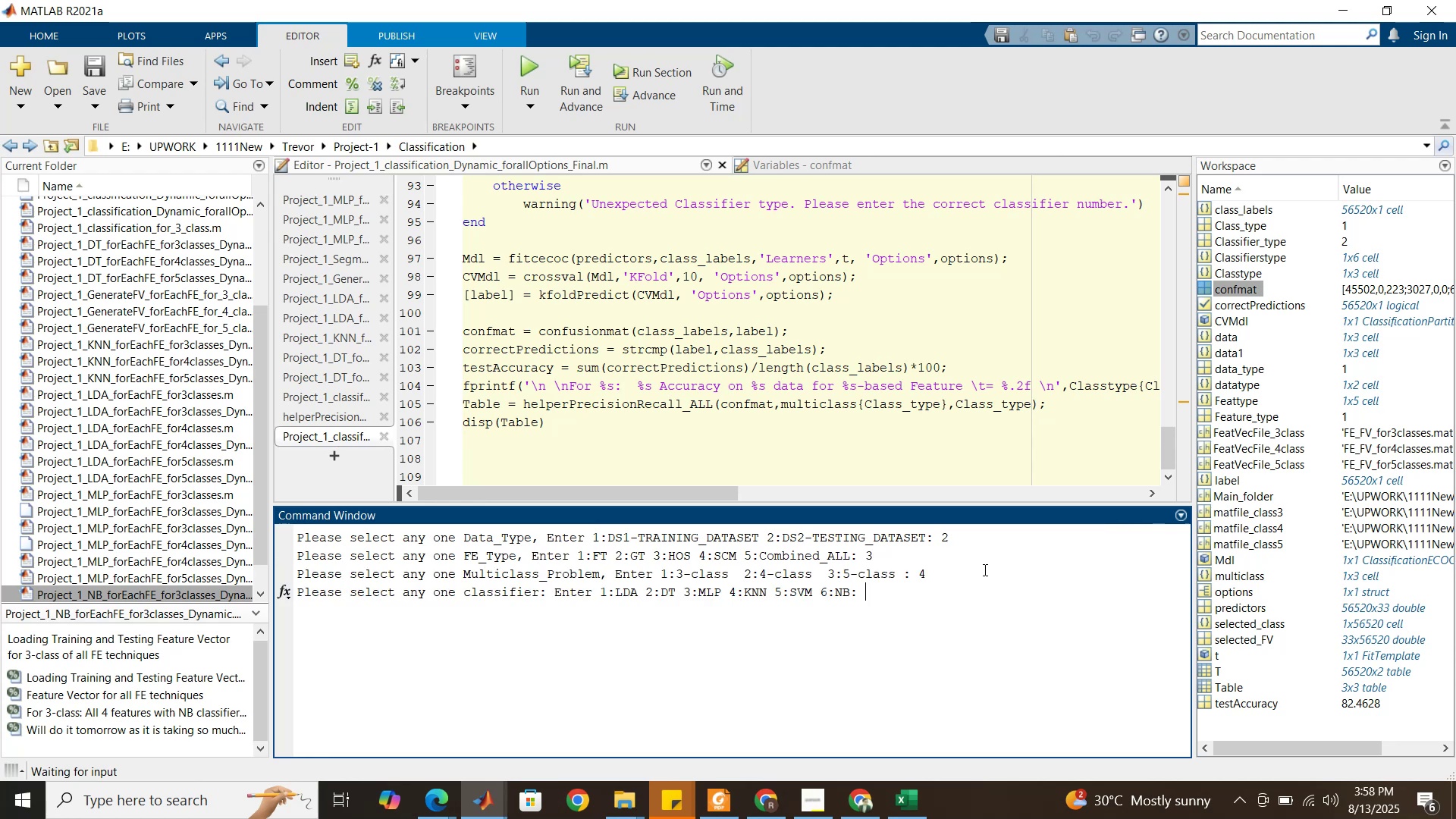 
key(4)
 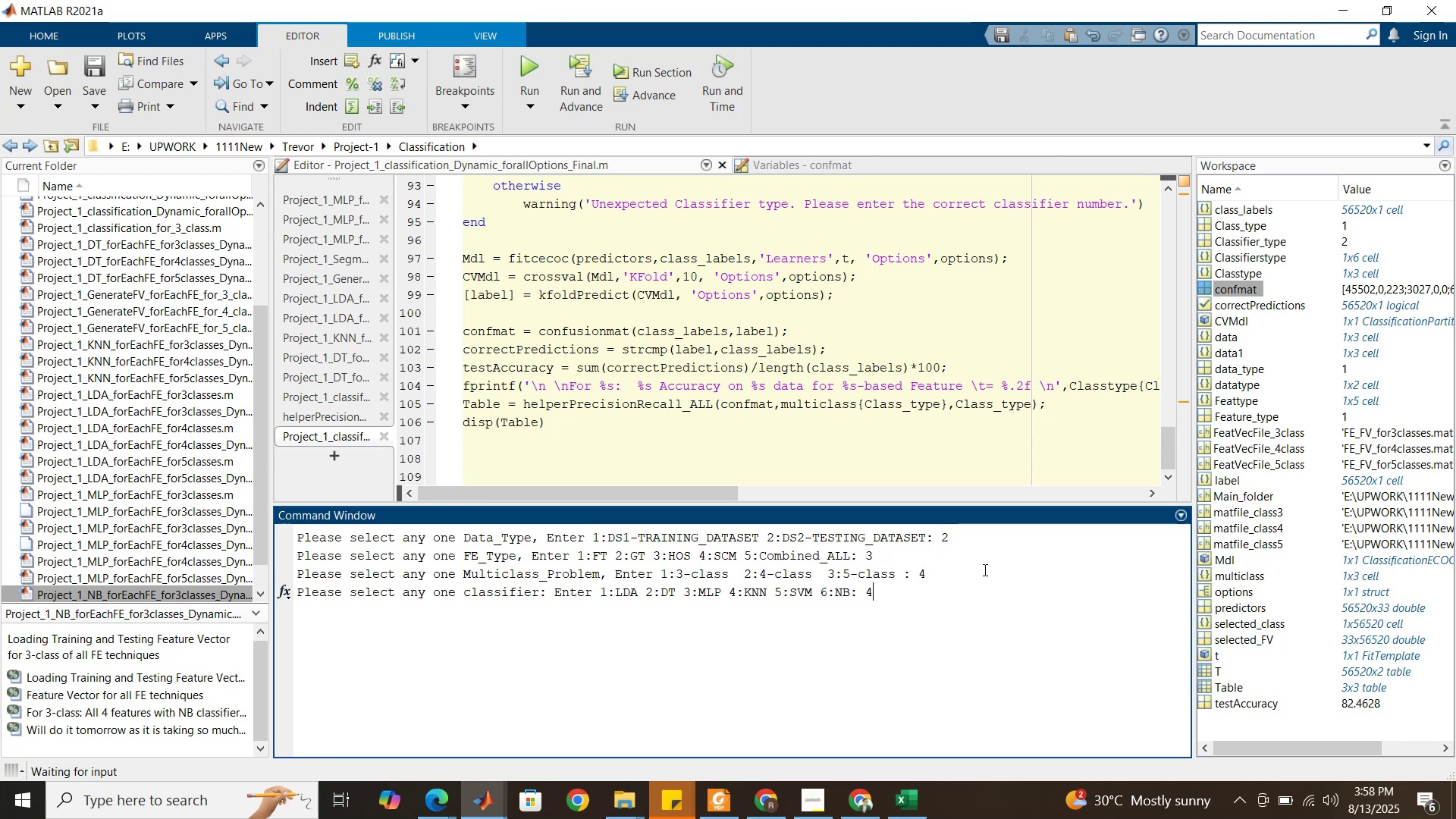 
key(Enter)
 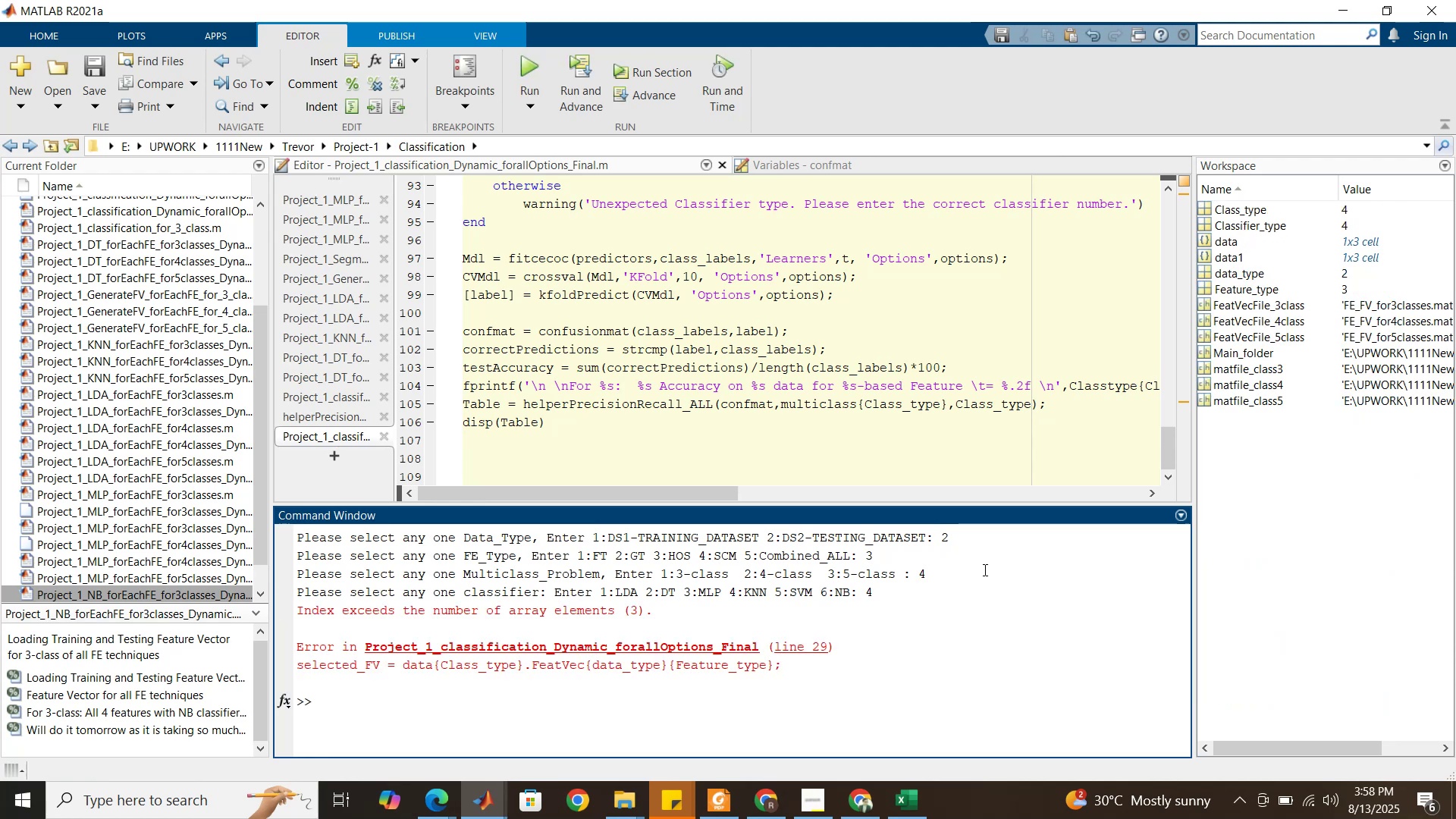 
wait(10.41)
 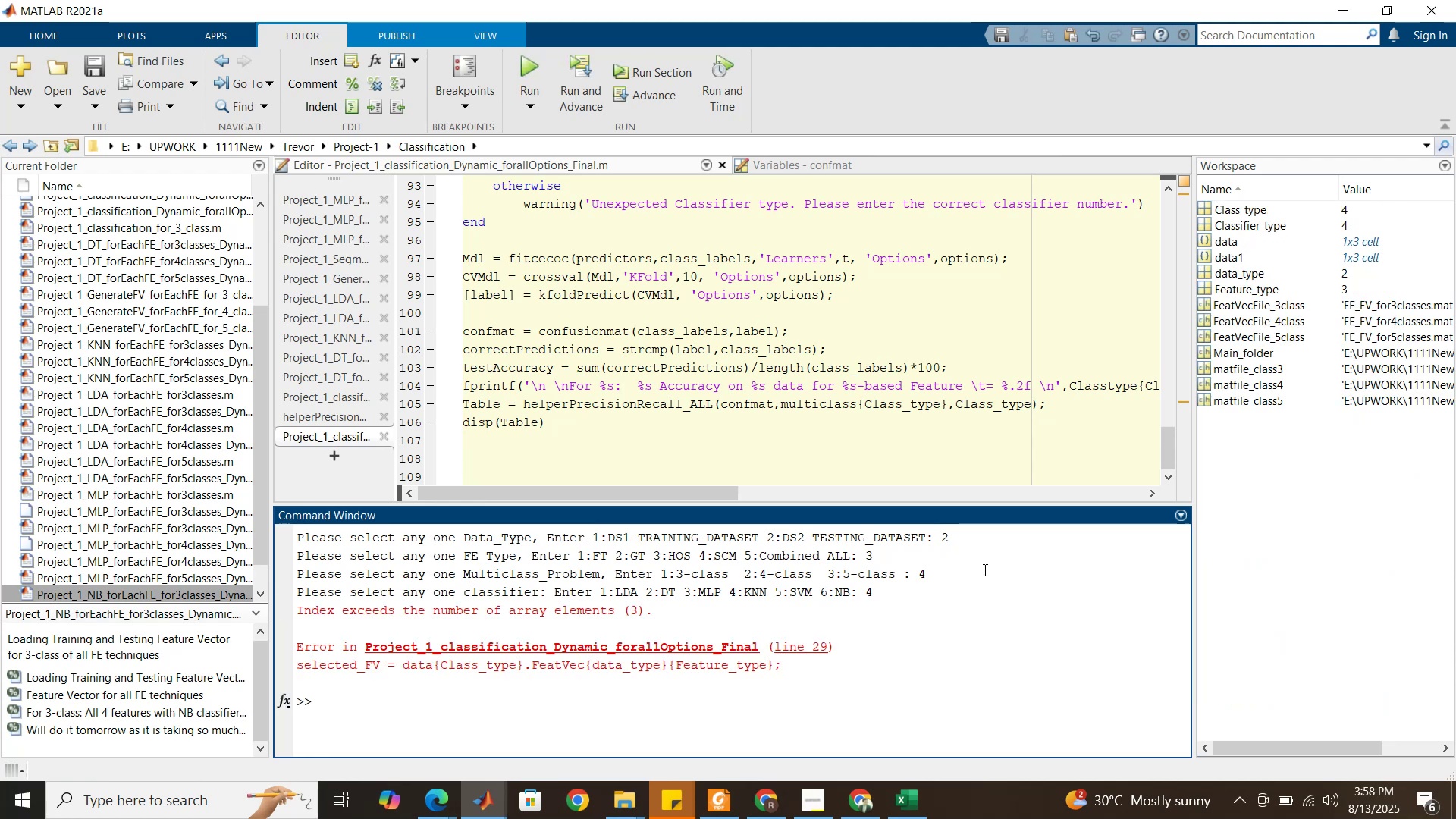 
left_click([530, 58])
 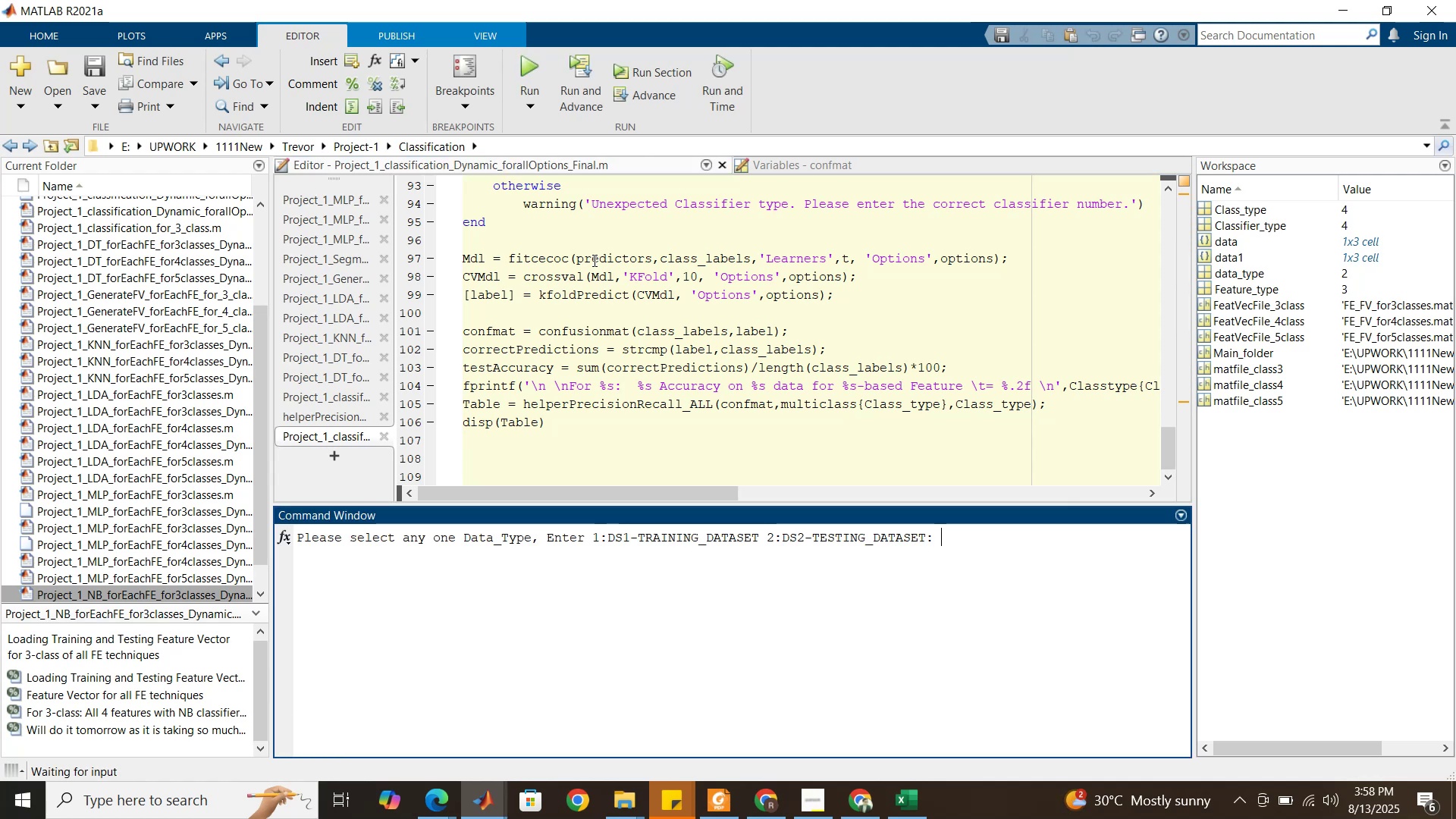 
wait(15.09)
 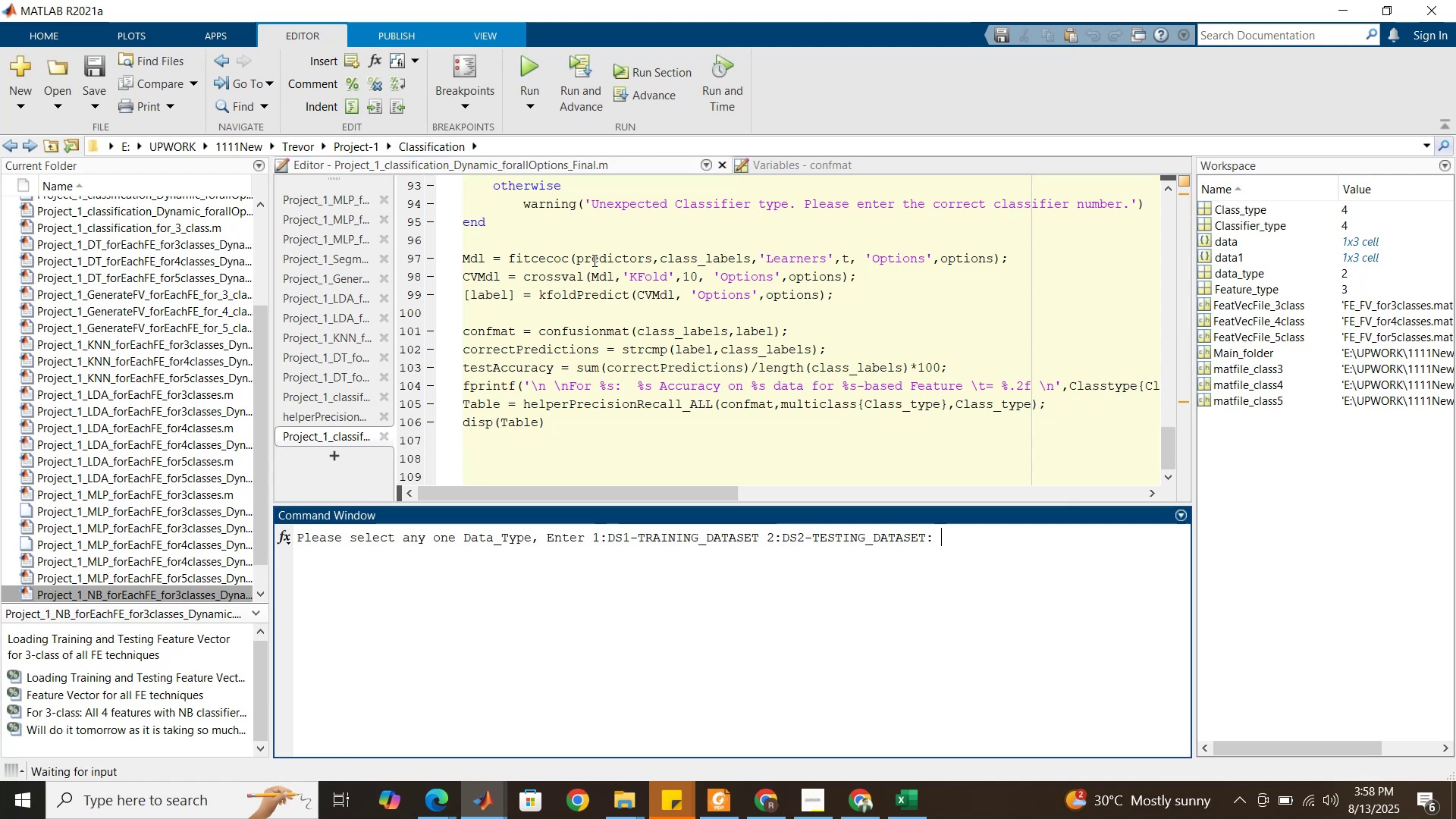 
key(2)
 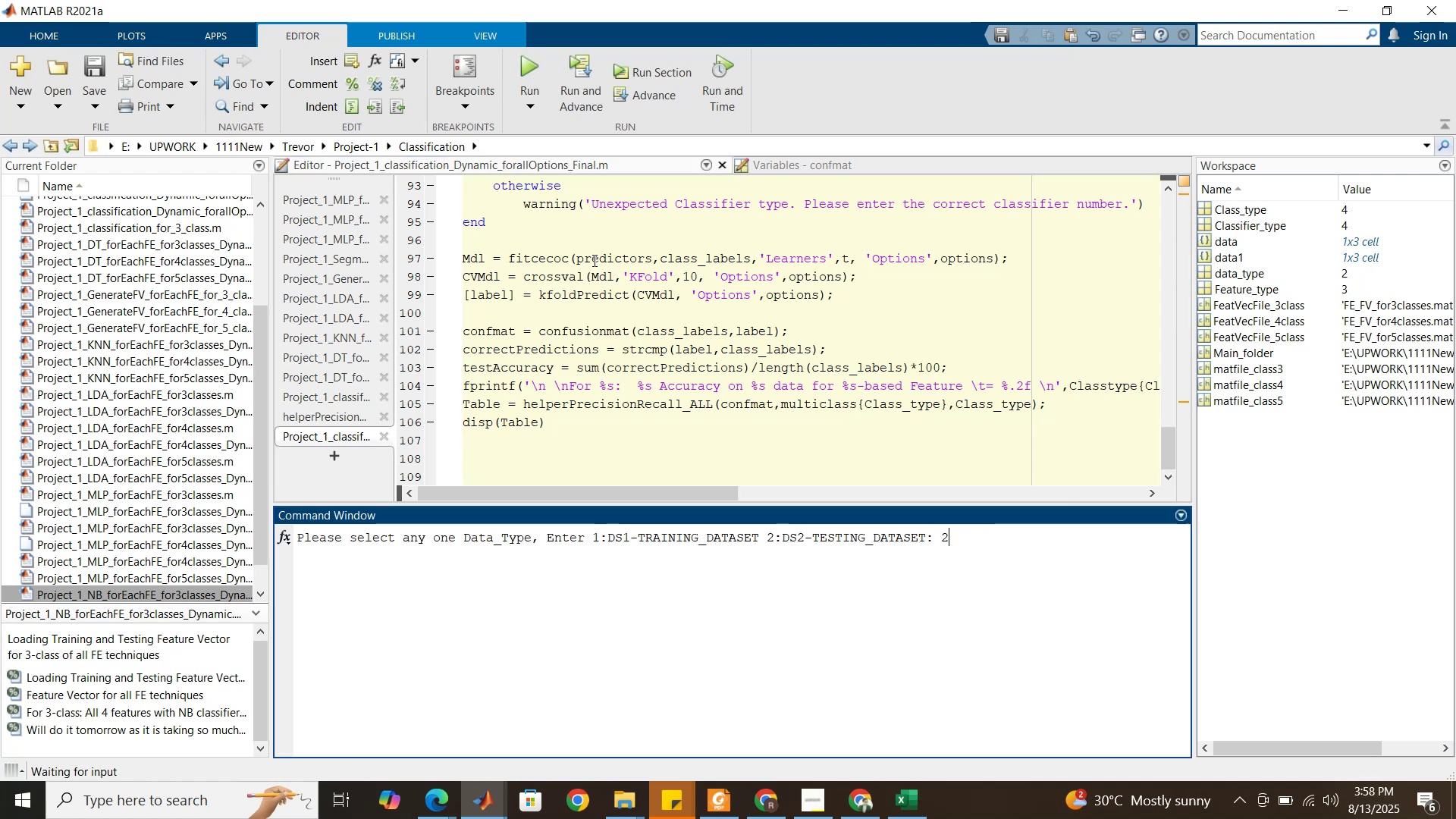 
key(Enter)
 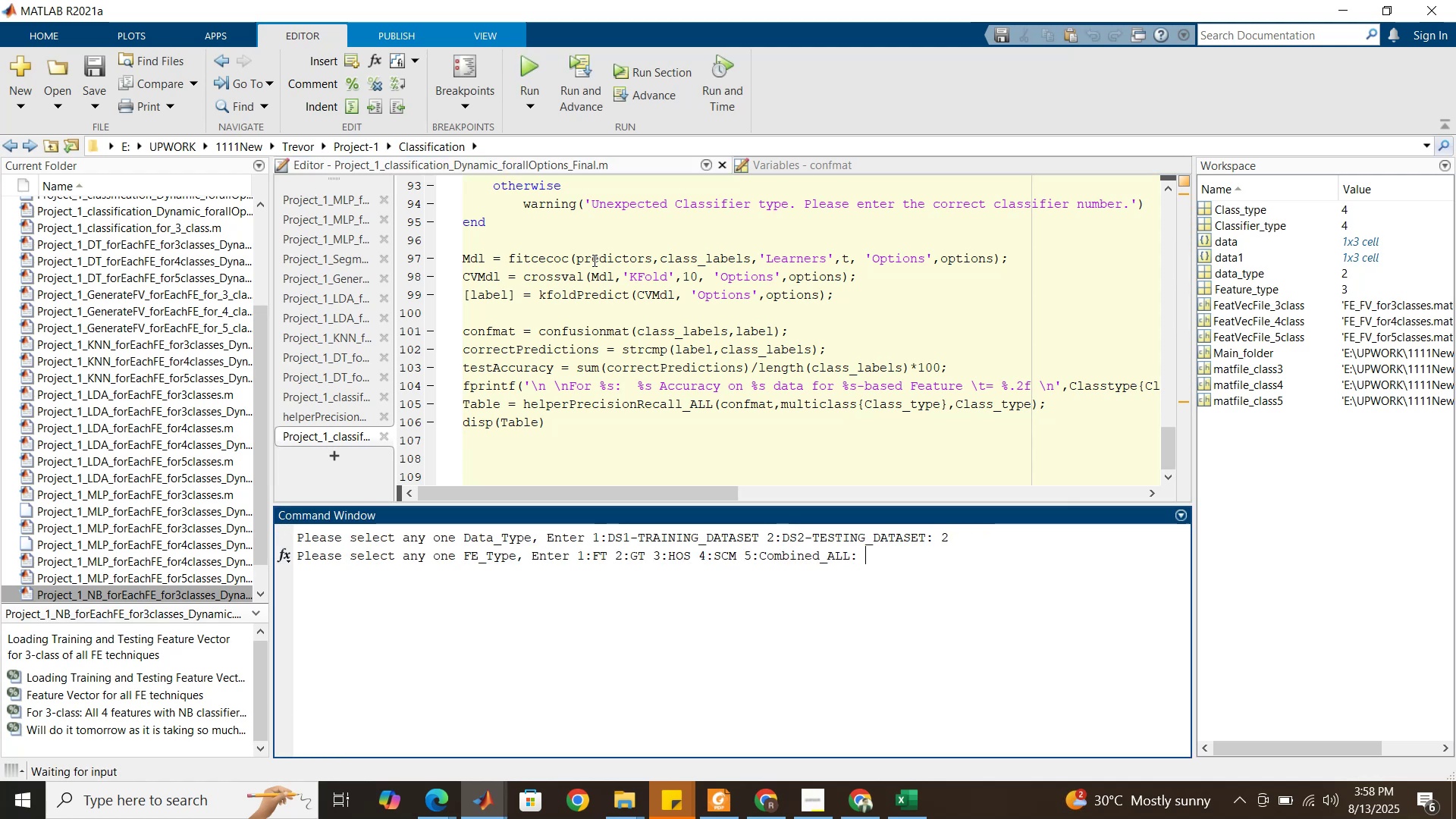 
key(3)
 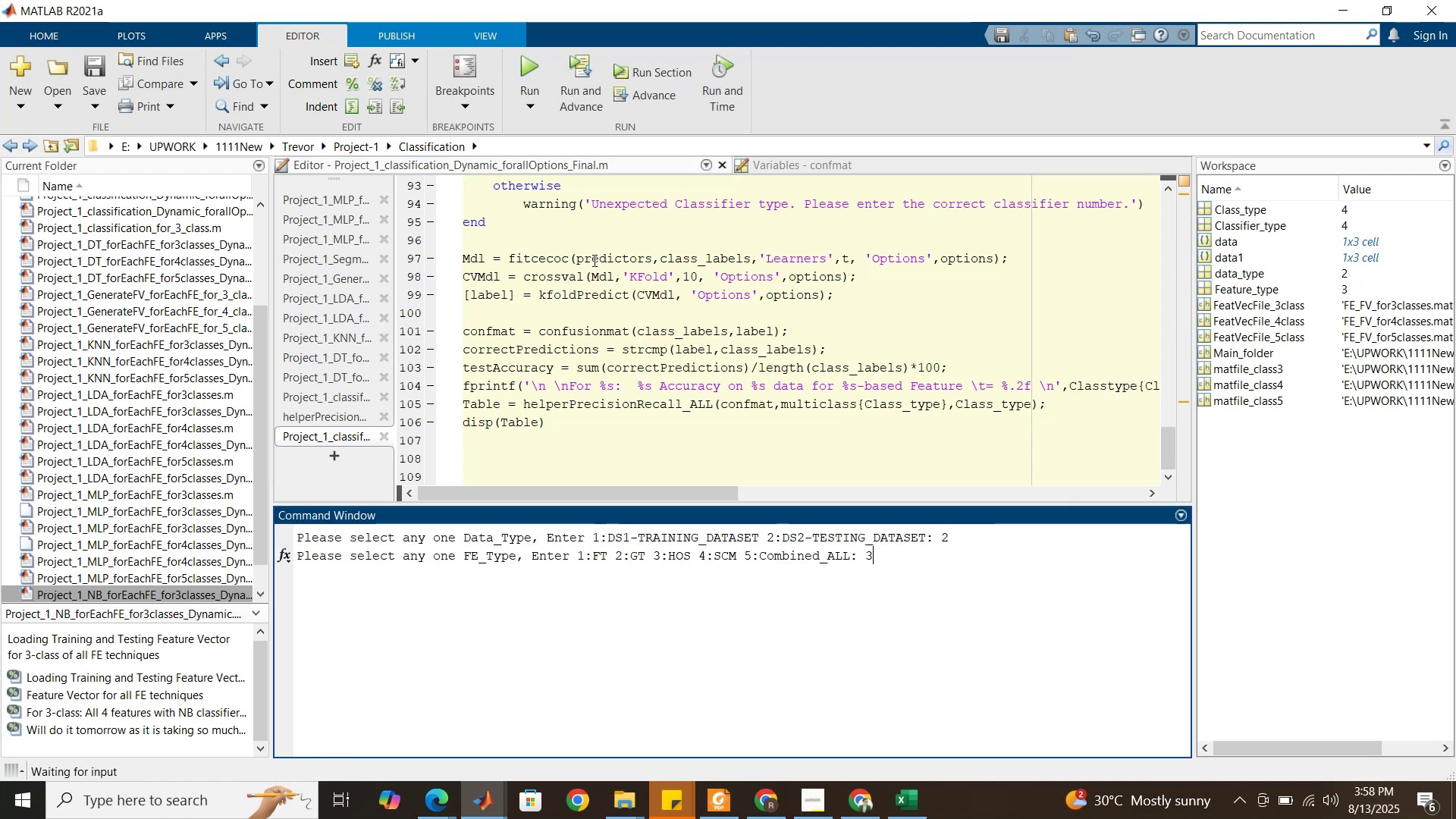 
key(Enter)
 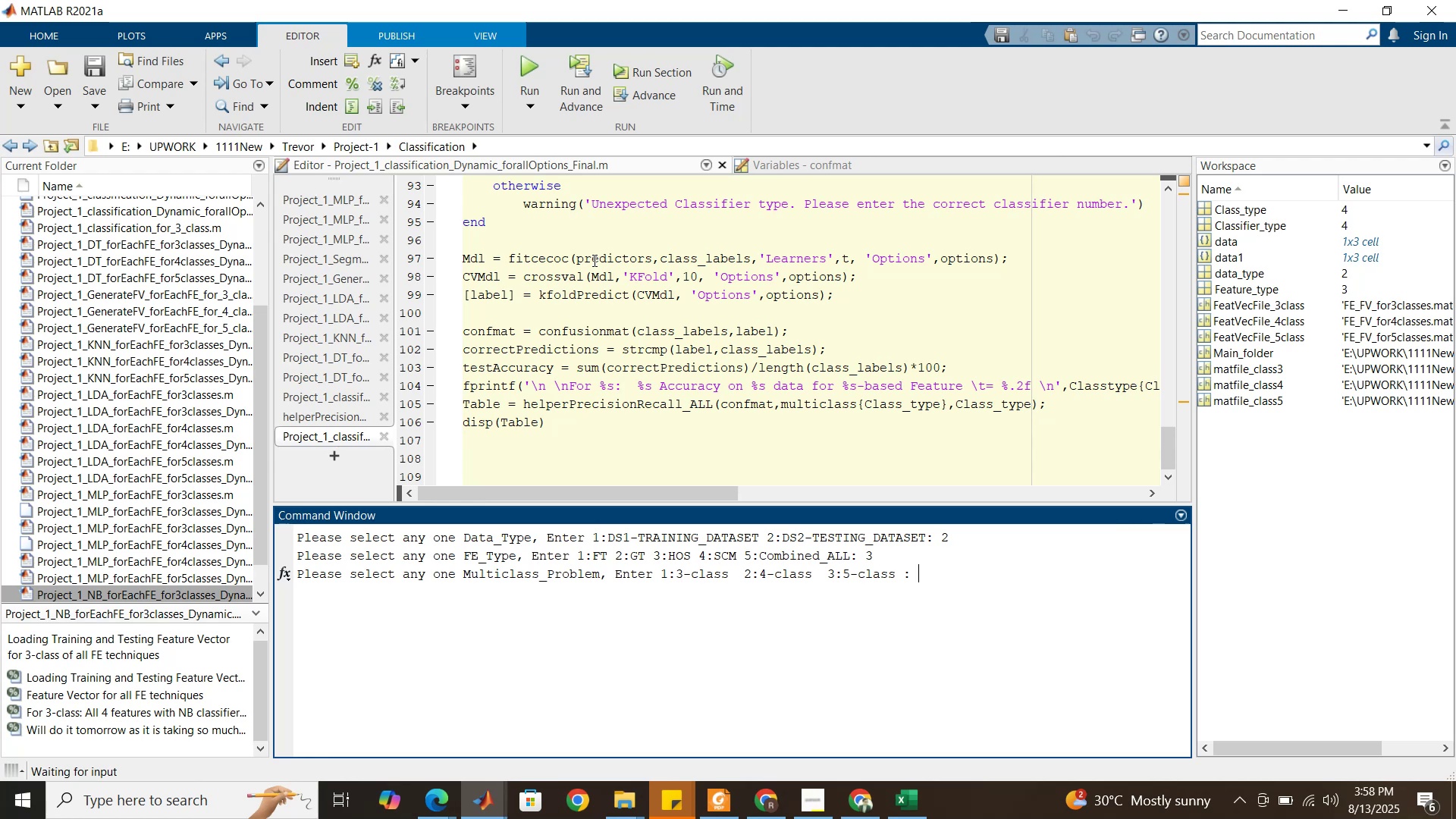 
key(2)
 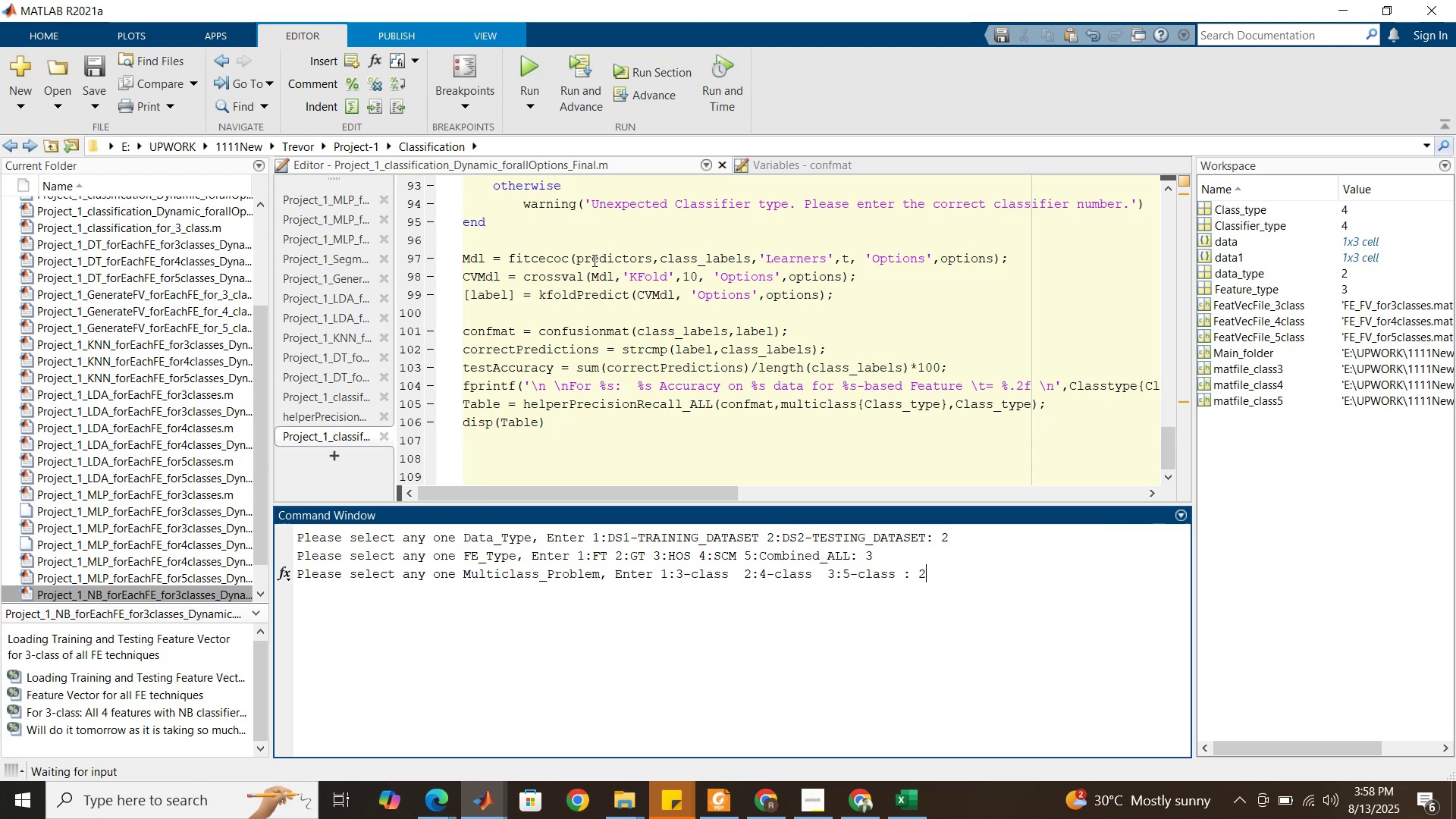 
key(Enter)
 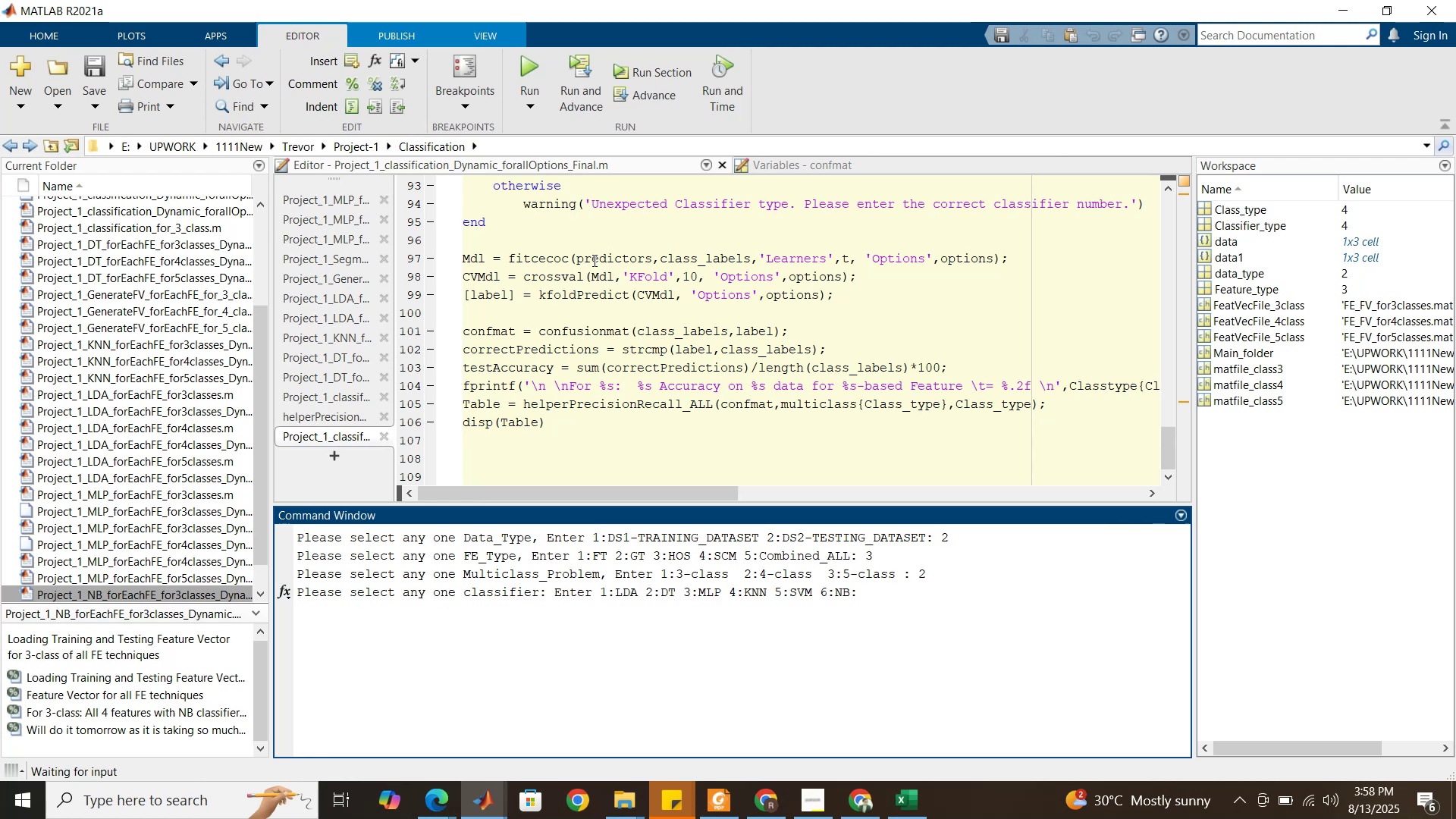 
key(4)
 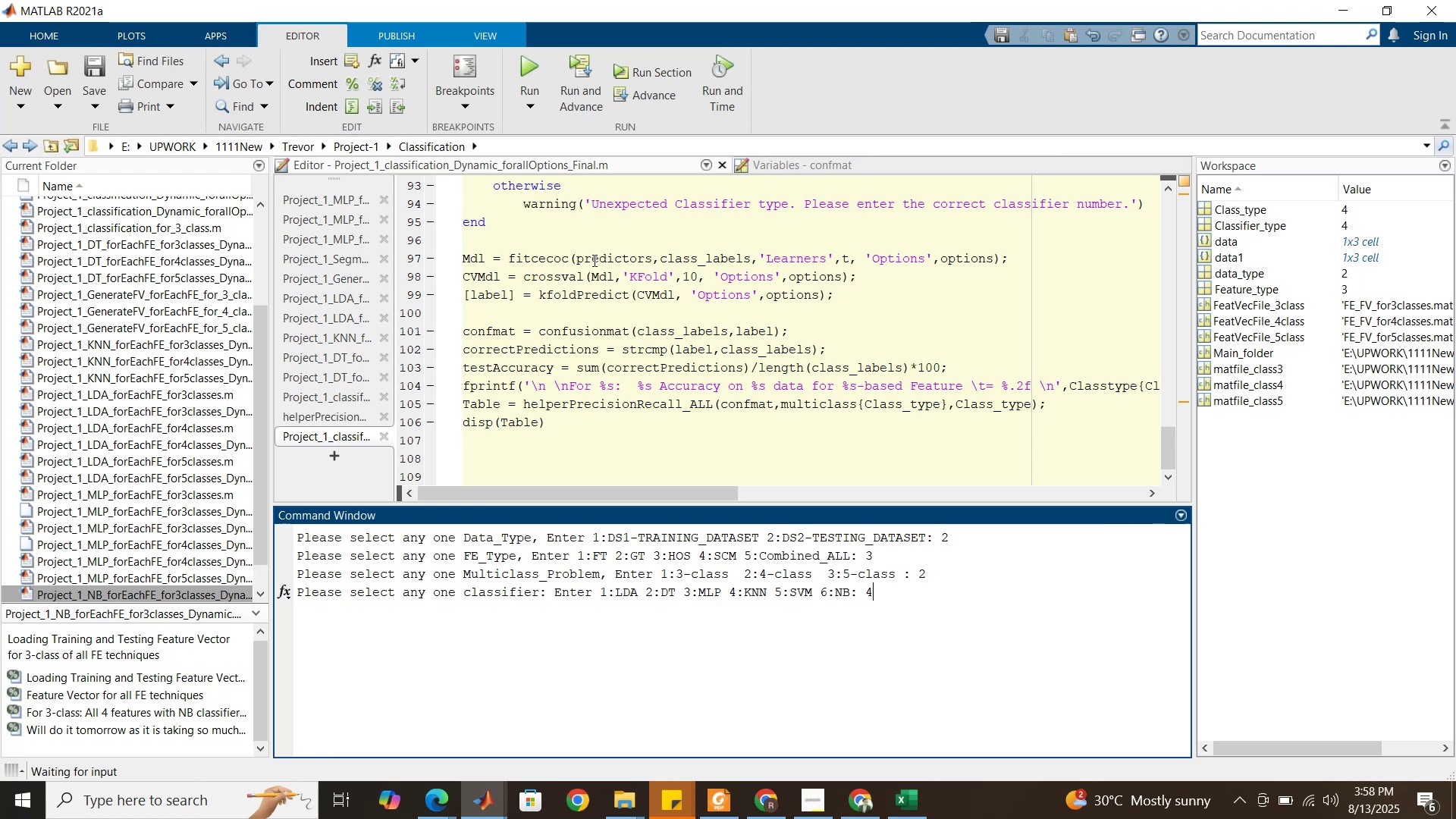 
key(Enter)
 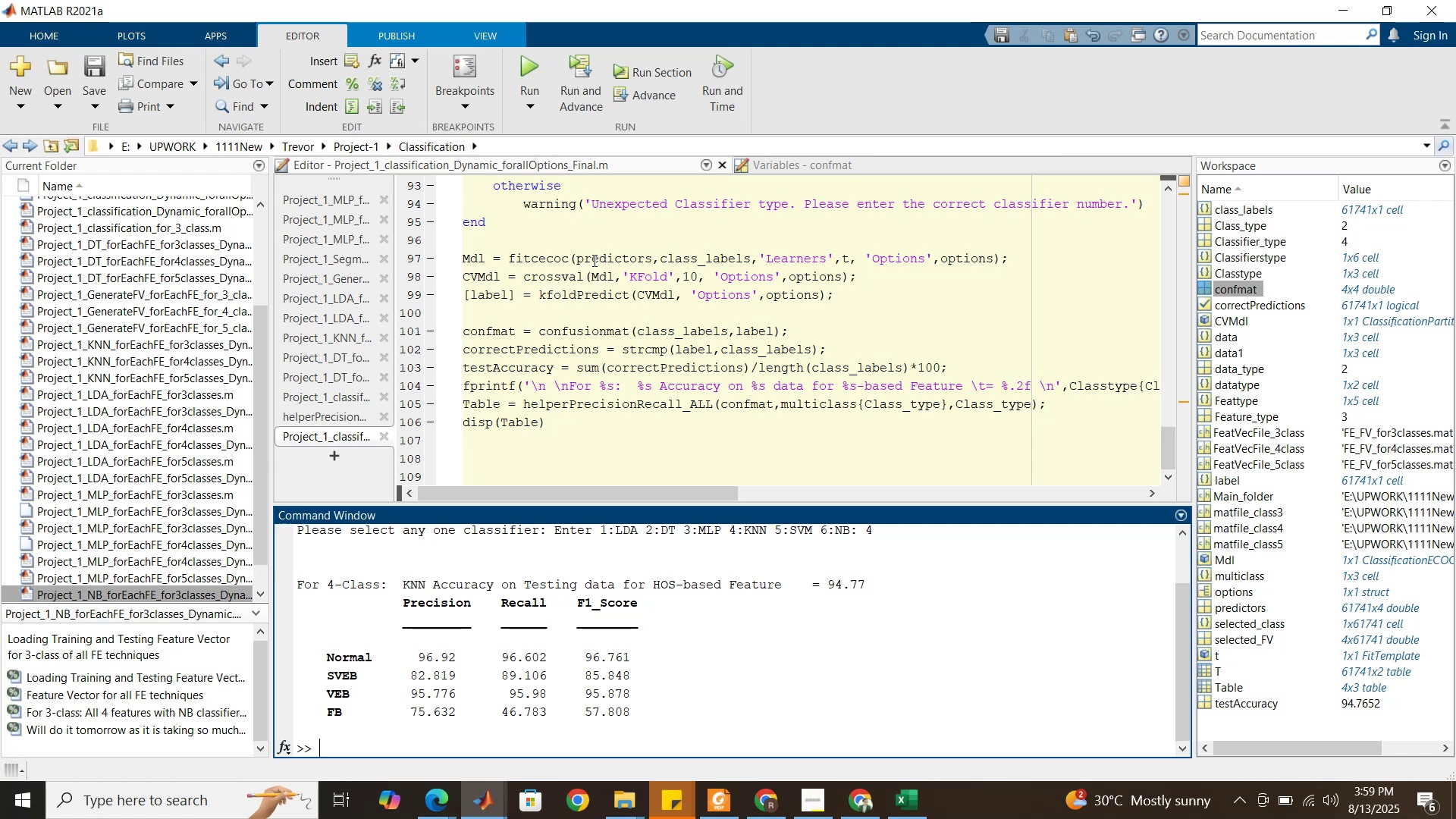 
wait(23.11)
 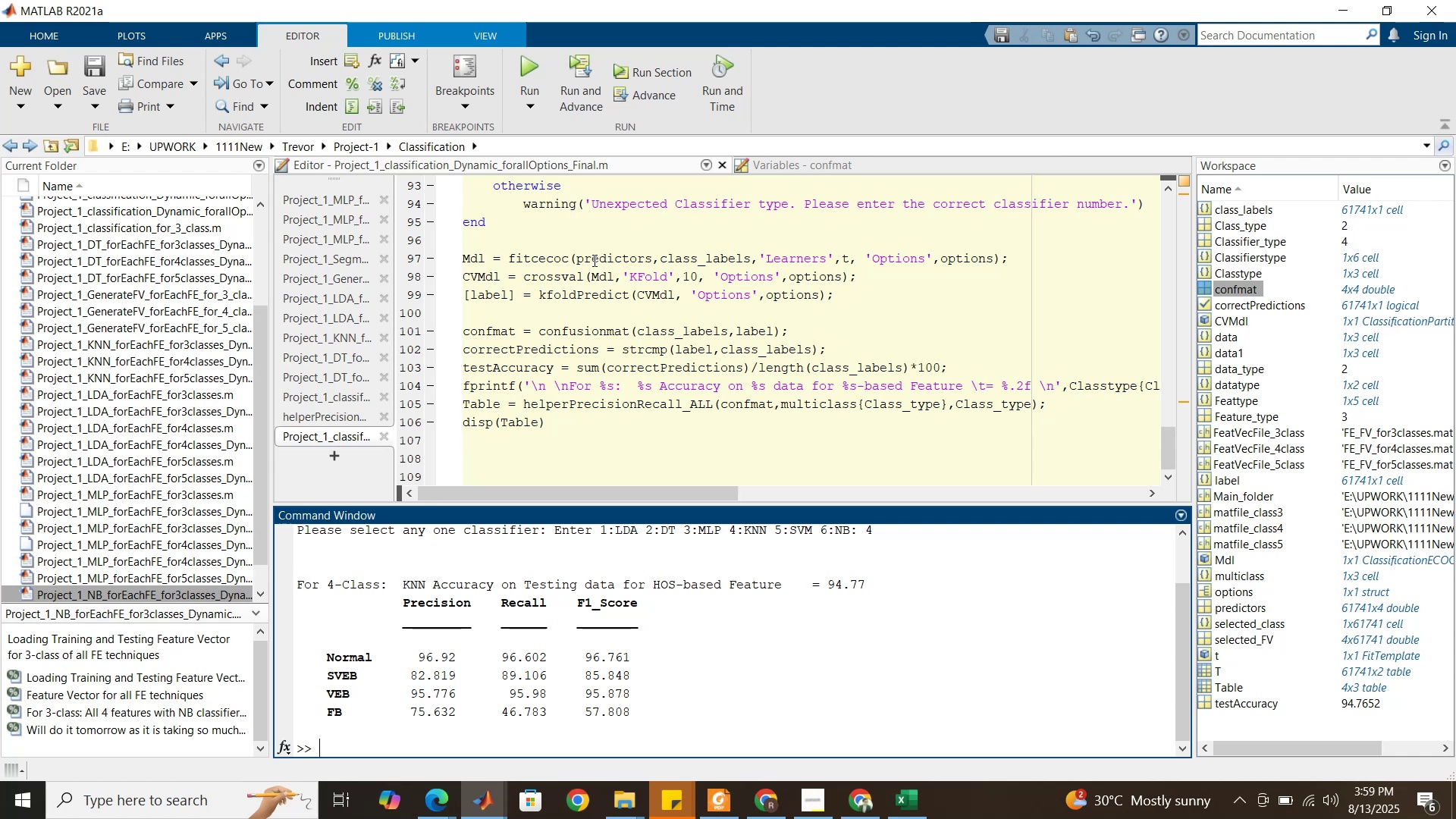 
left_click([517, 73])
 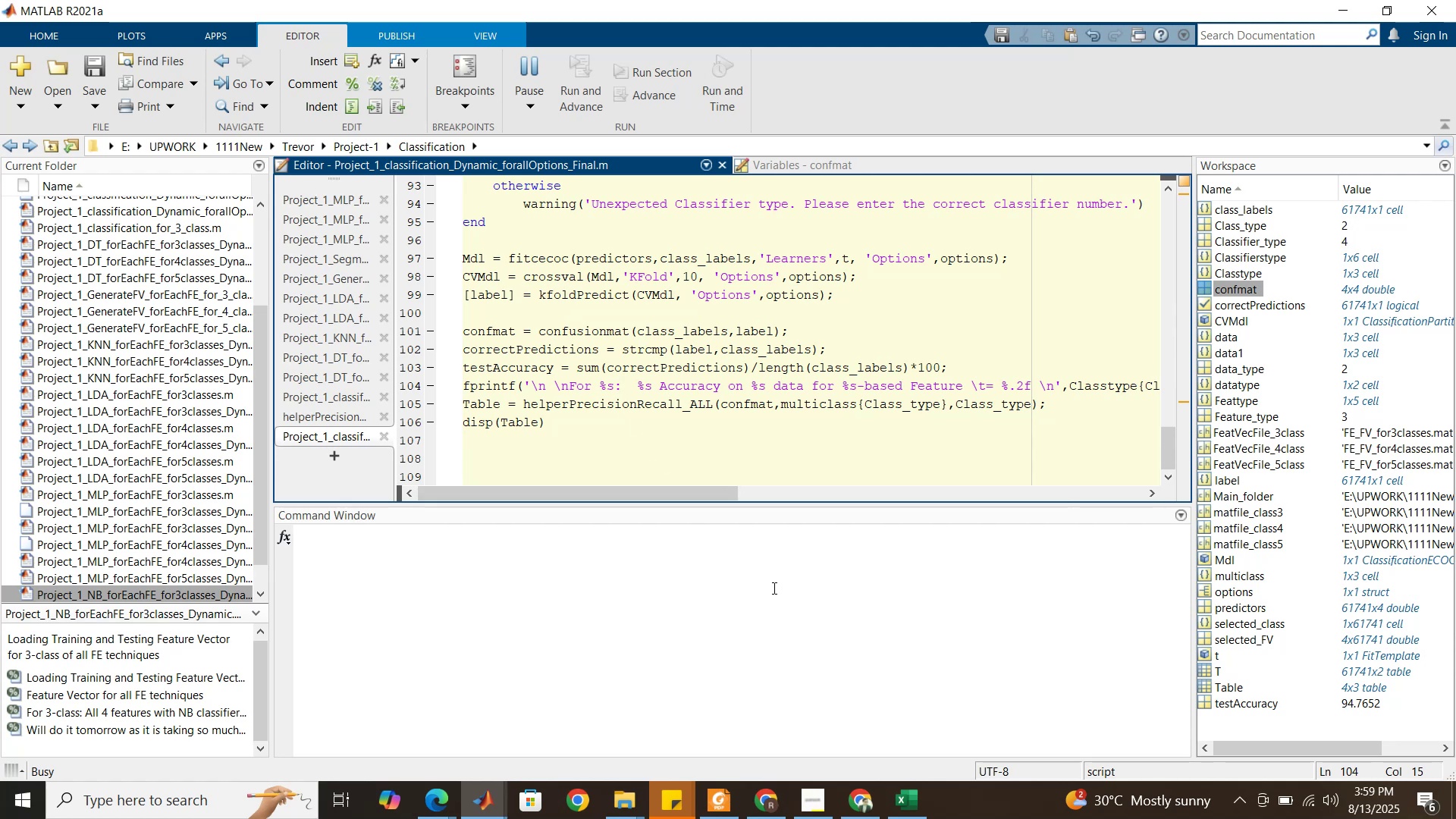 
wait(17.51)
 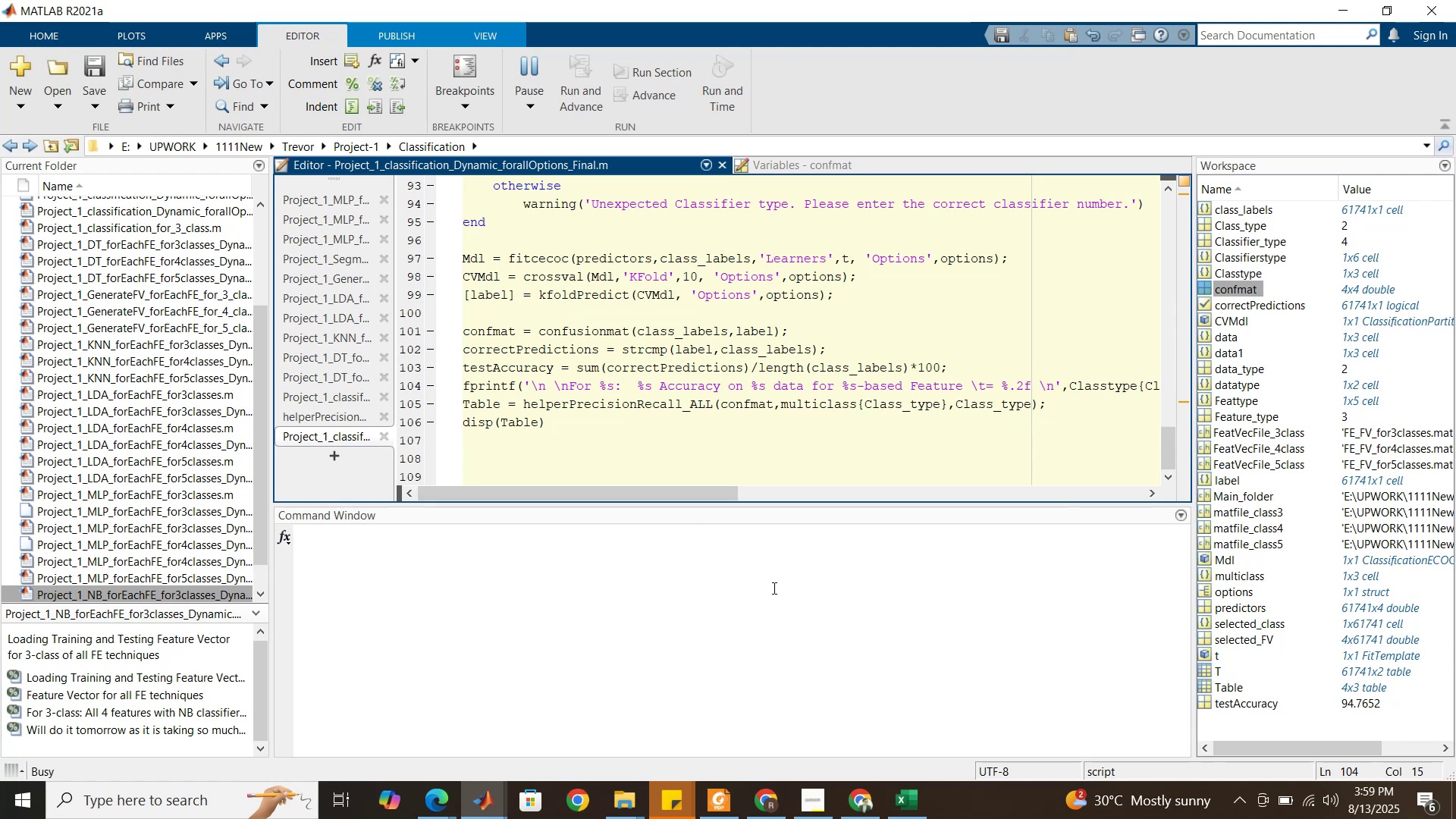 
key(1)
 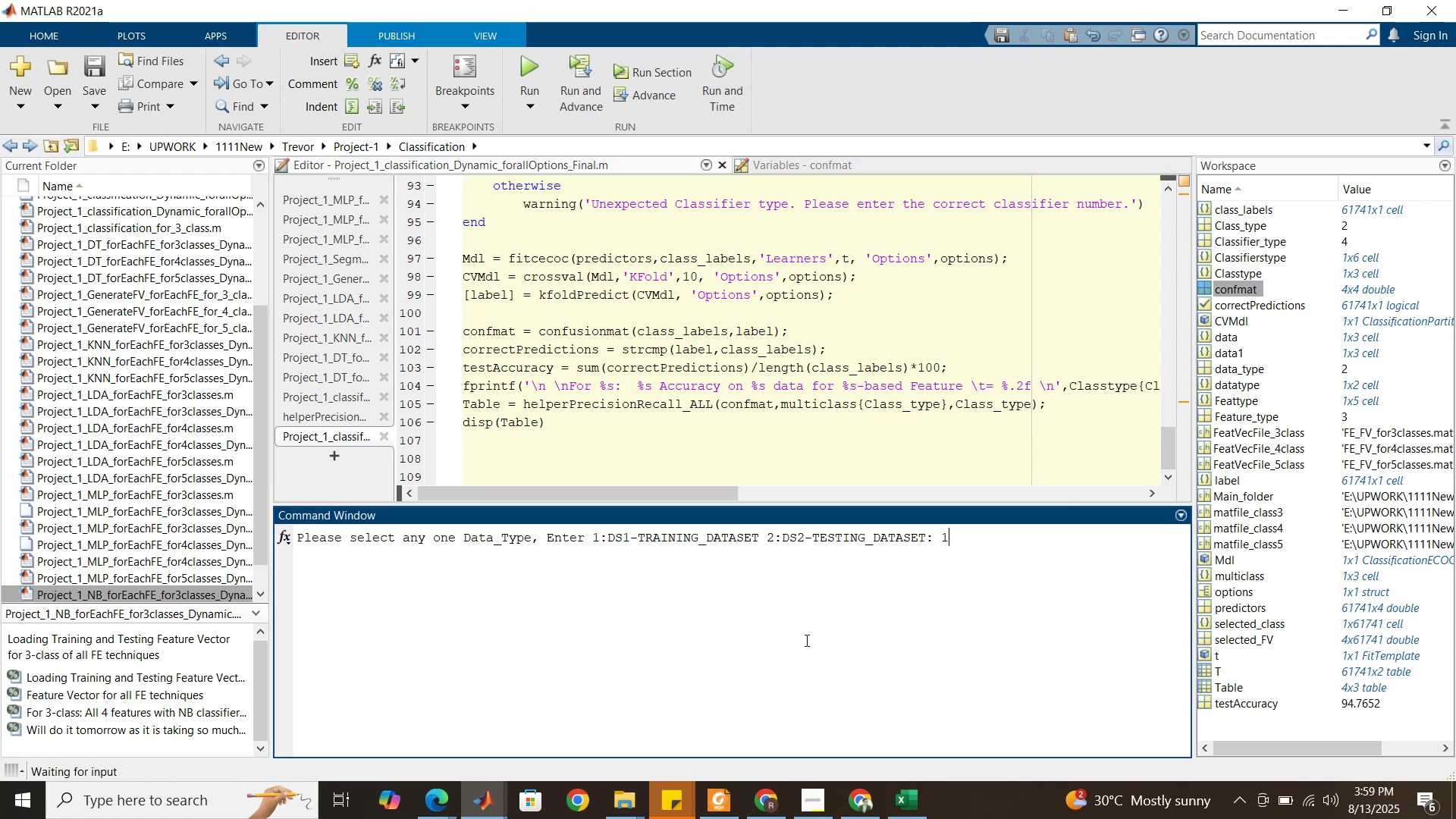 
key(Enter)
 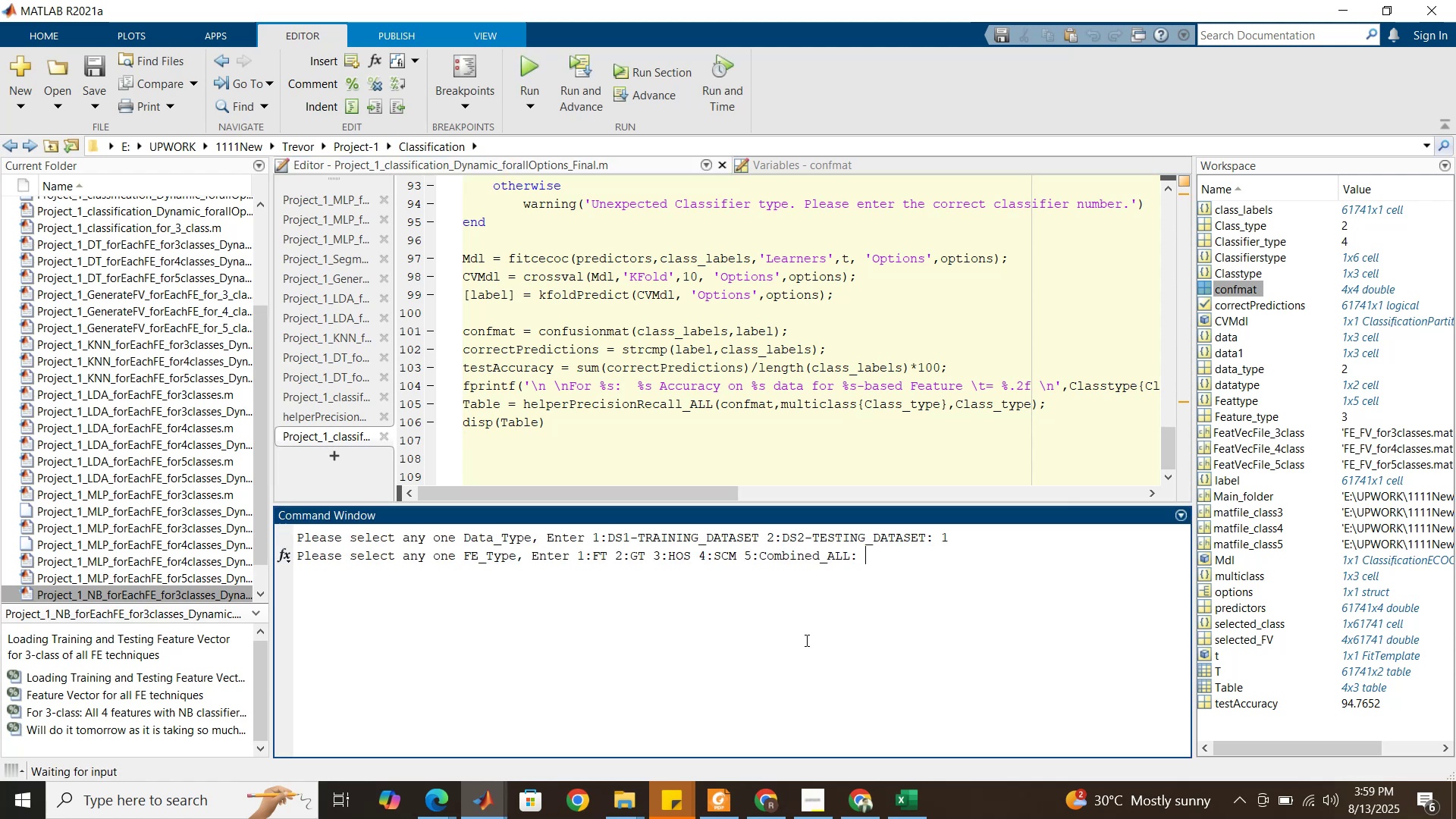 
key(5)
 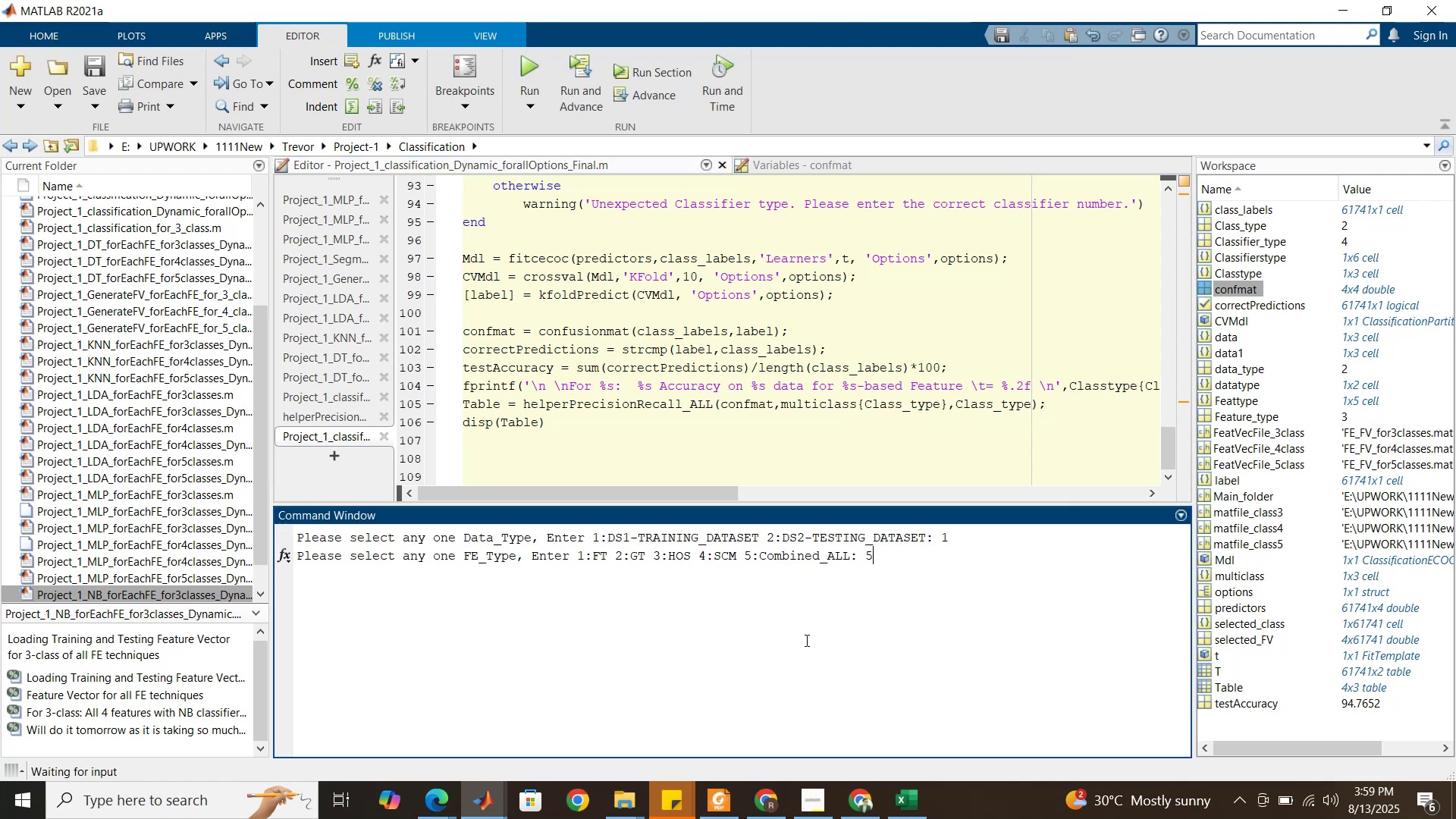 
key(Enter)
 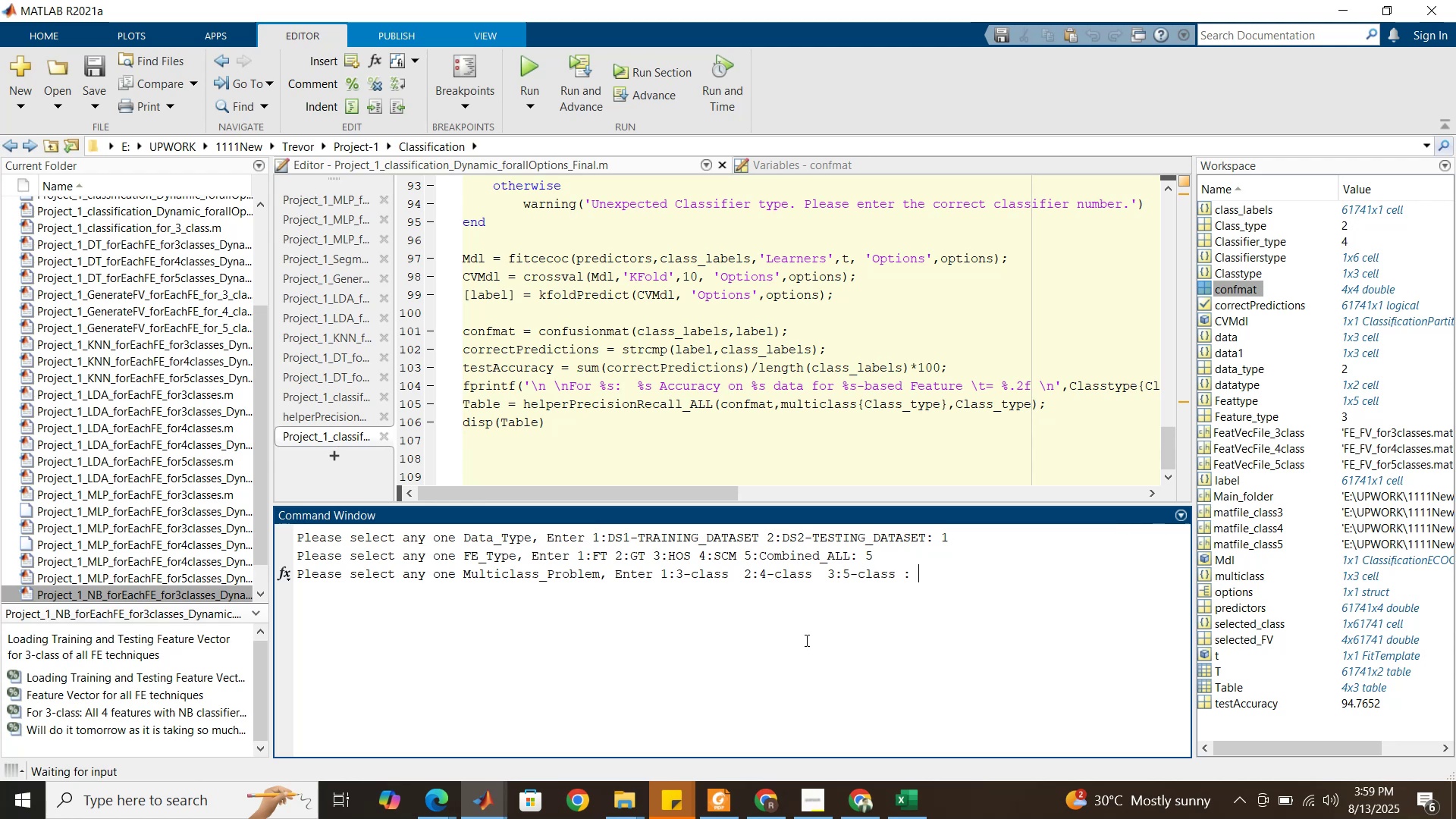 
key(2)
 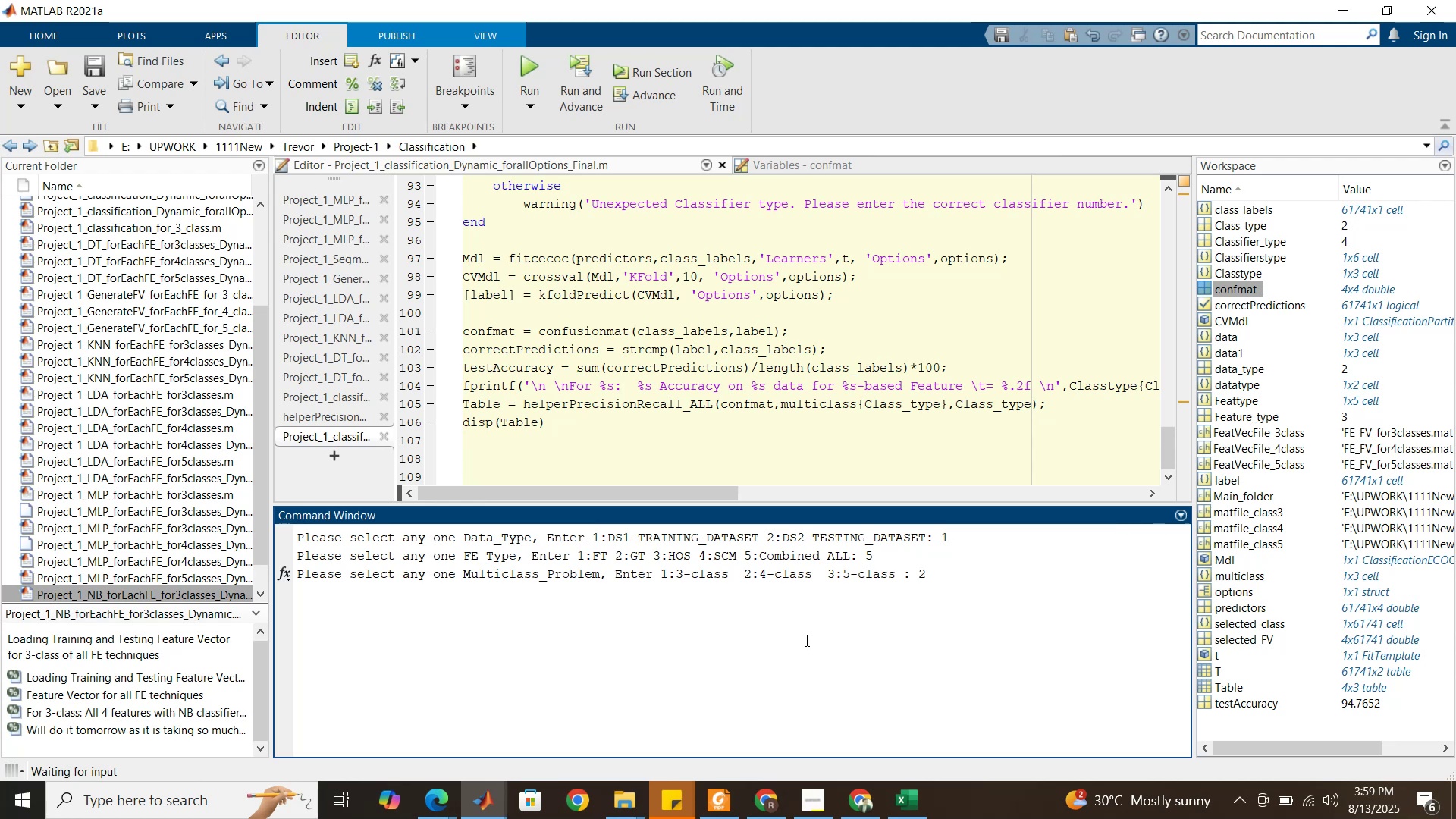 
key(Backspace)
 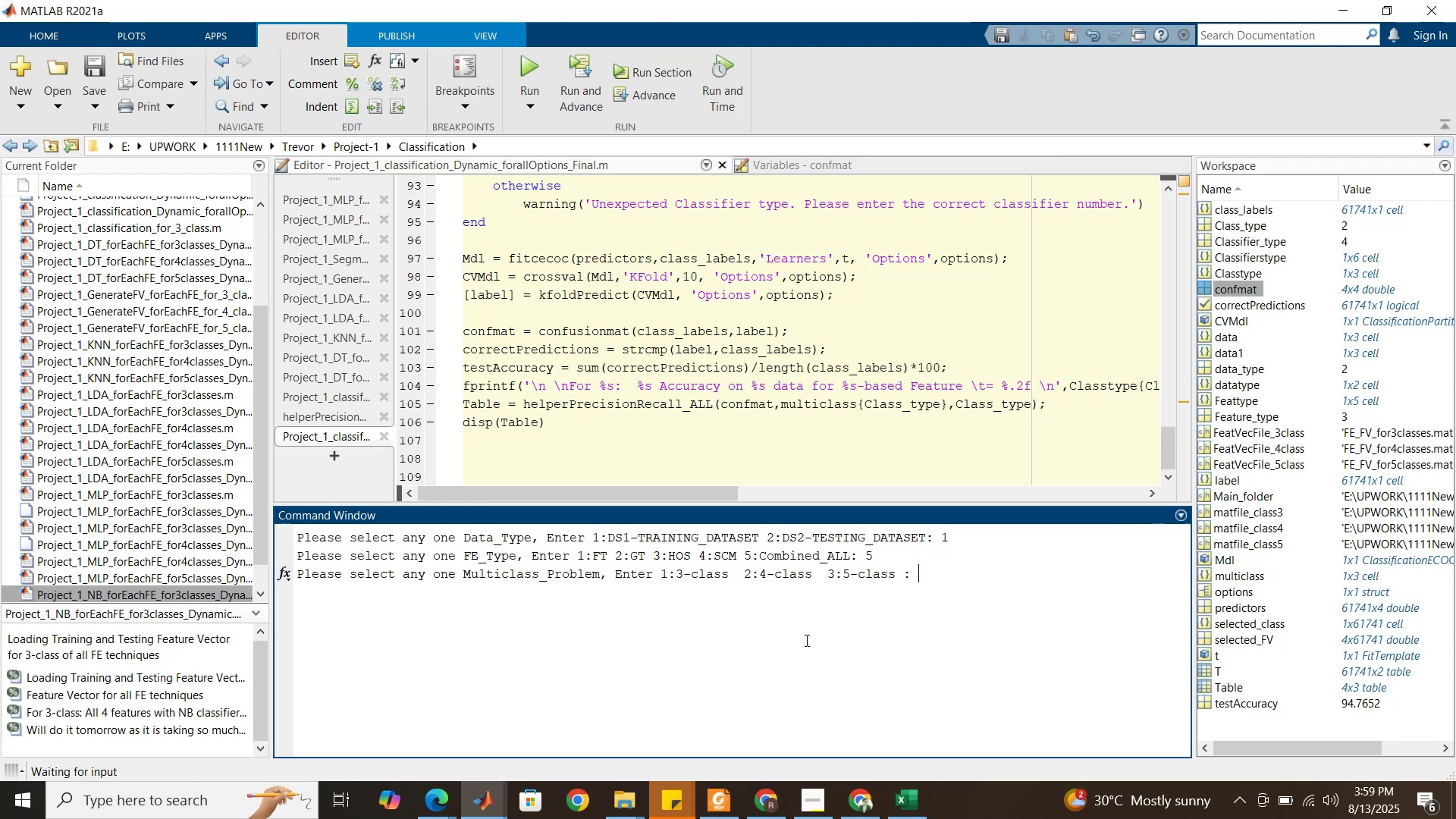 
key(1)
 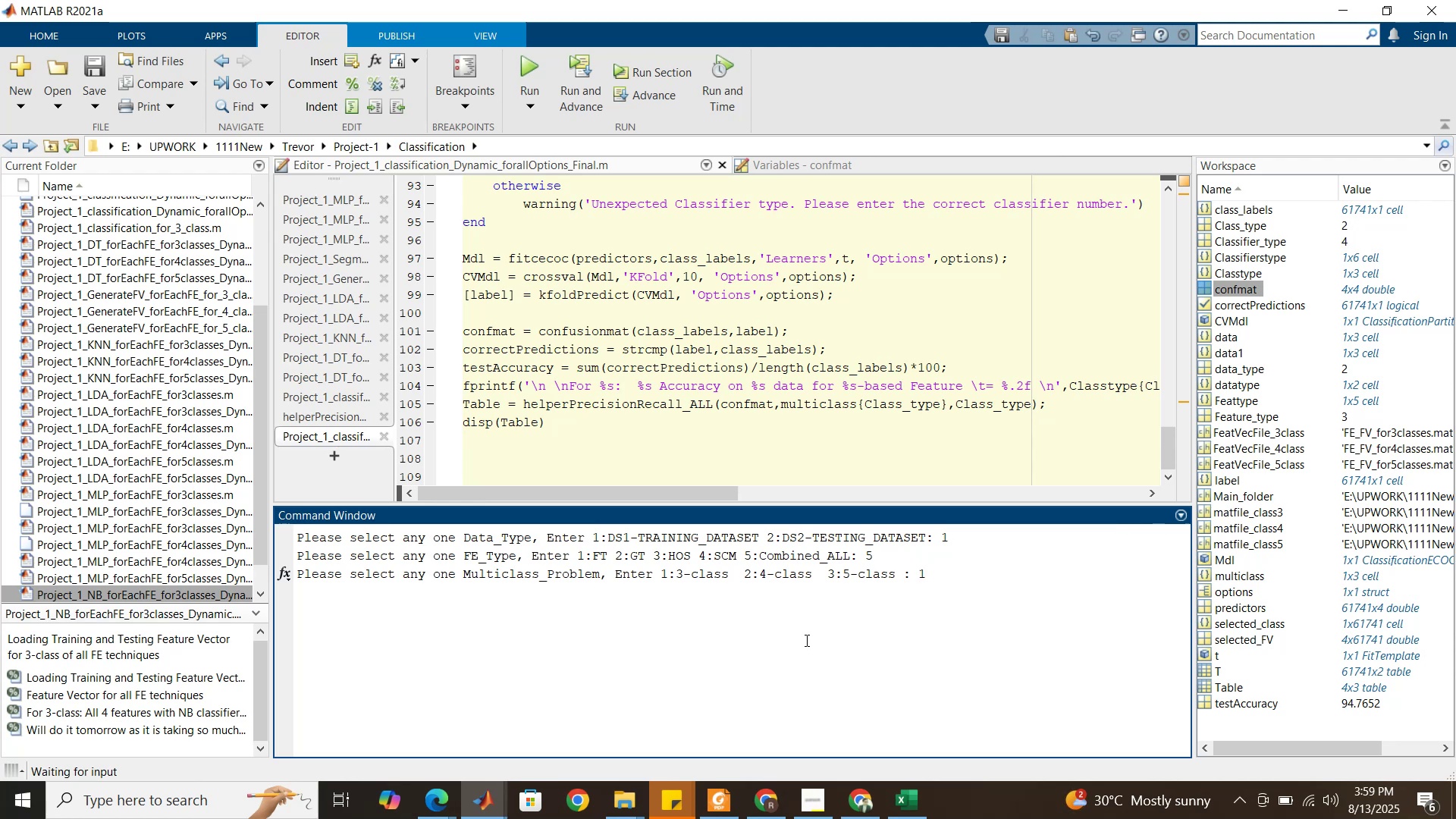 
key(Enter)
 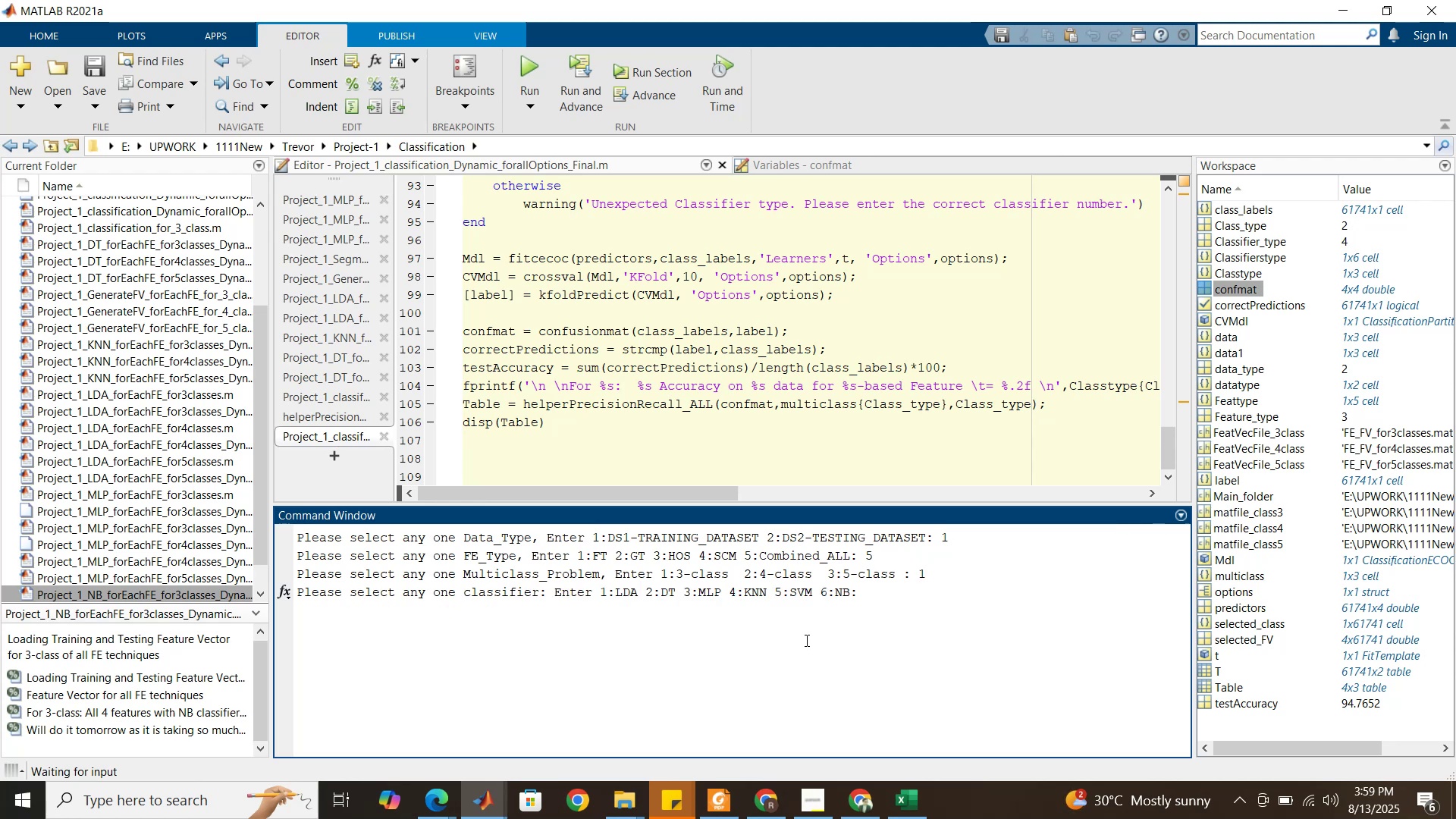 
key(2)
 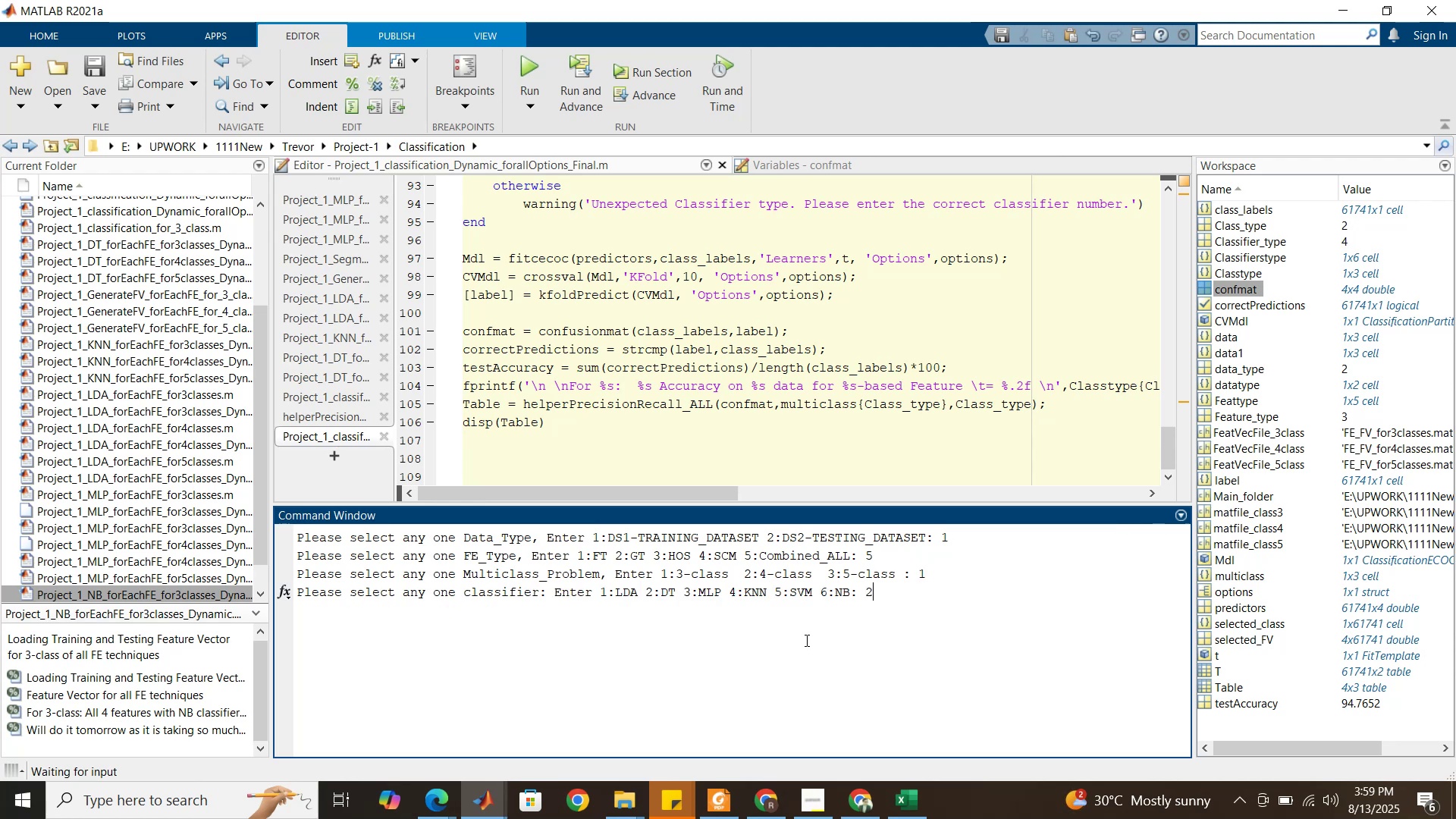 
key(Enter)
 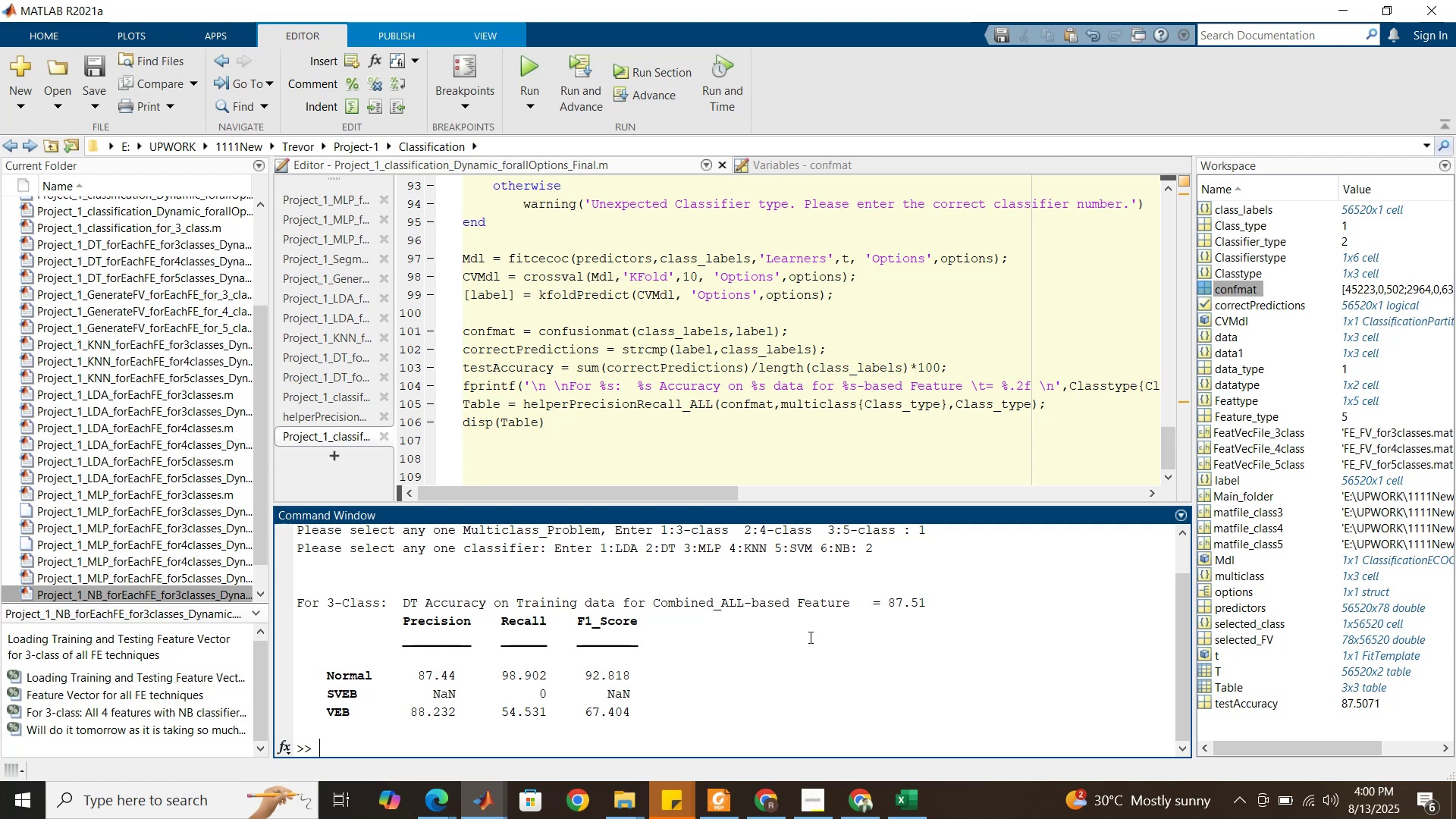 
wait(28.75)
 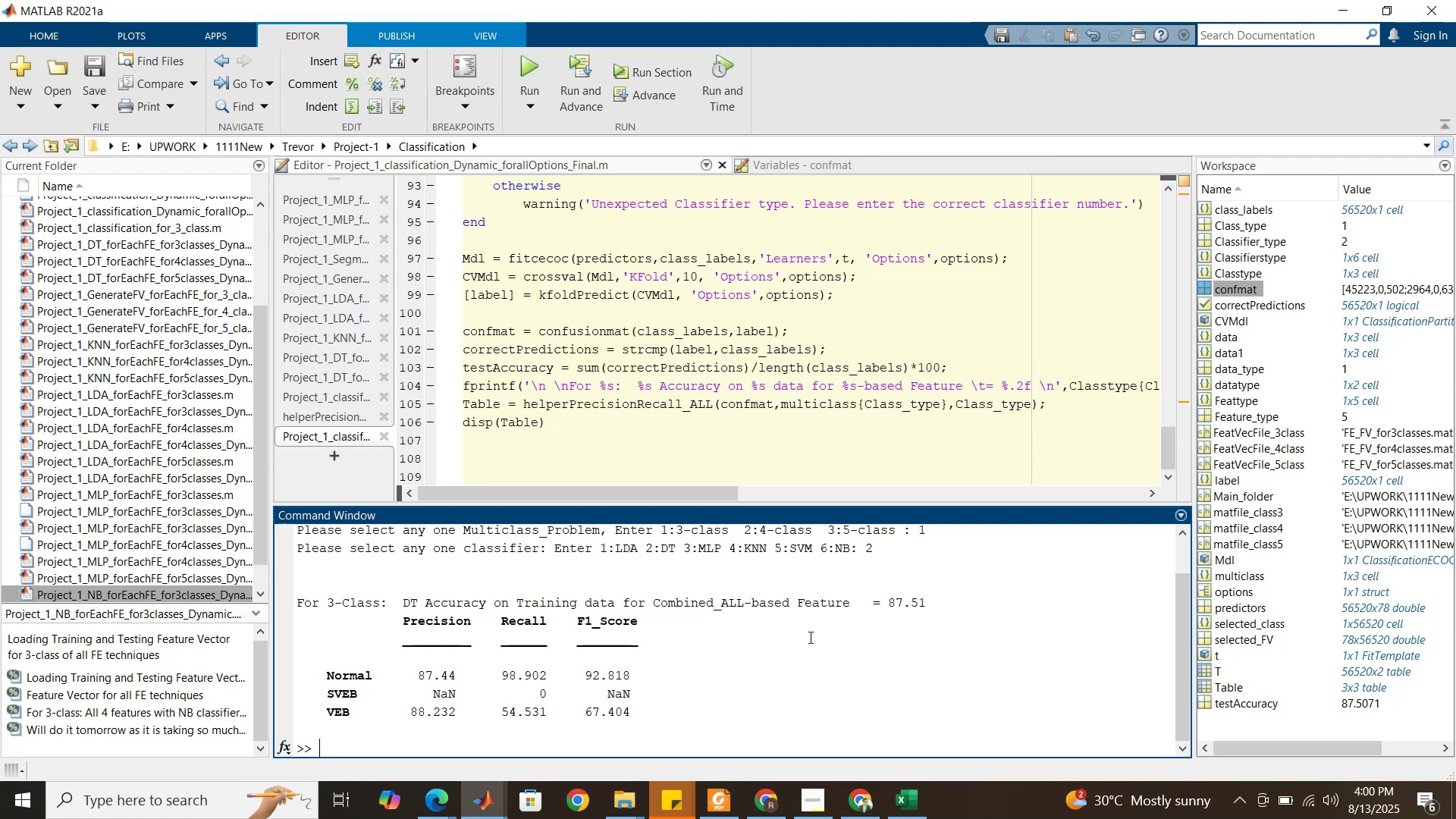 
left_click([546, 71])
 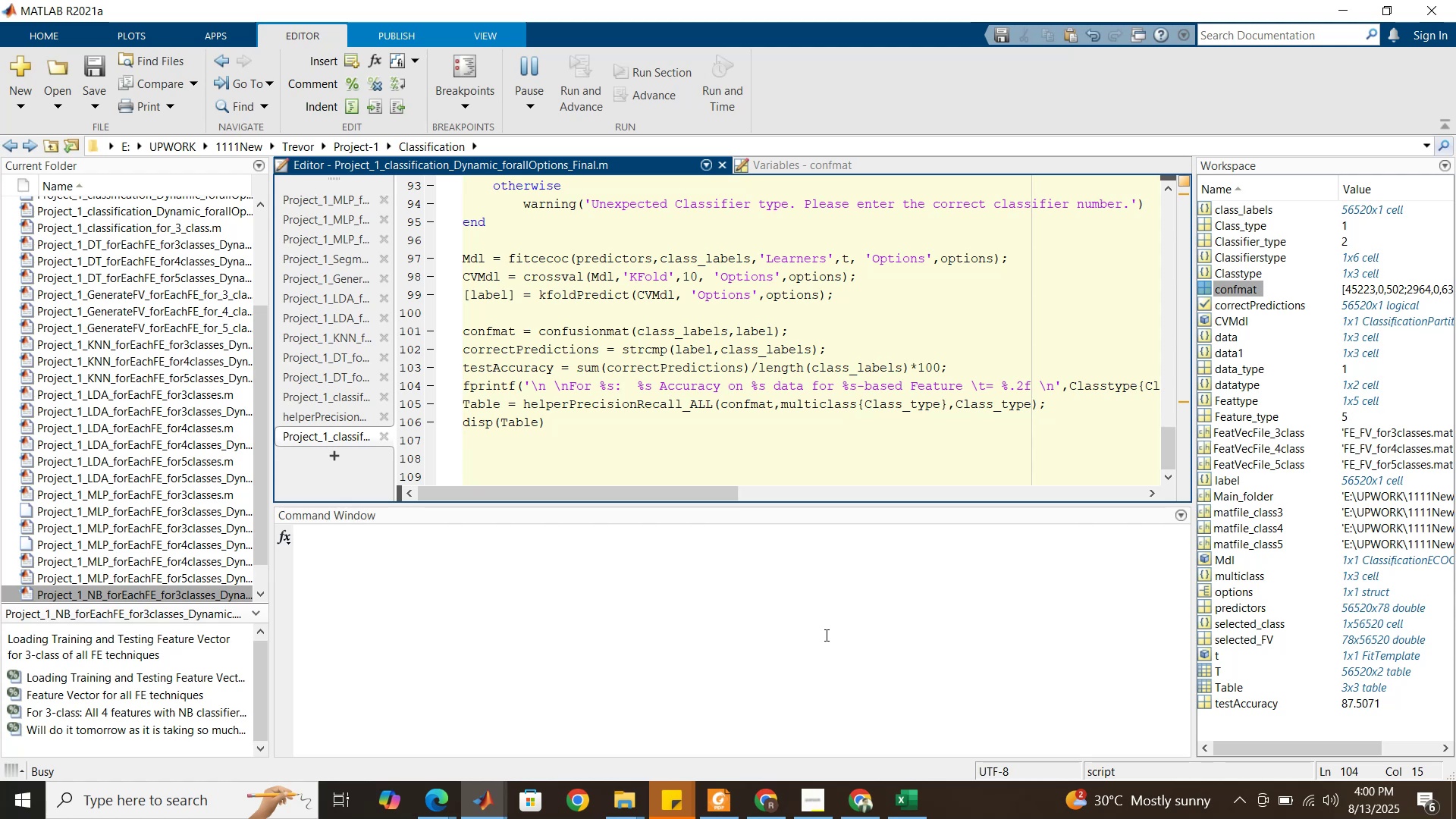 
wait(24.85)
 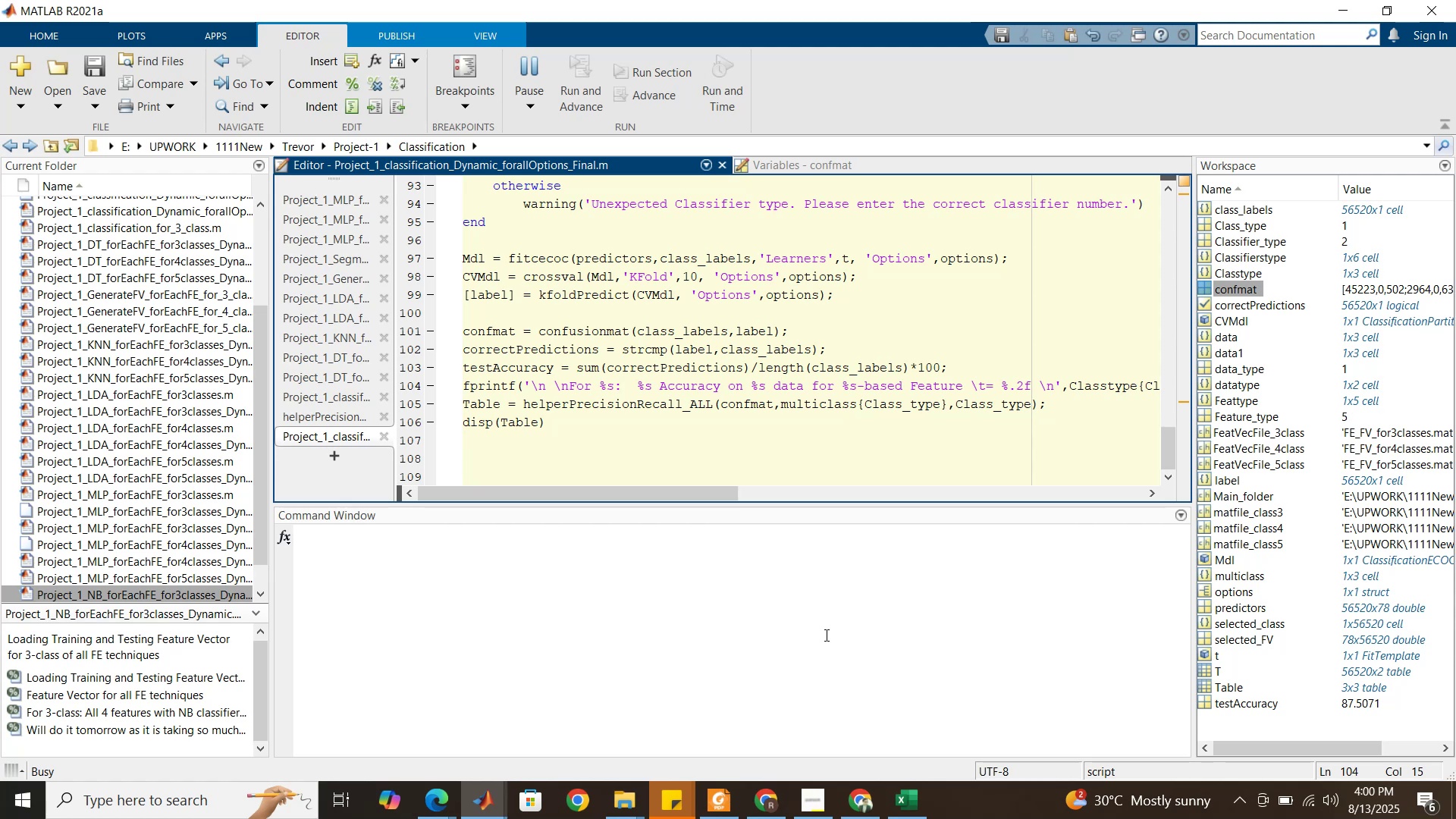 
key(2)
 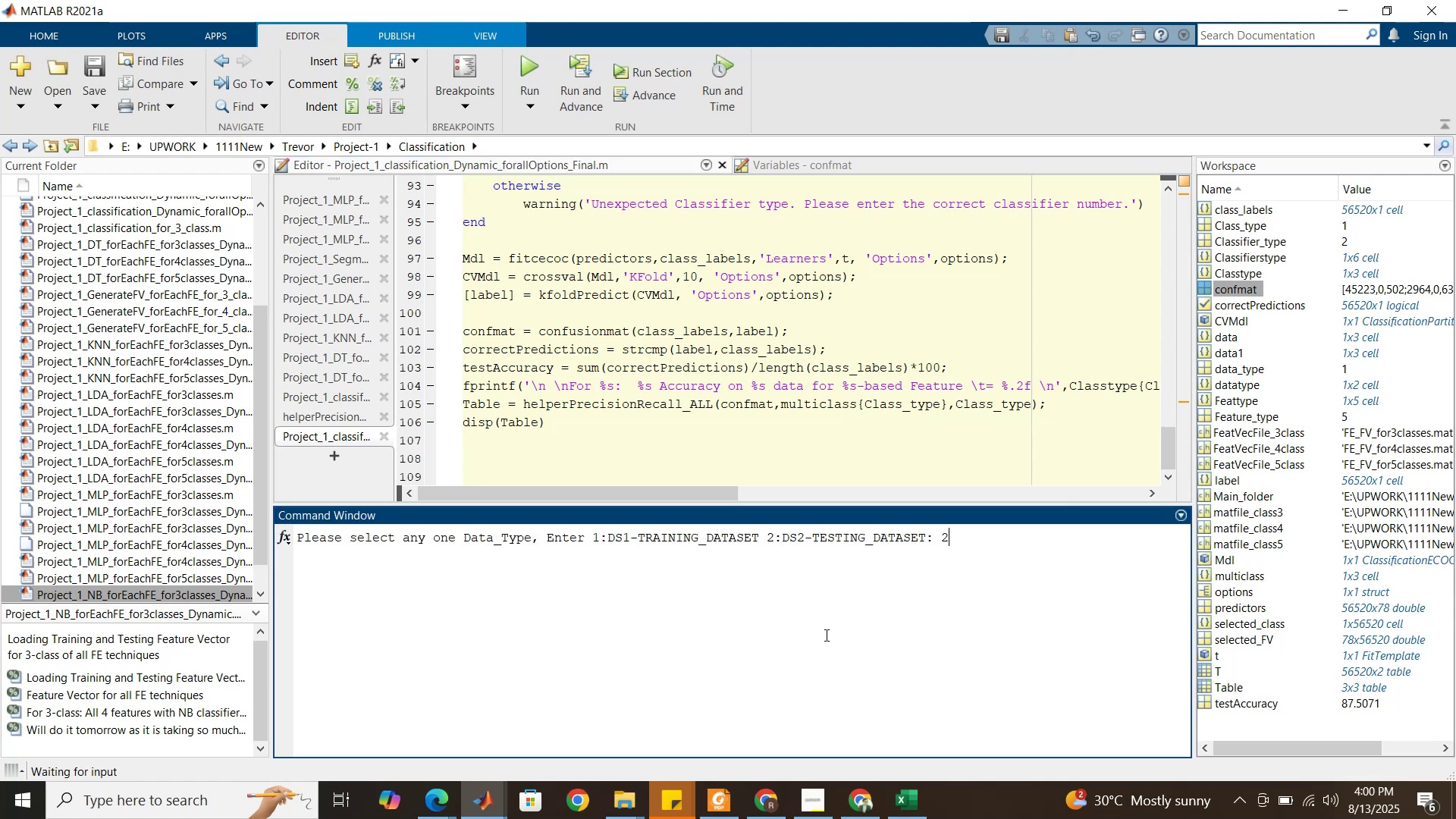 
key(Enter)
 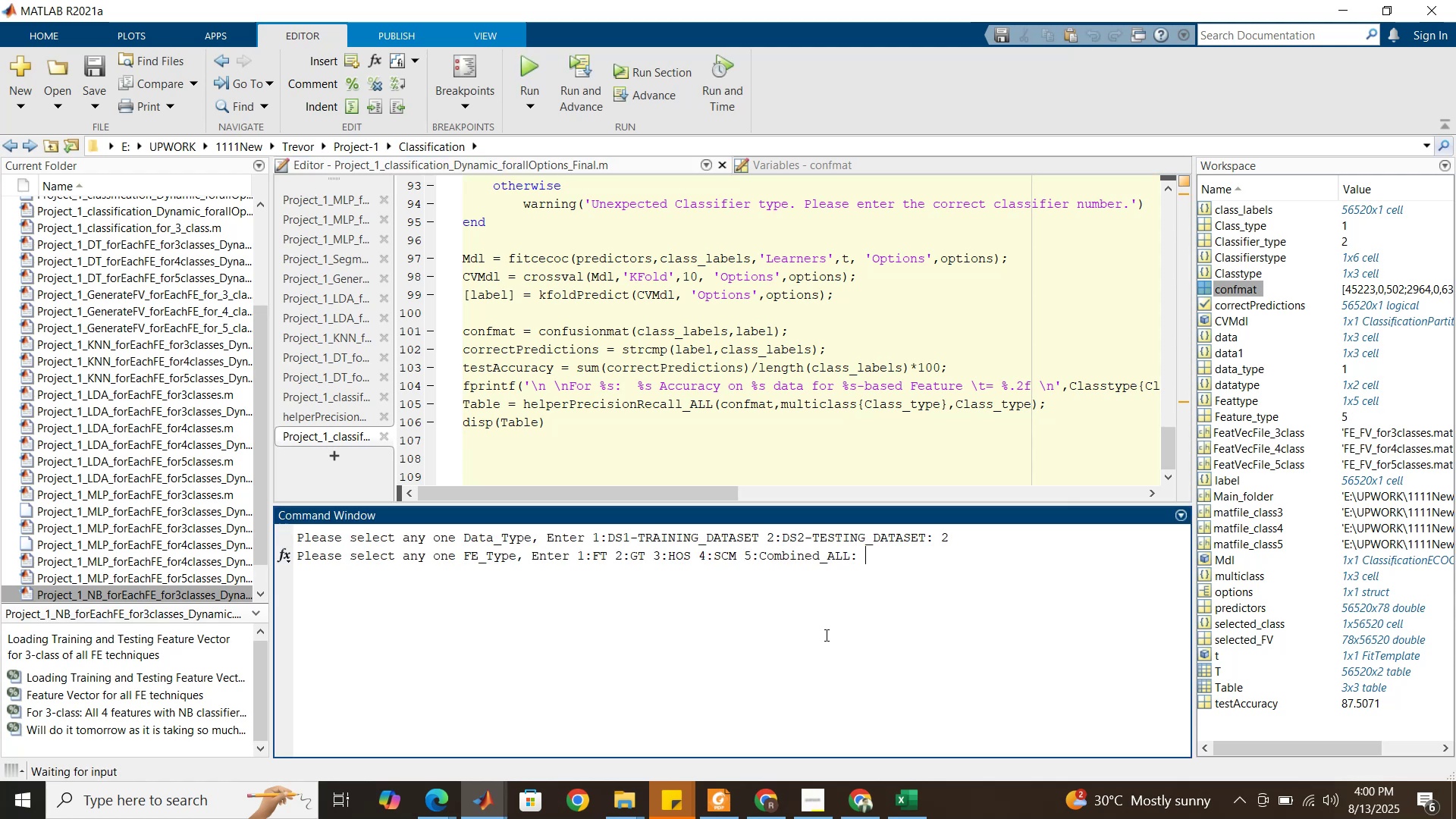 
key(5)
 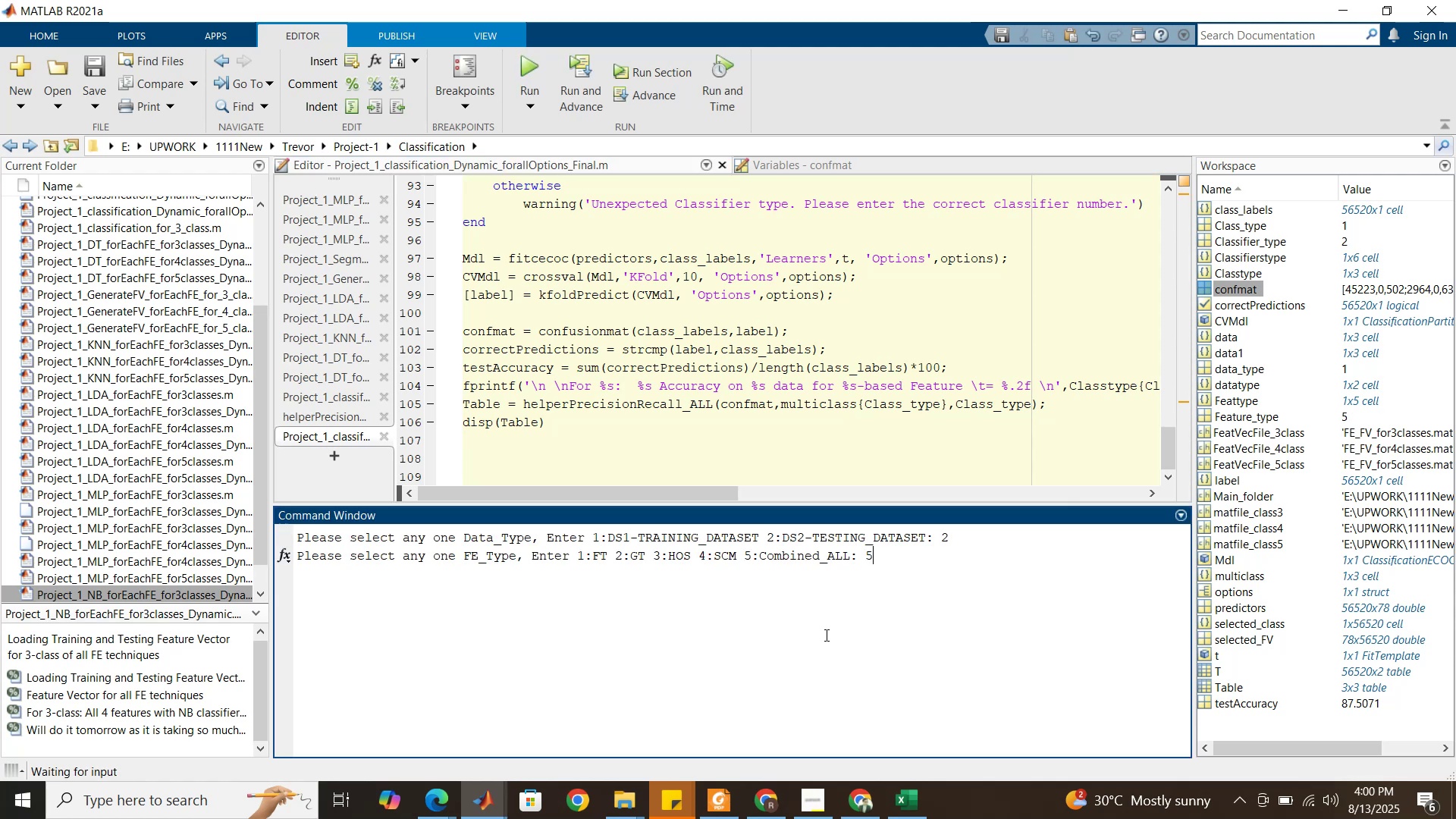 
key(Enter)
 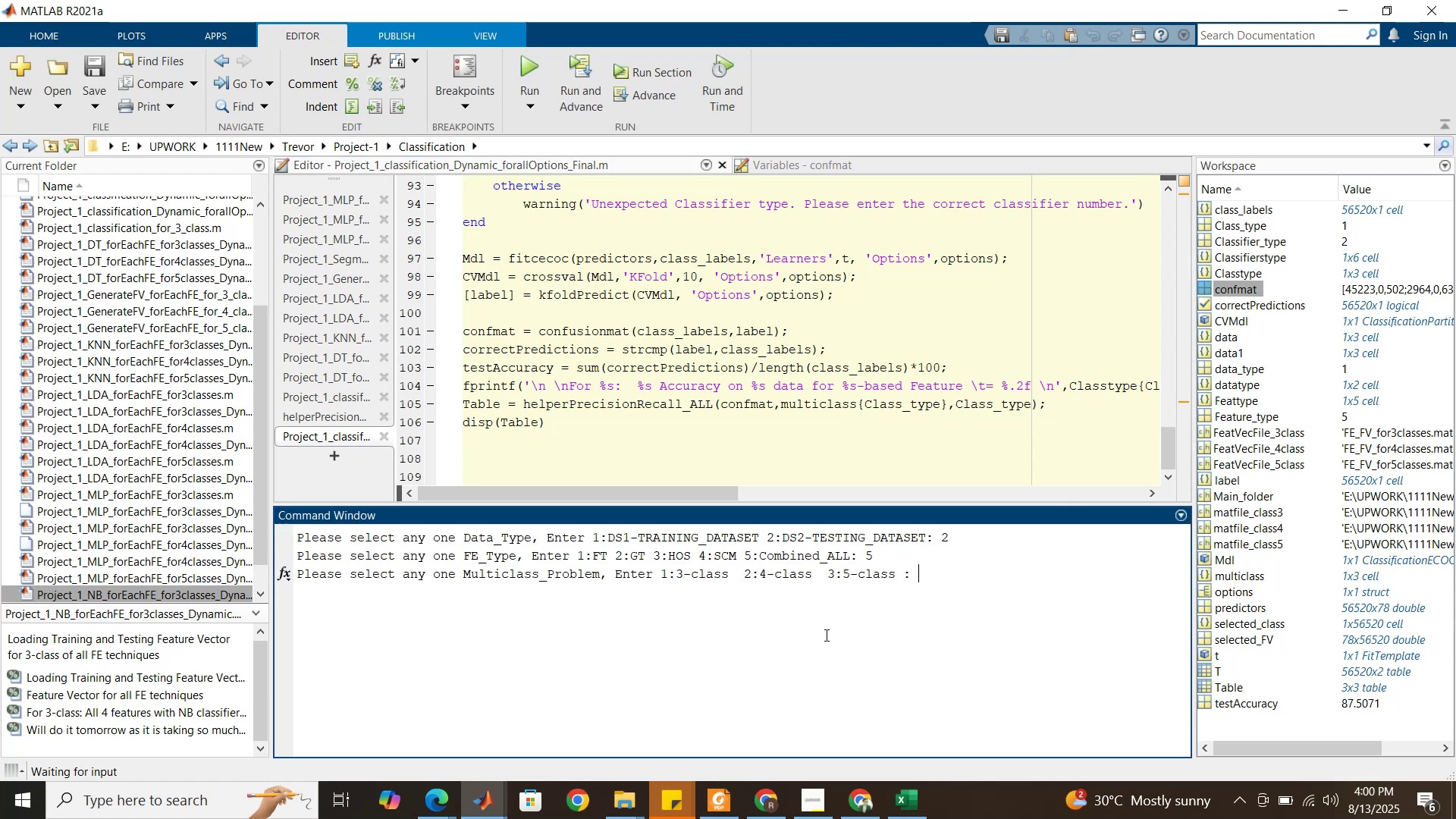 
key(2)
 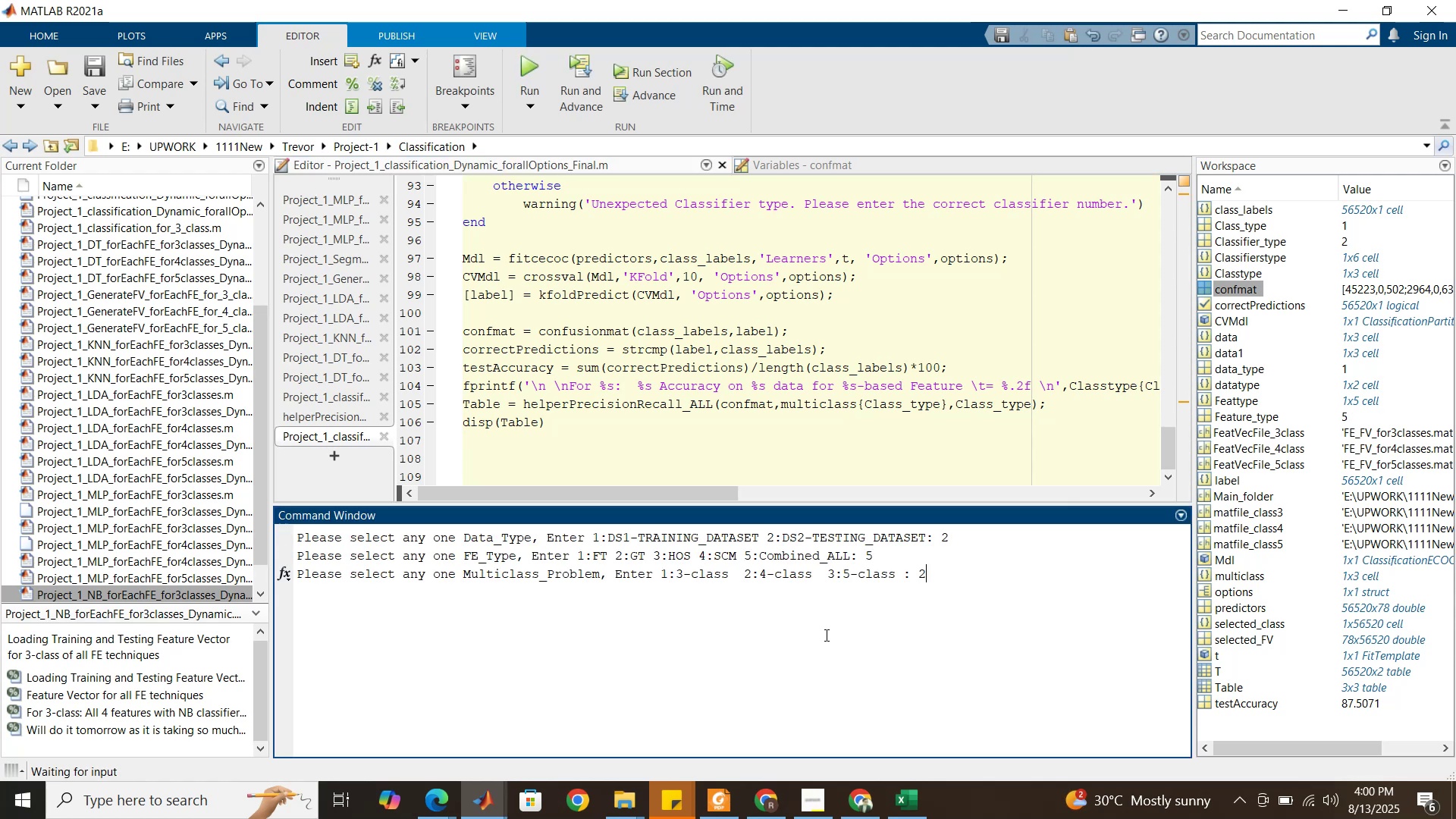 
key(Enter)
 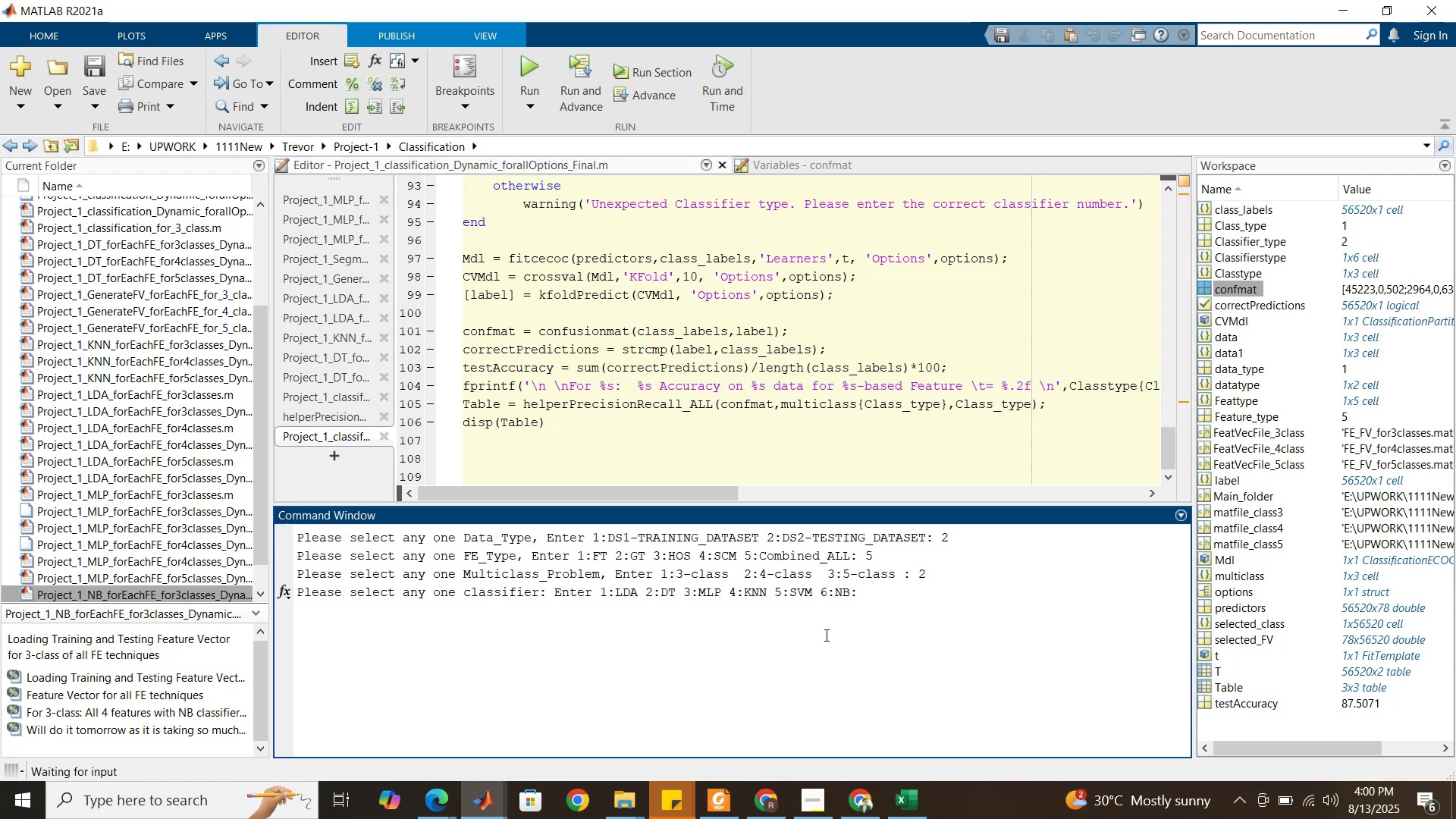 
key(2)
 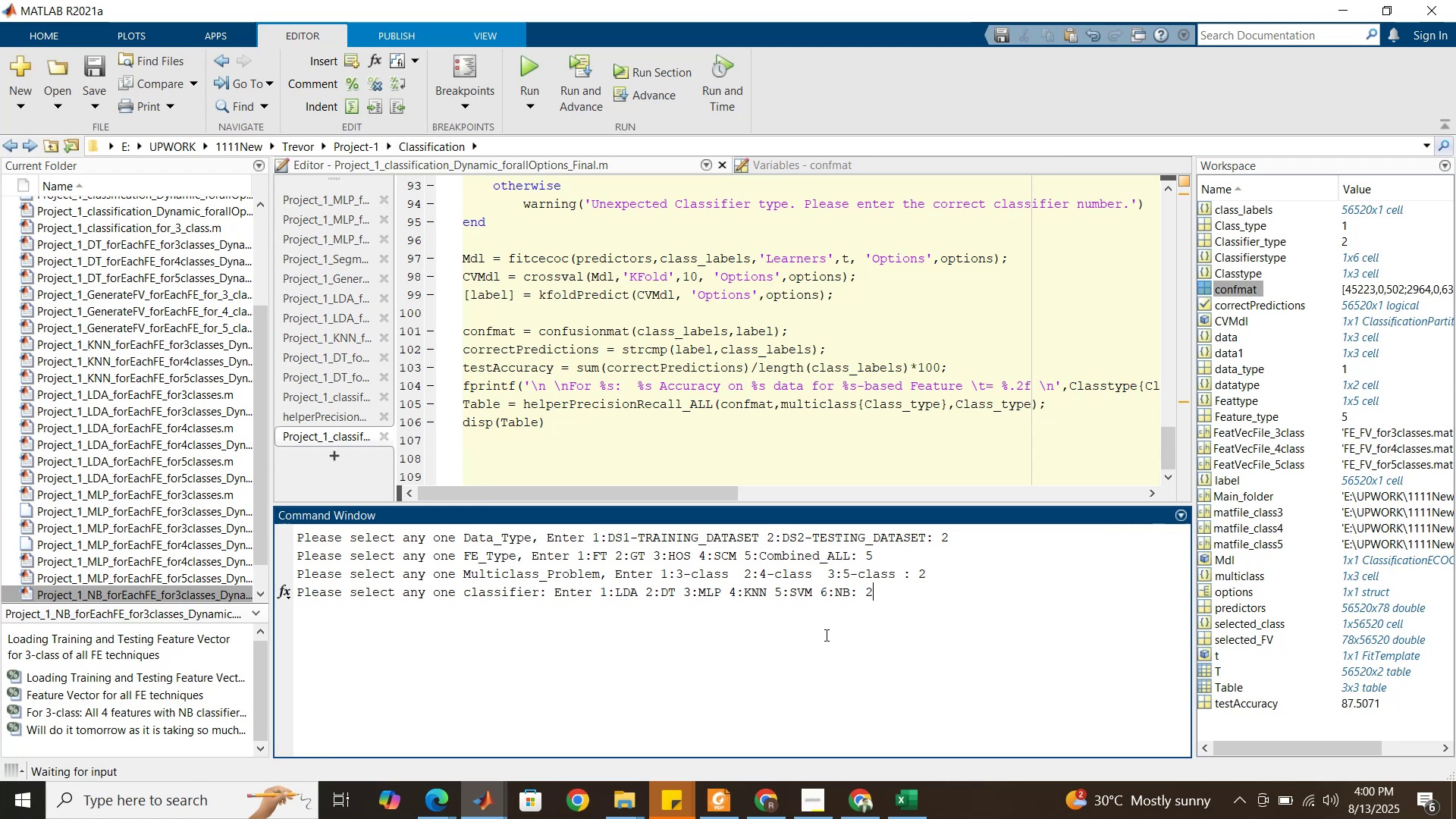 
key(Enter)
 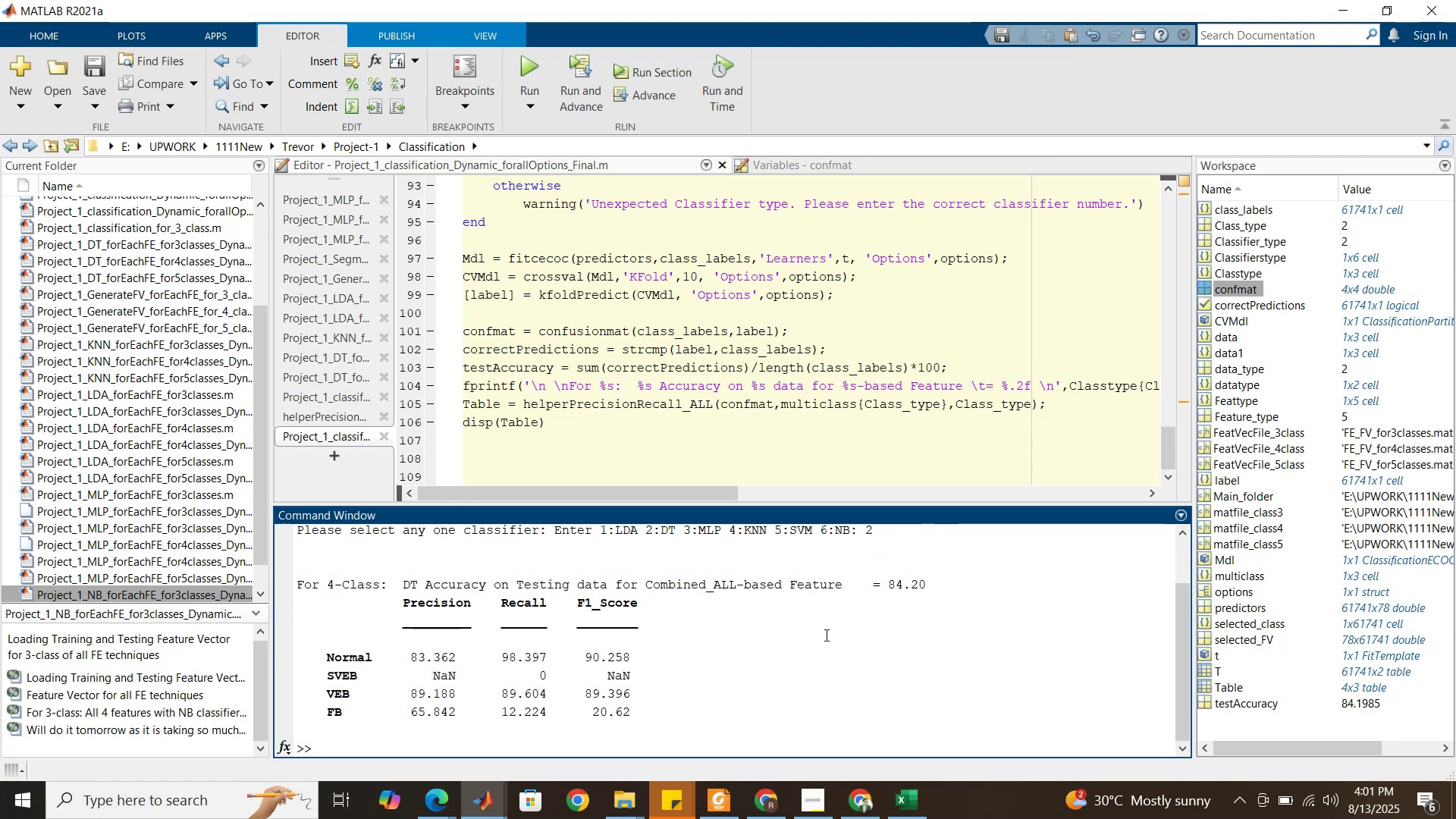 
wait(22.62)
 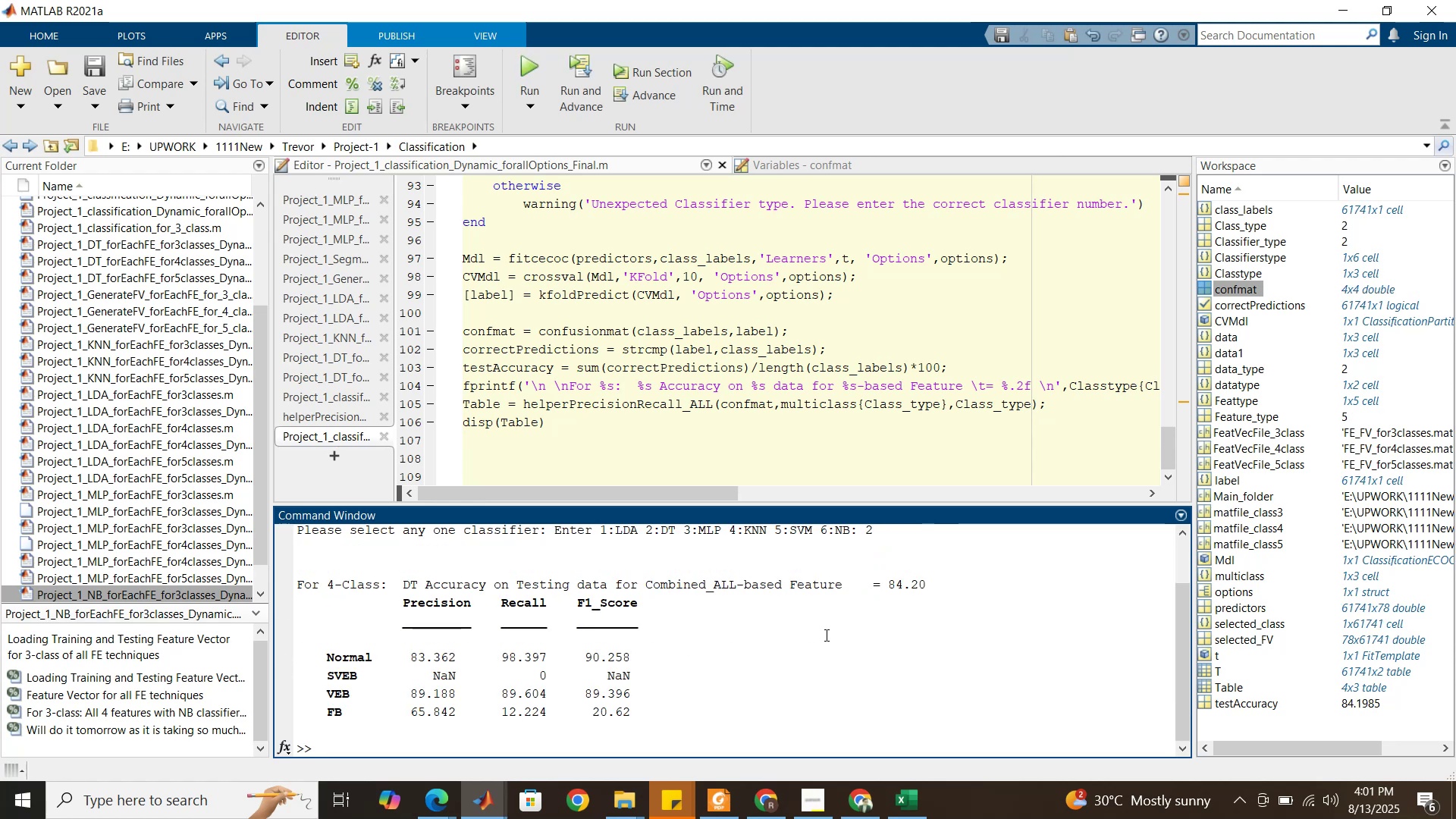 
scroll: coordinate [614, 360], scroll_direction: up, amount: 5.0
 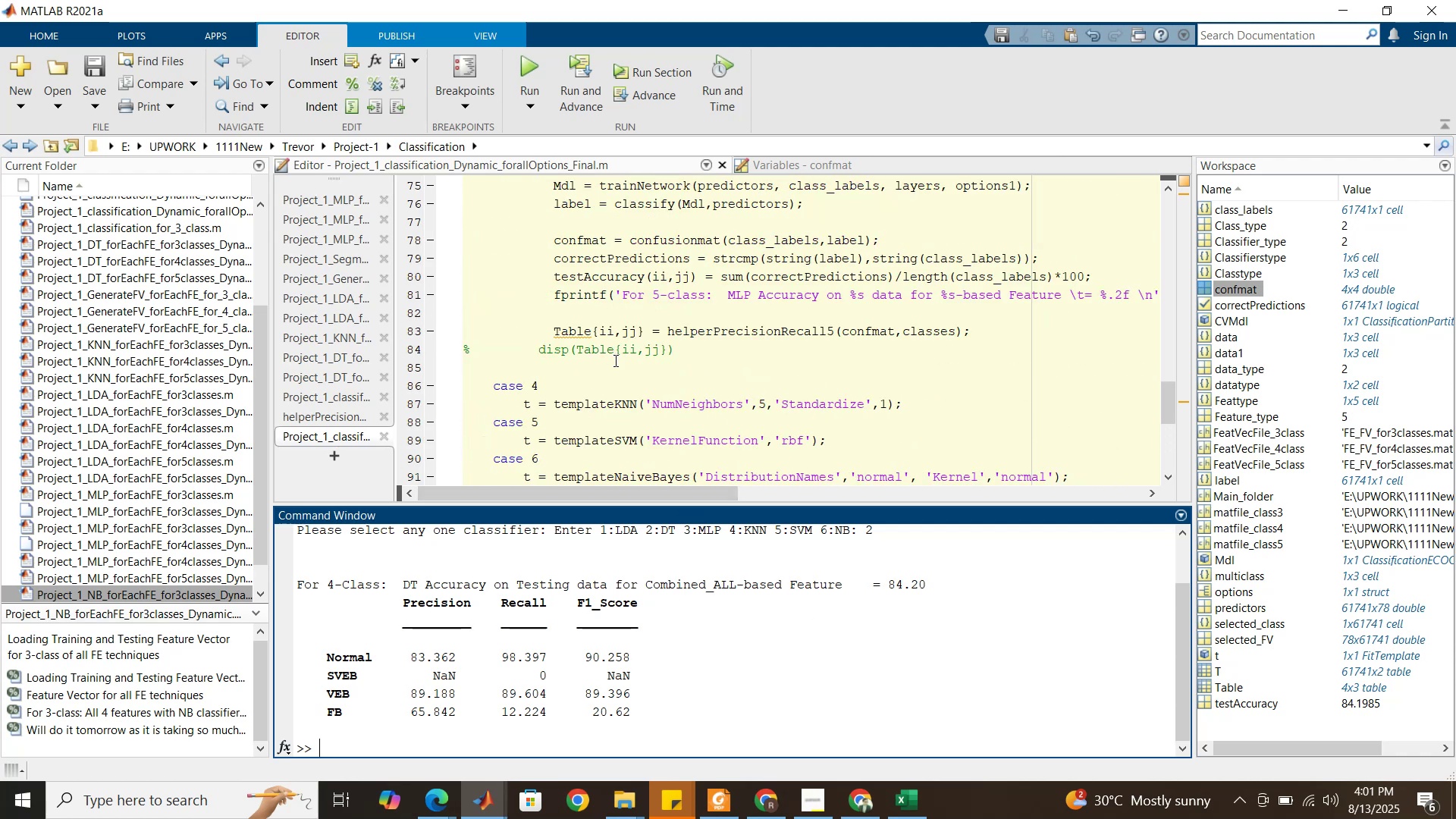 
scroll: coordinate [614, 360], scroll_direction: down, amount: 4.0
 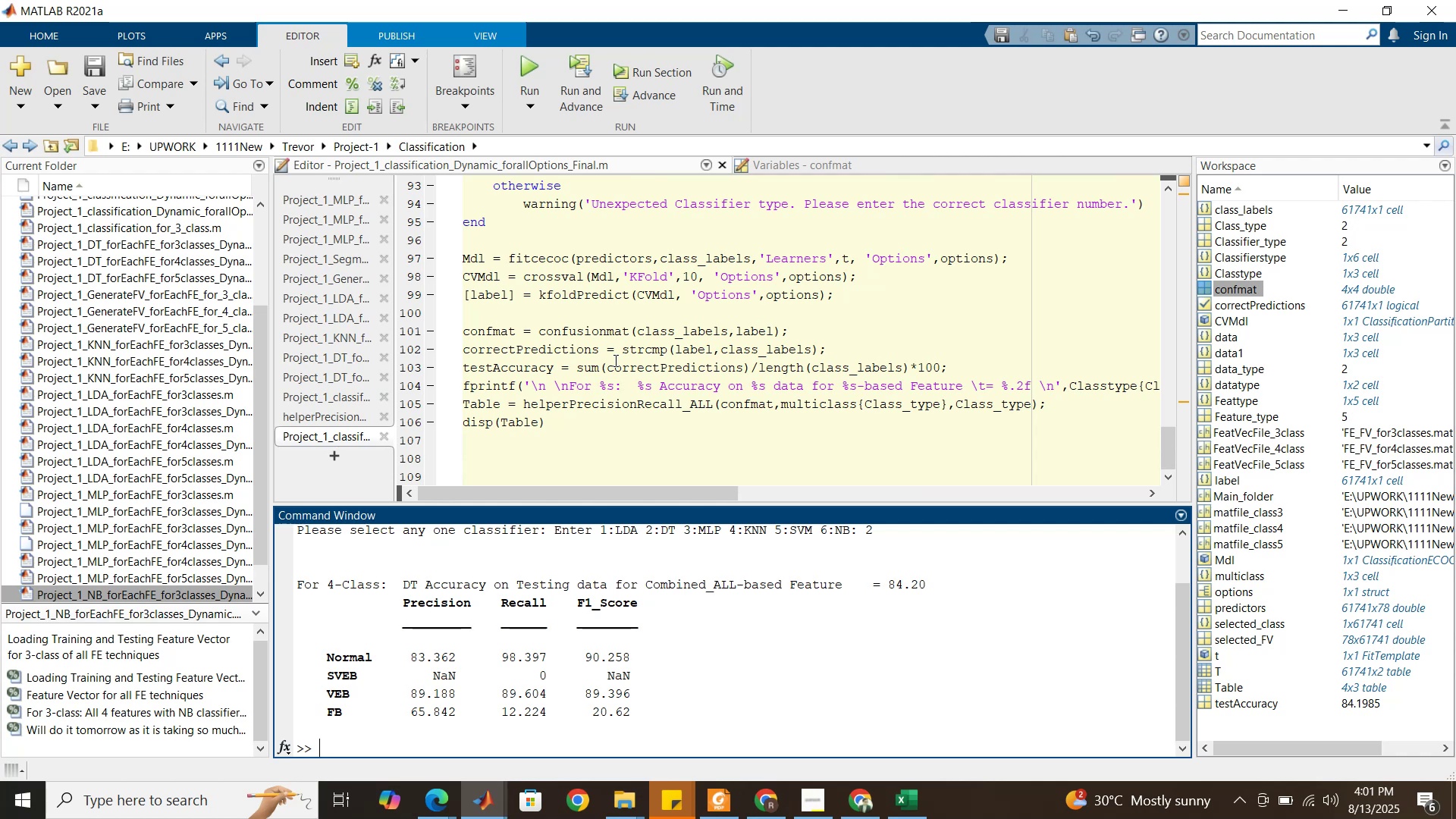 
wait(8.14)
 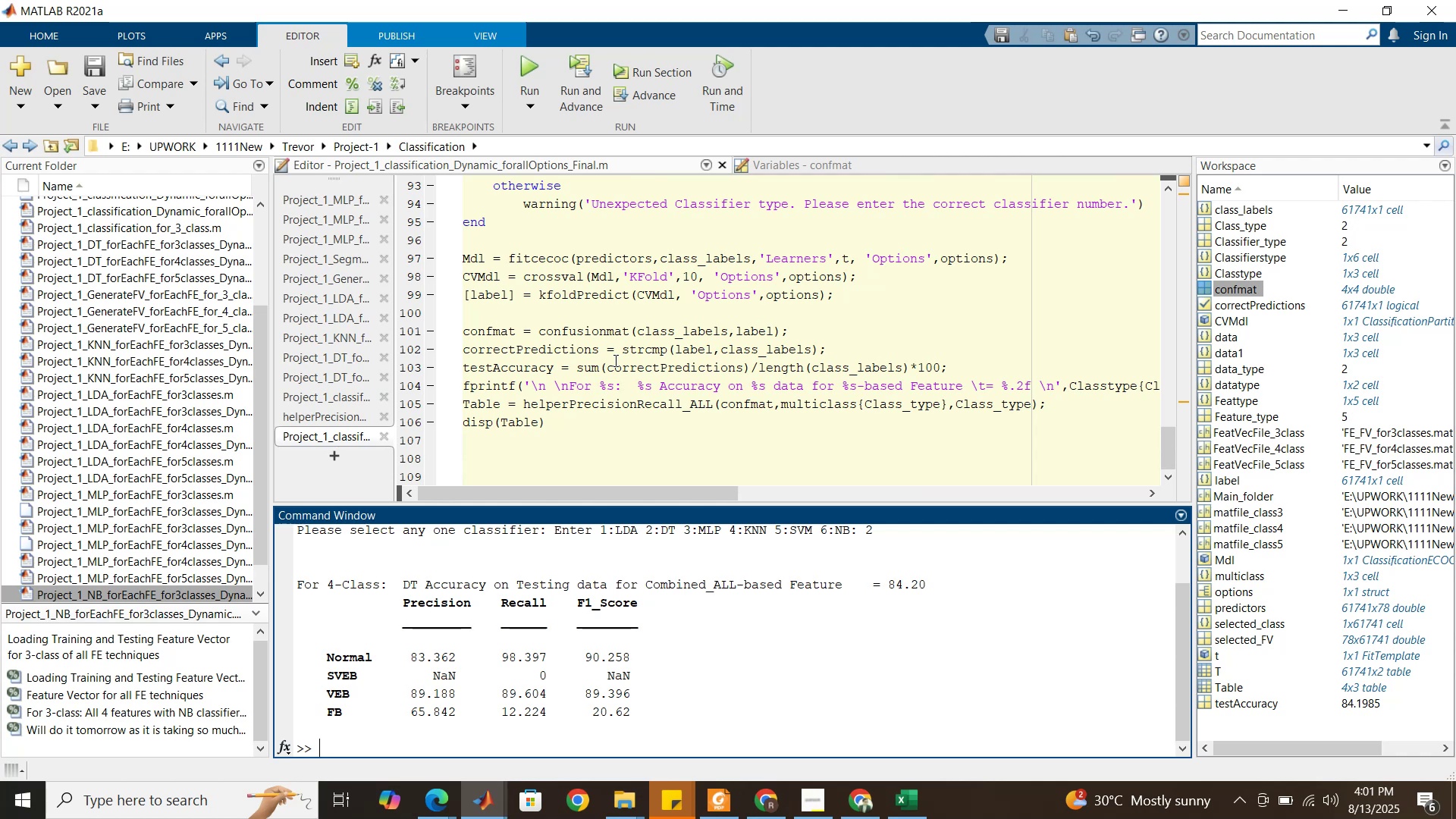 
scroll: coordinate [614, 360], scroll_direction: up, amount: 1.0
 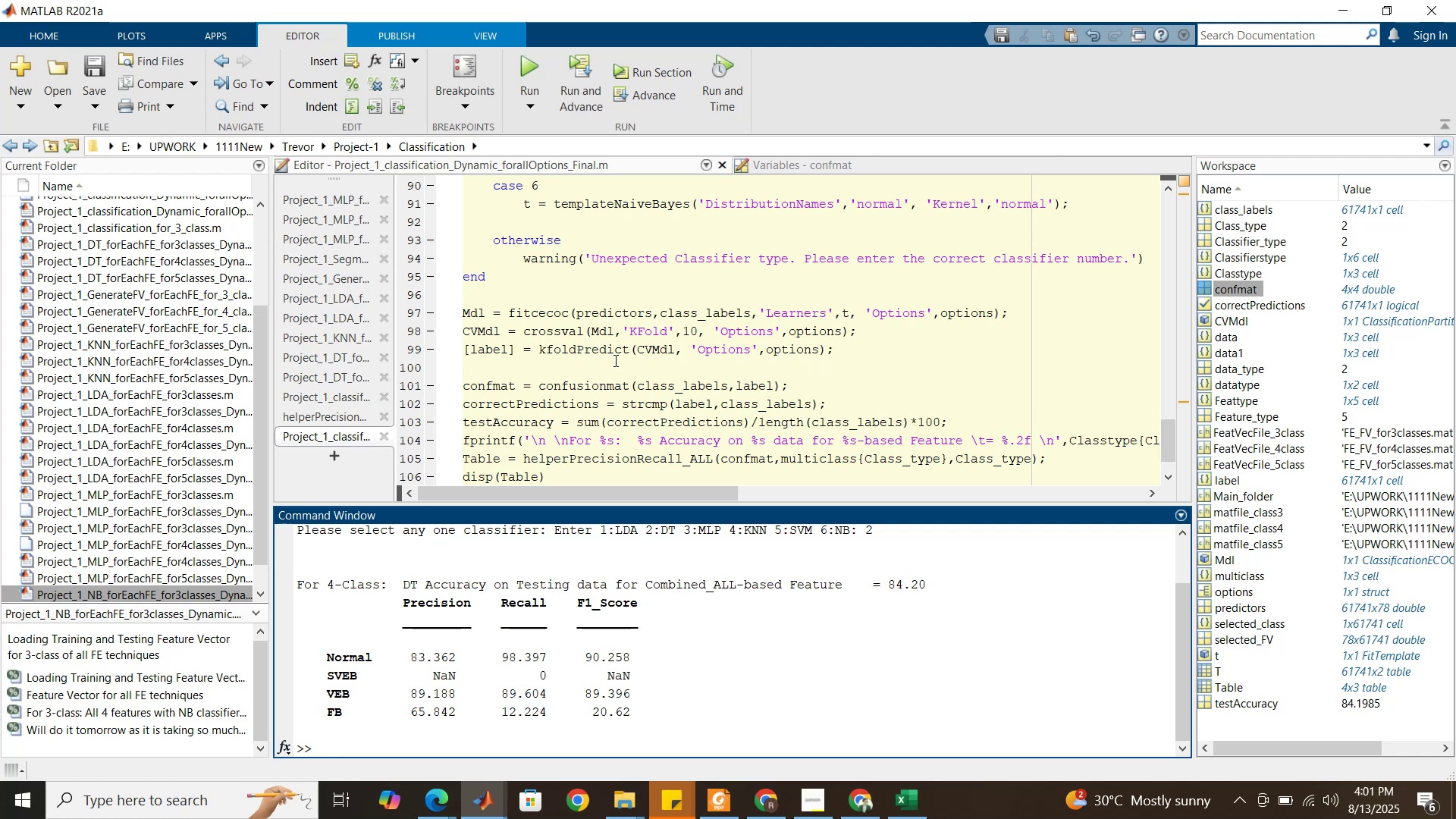 
wait(5.2)
 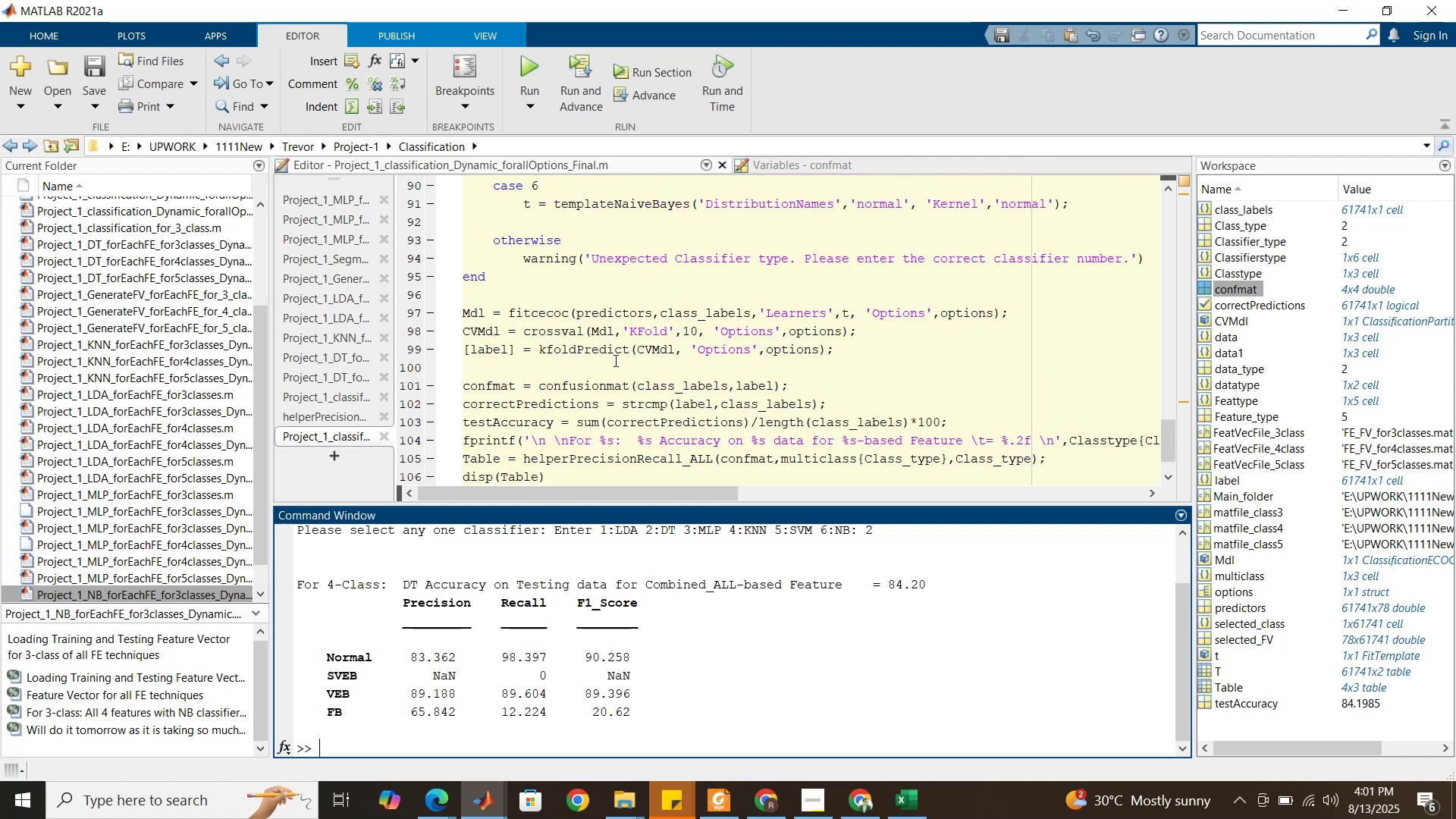 
scroll: coordinate [526, 351], scroll_direction: up, amount: 19.0
 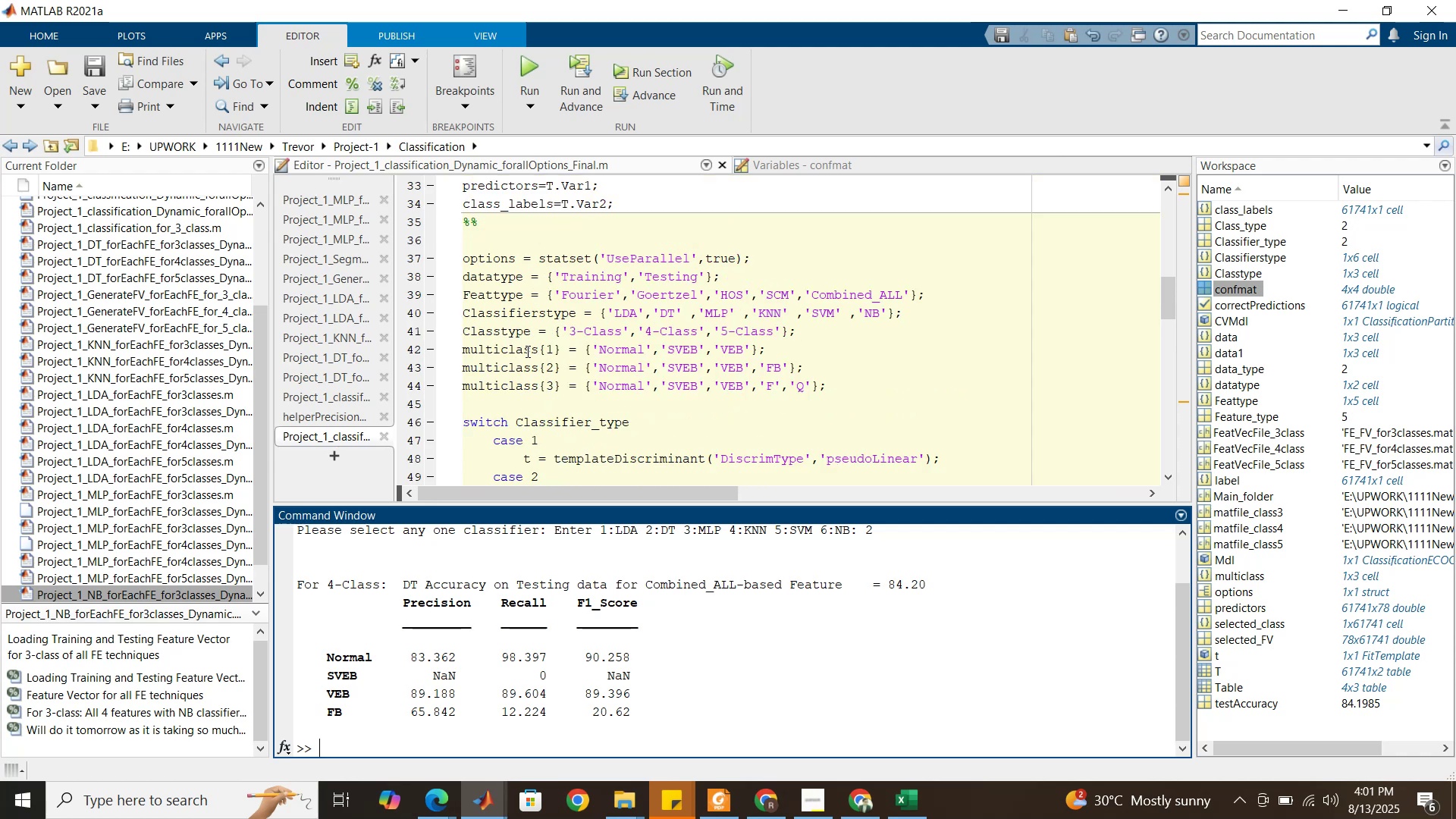 
scroll: coordinate [526, 351], scroll_direction: down, amount: 3.0
 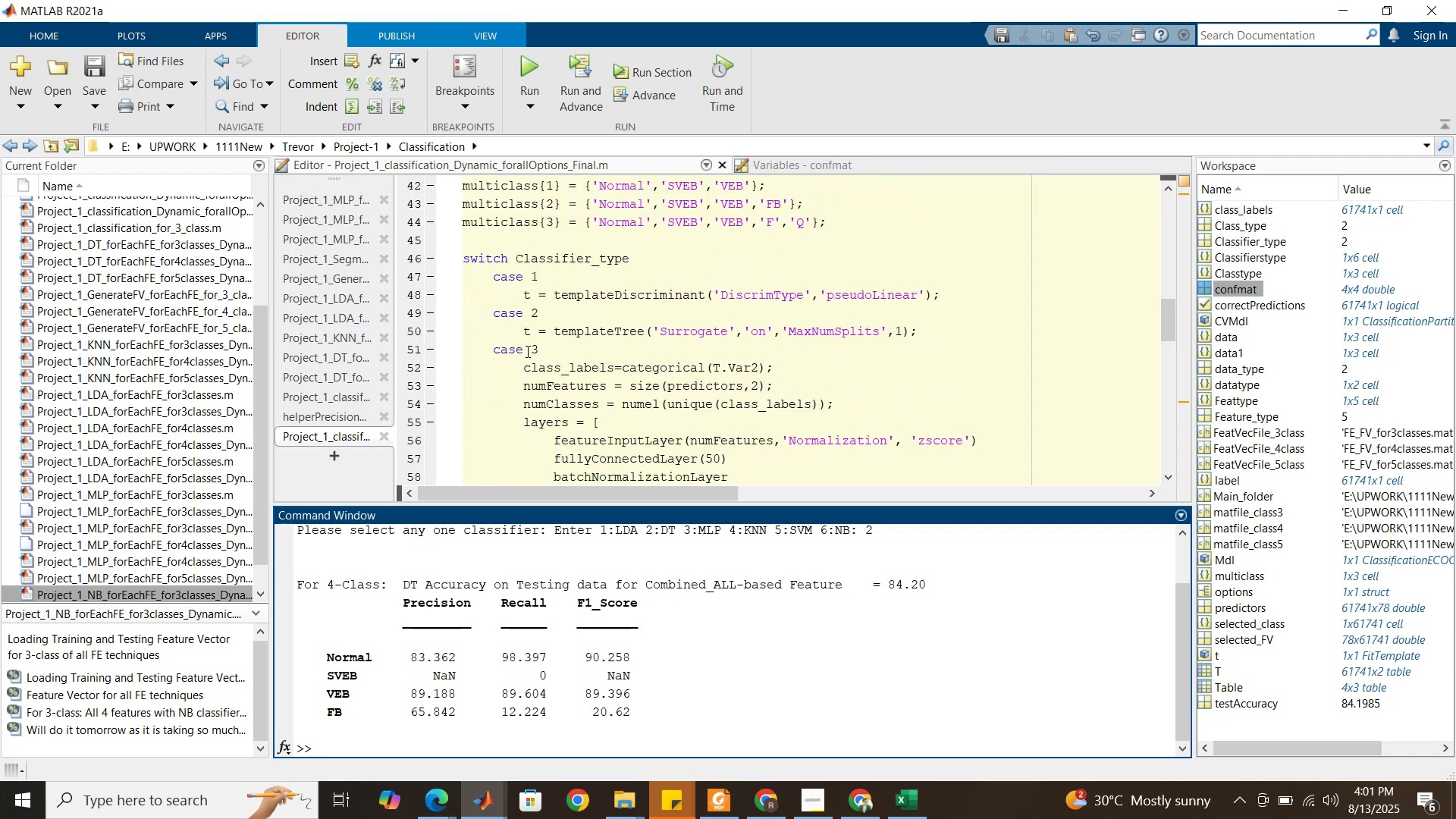 
wait(5.06)
 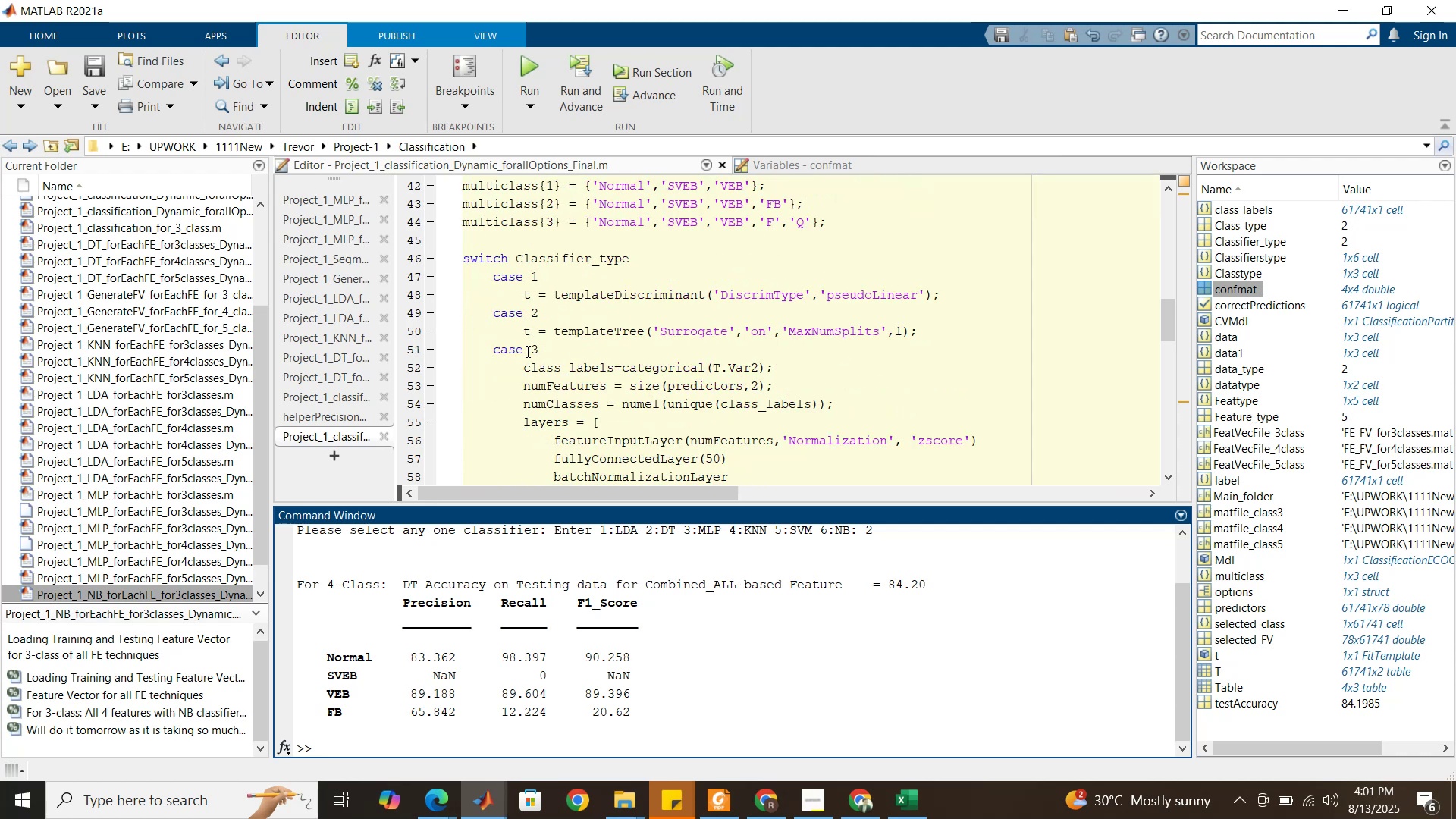 
scroll: coordinate [526, 351], scroll_direction: up, amount: 1.0
 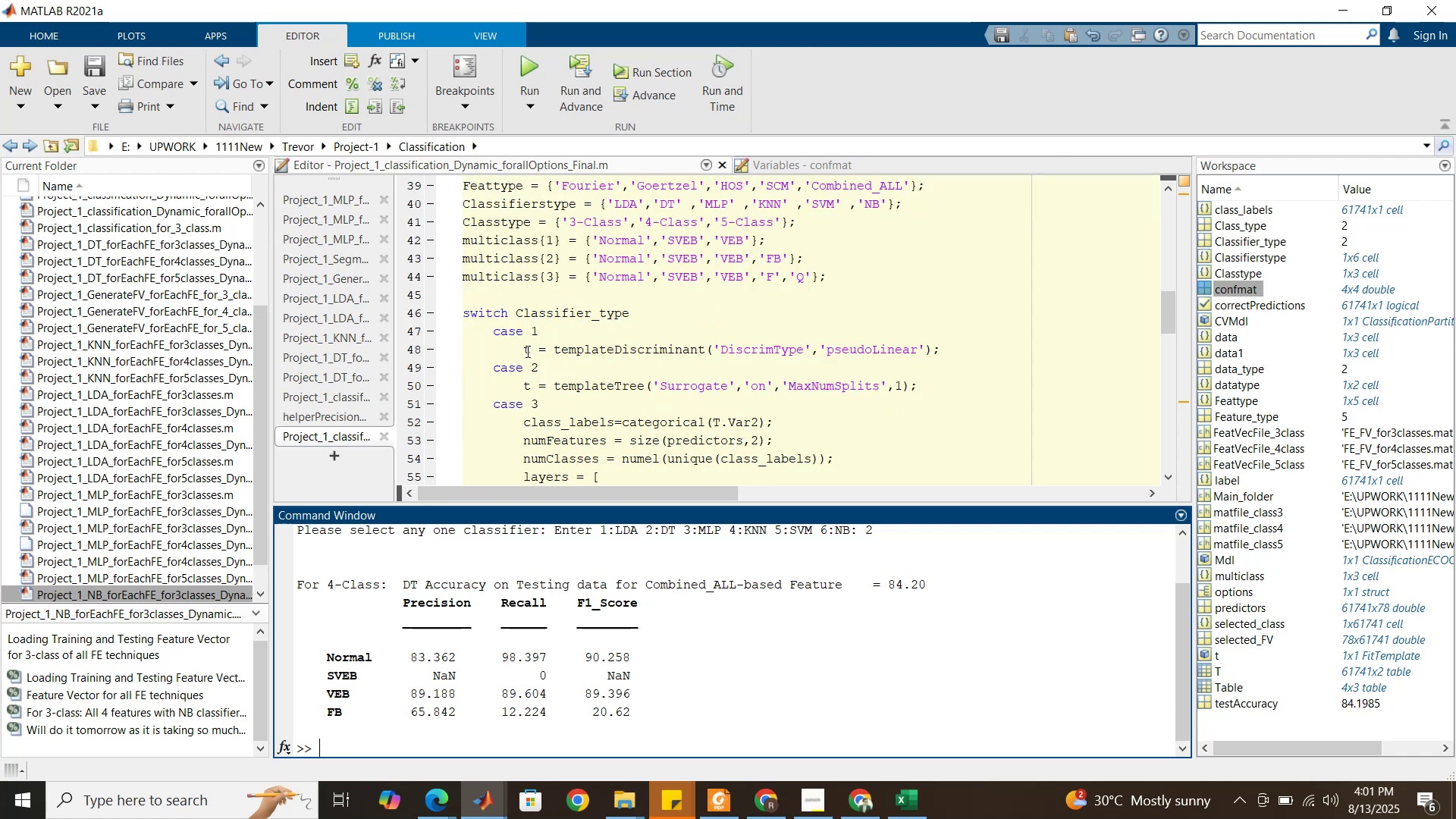 
scroll: coordinate [526, 351], scroll_direction: down, amount: 3.0
 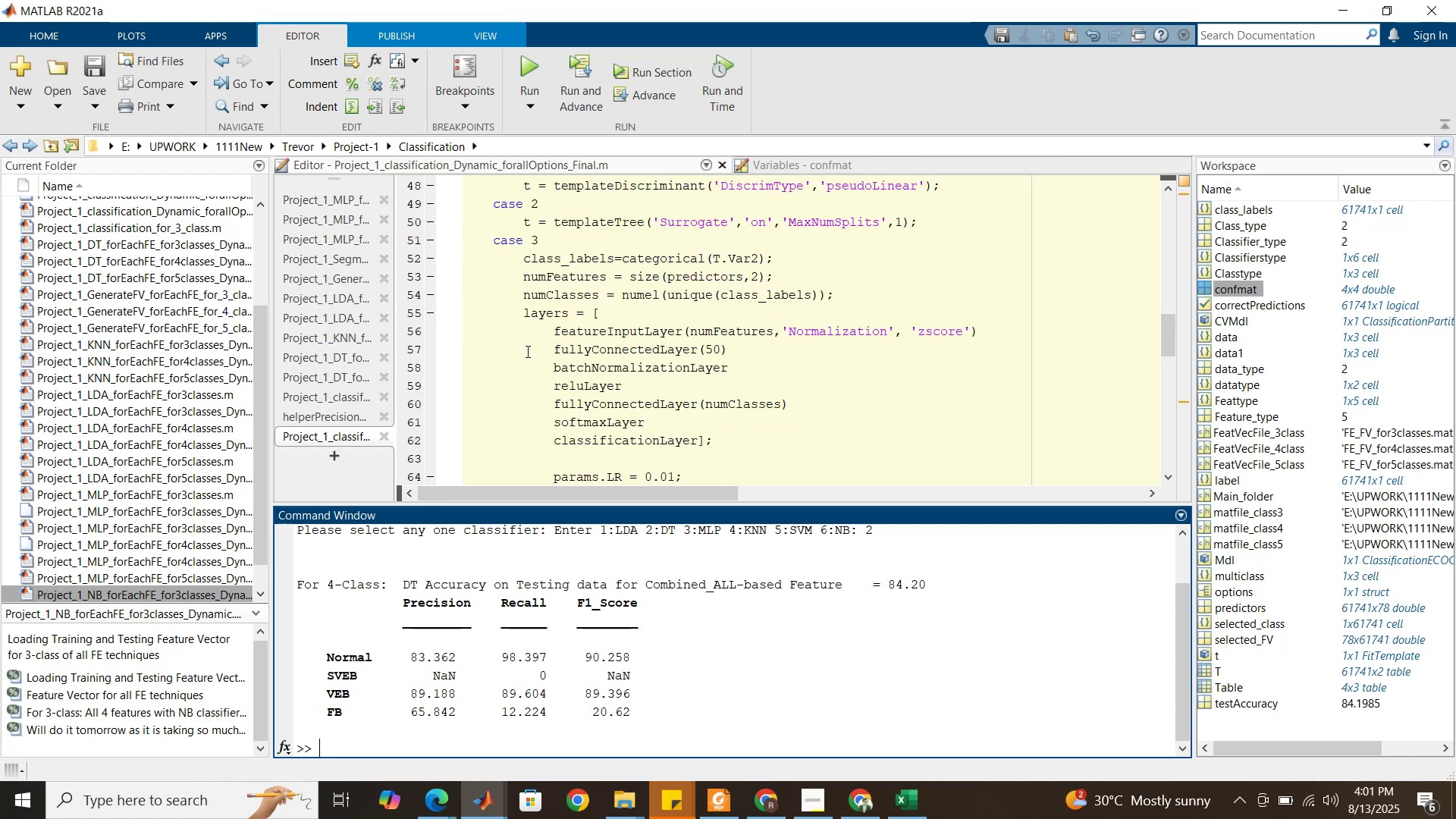 
wait(5.99)
 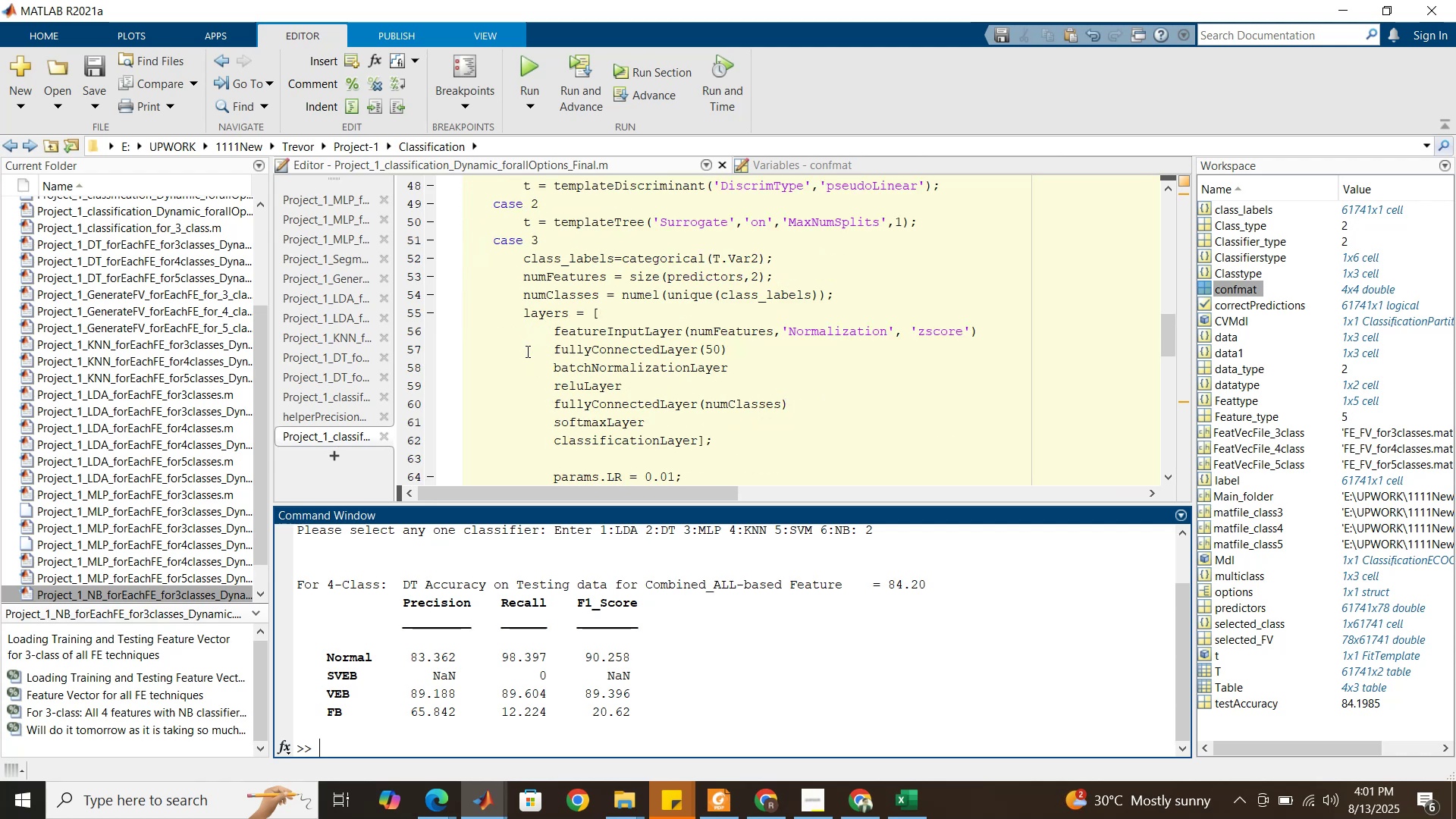 
scroll: coordinate [526, 351], scroll_direction: up, amount: 4.0
 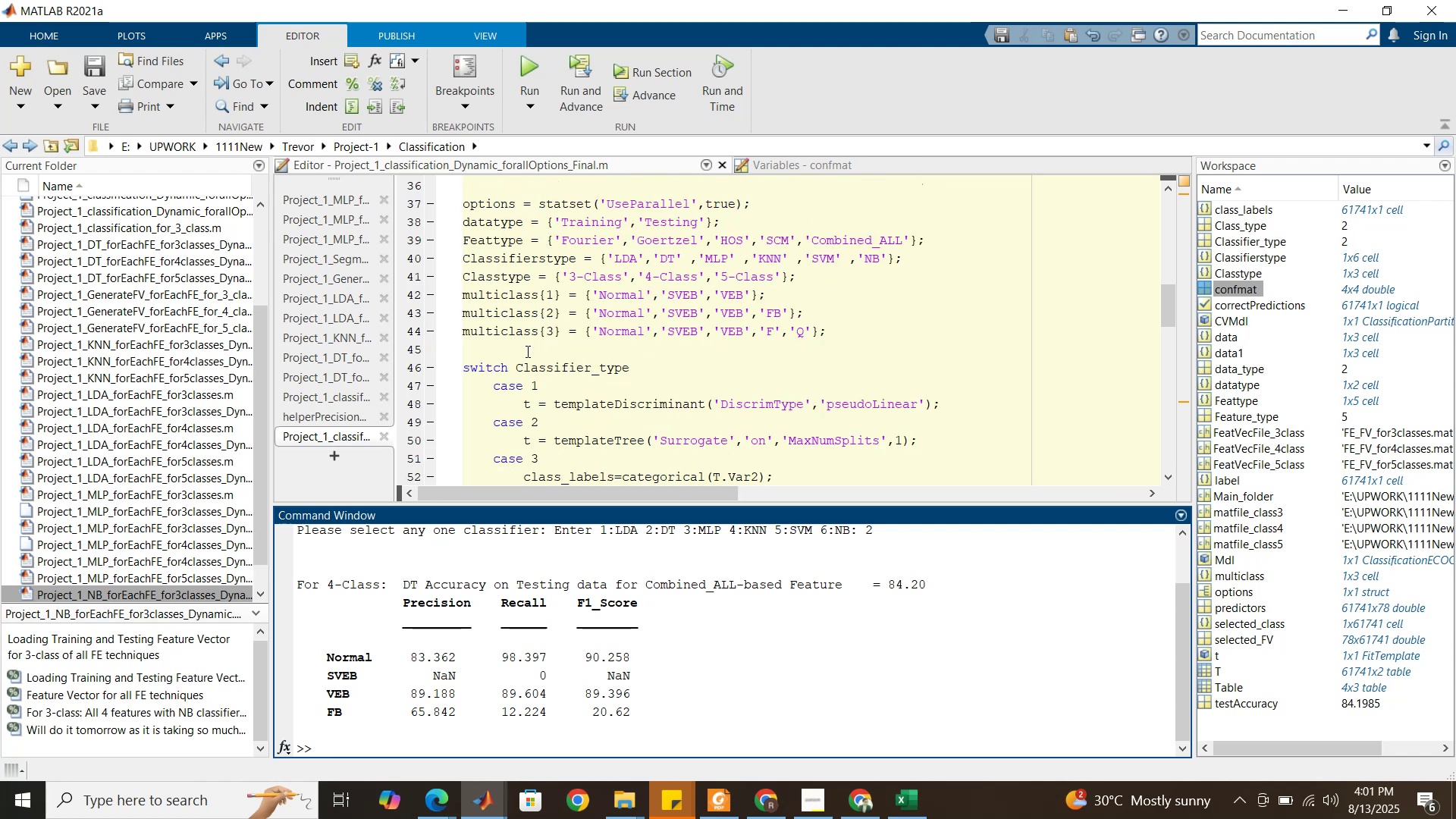 
scroll: coordinate [526, 351], scroll_direction: down, amount: 3.0
 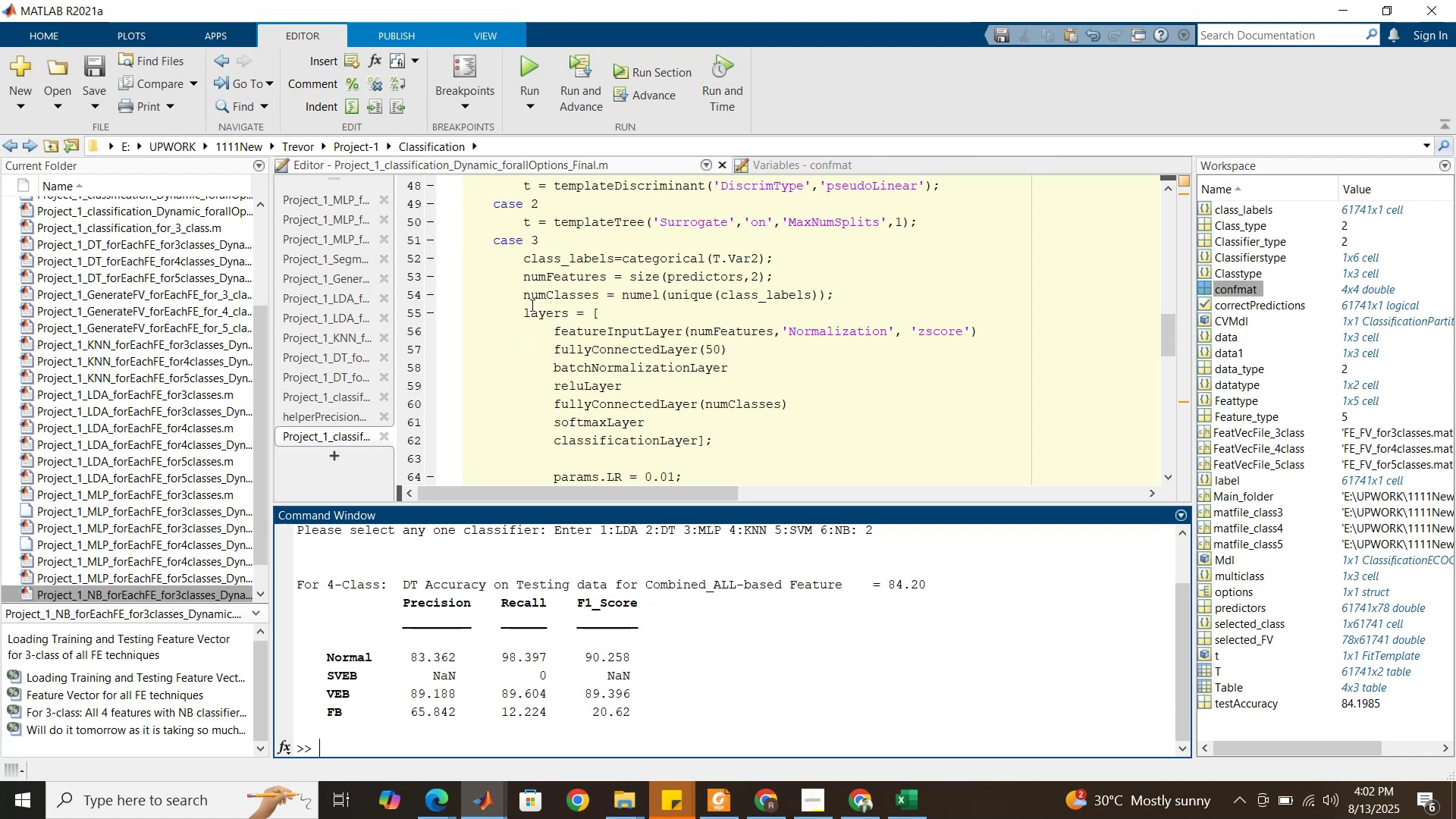 
wait(10.92)
 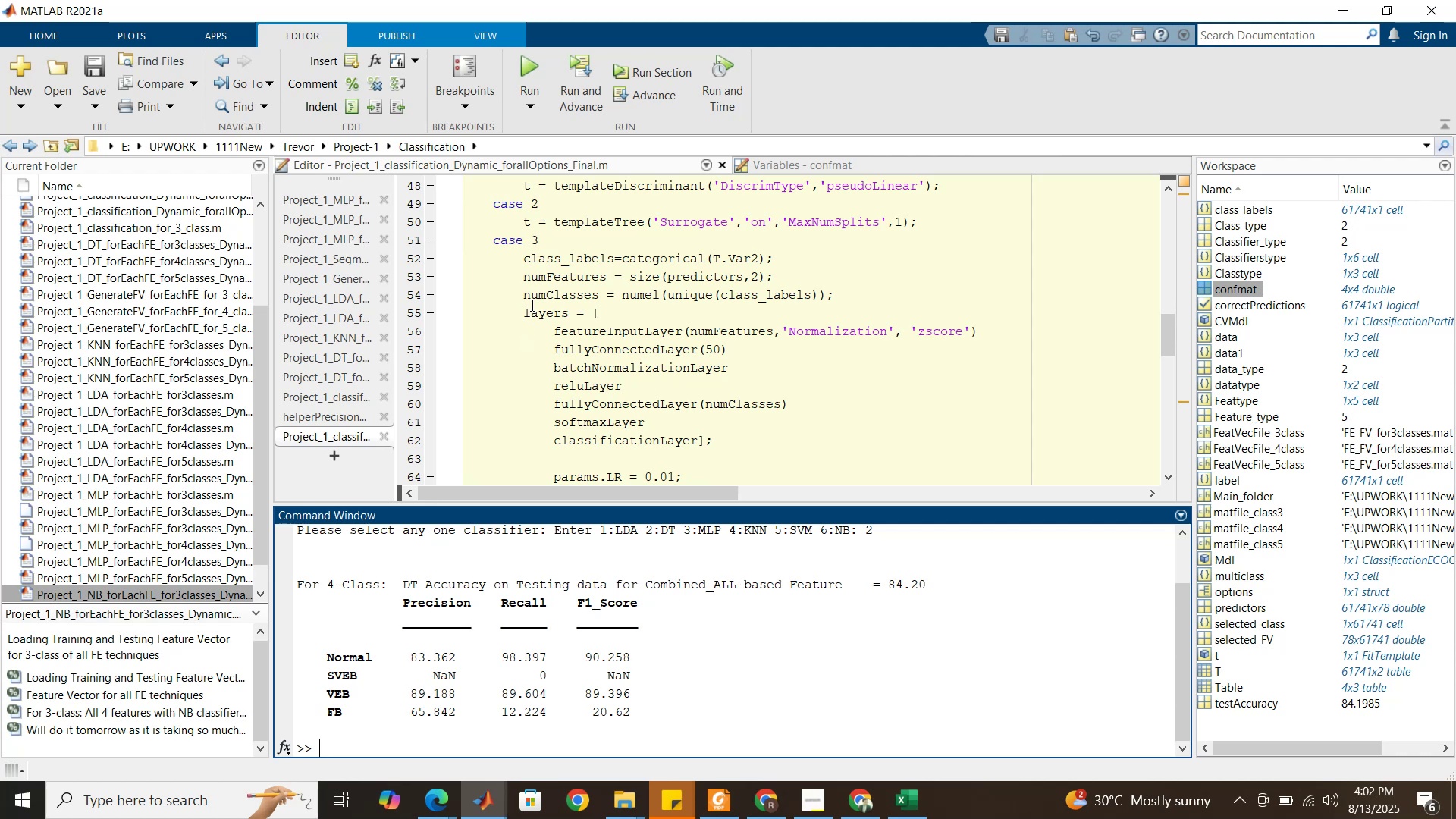 
scroll: coordinate [531, 305], scroll_direction: down, amount: 4.0
 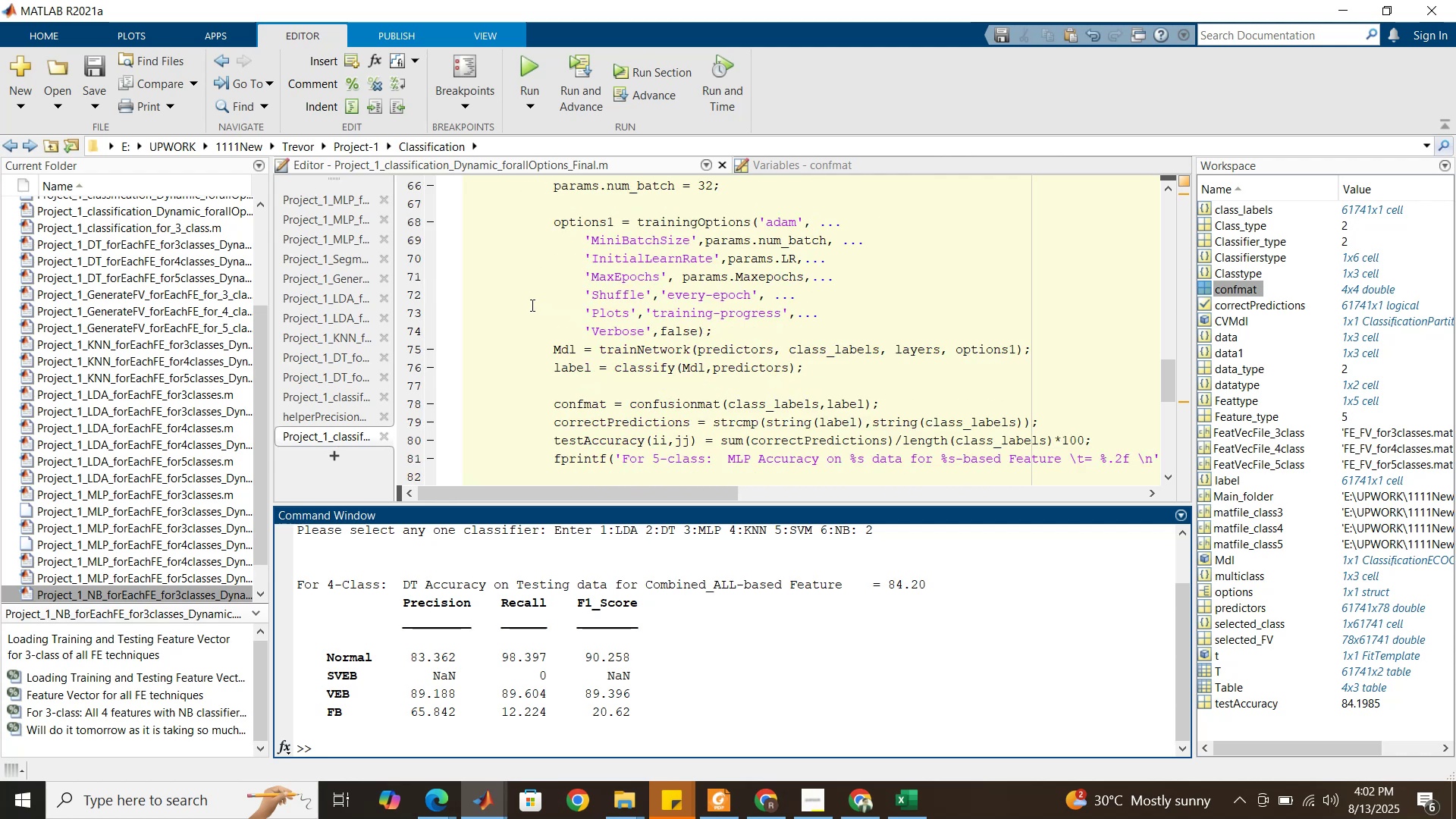 
scroll: coordinate [531, 305], scroll_direction: up, amount: 5.0
 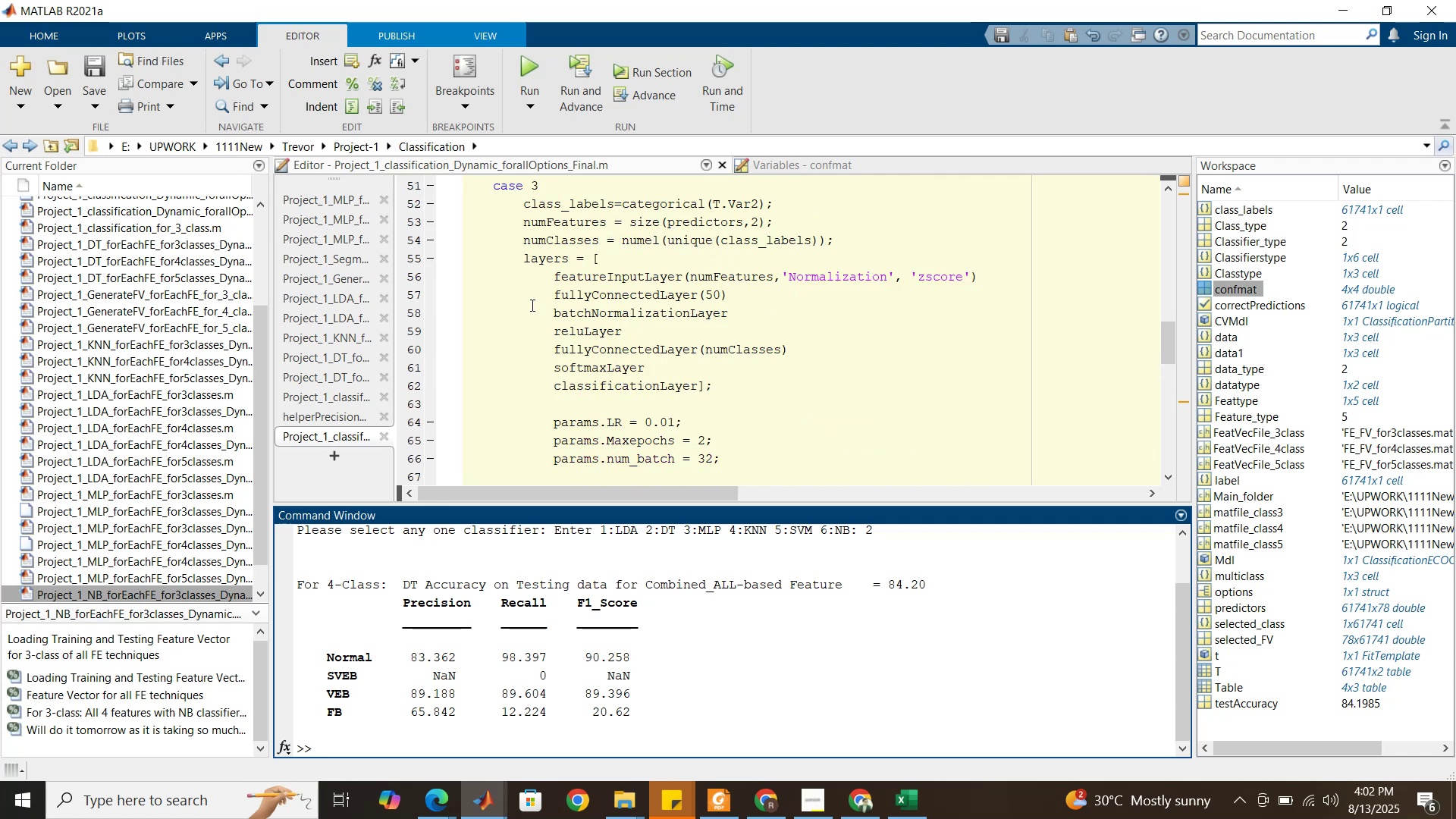 
scroll: coordinate [531, 305], scroll_direction: down, amount: 3.0
 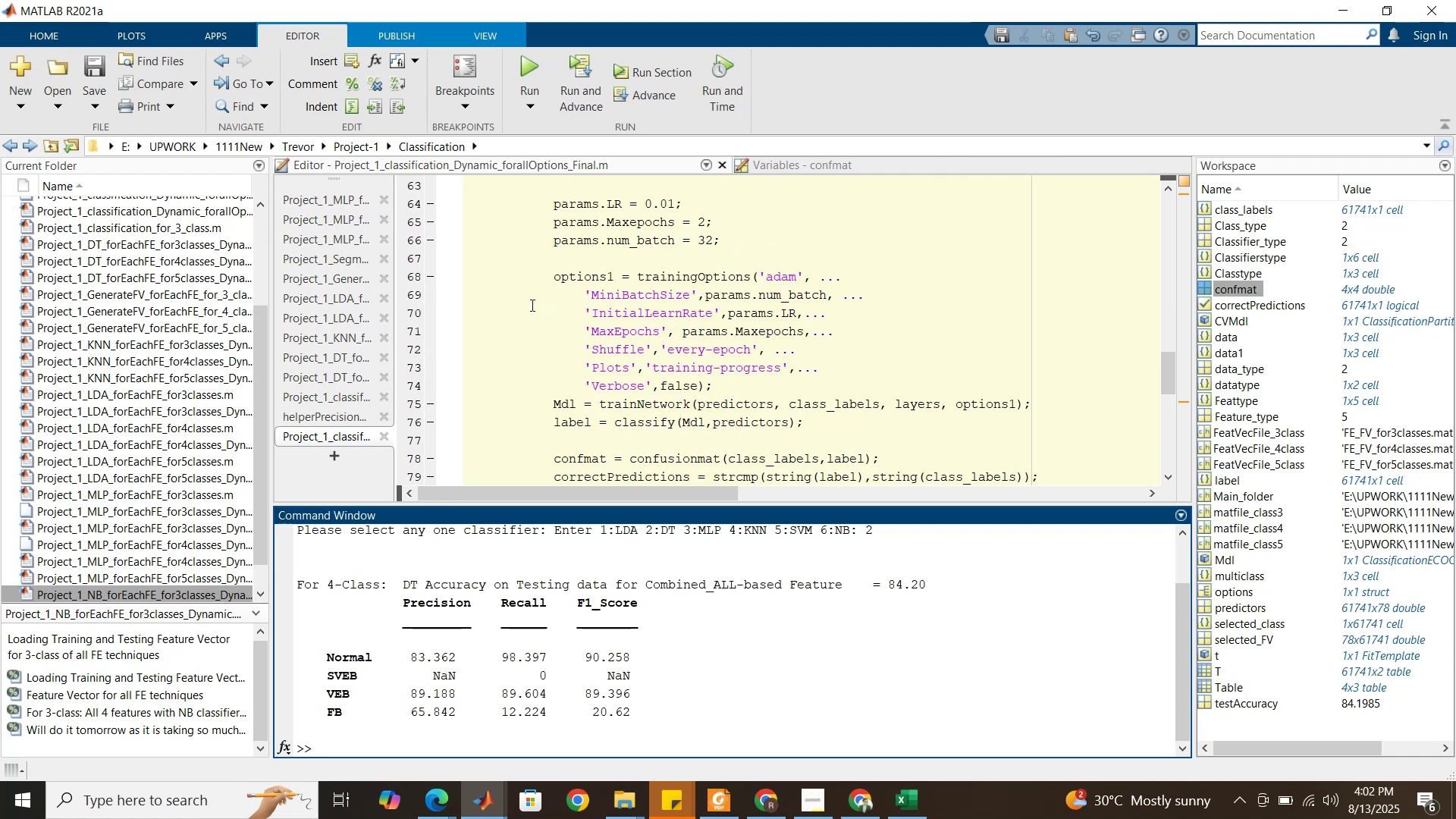 
scroll: coordinate [531, 305], scroll_direction: up, amount: 1.0
 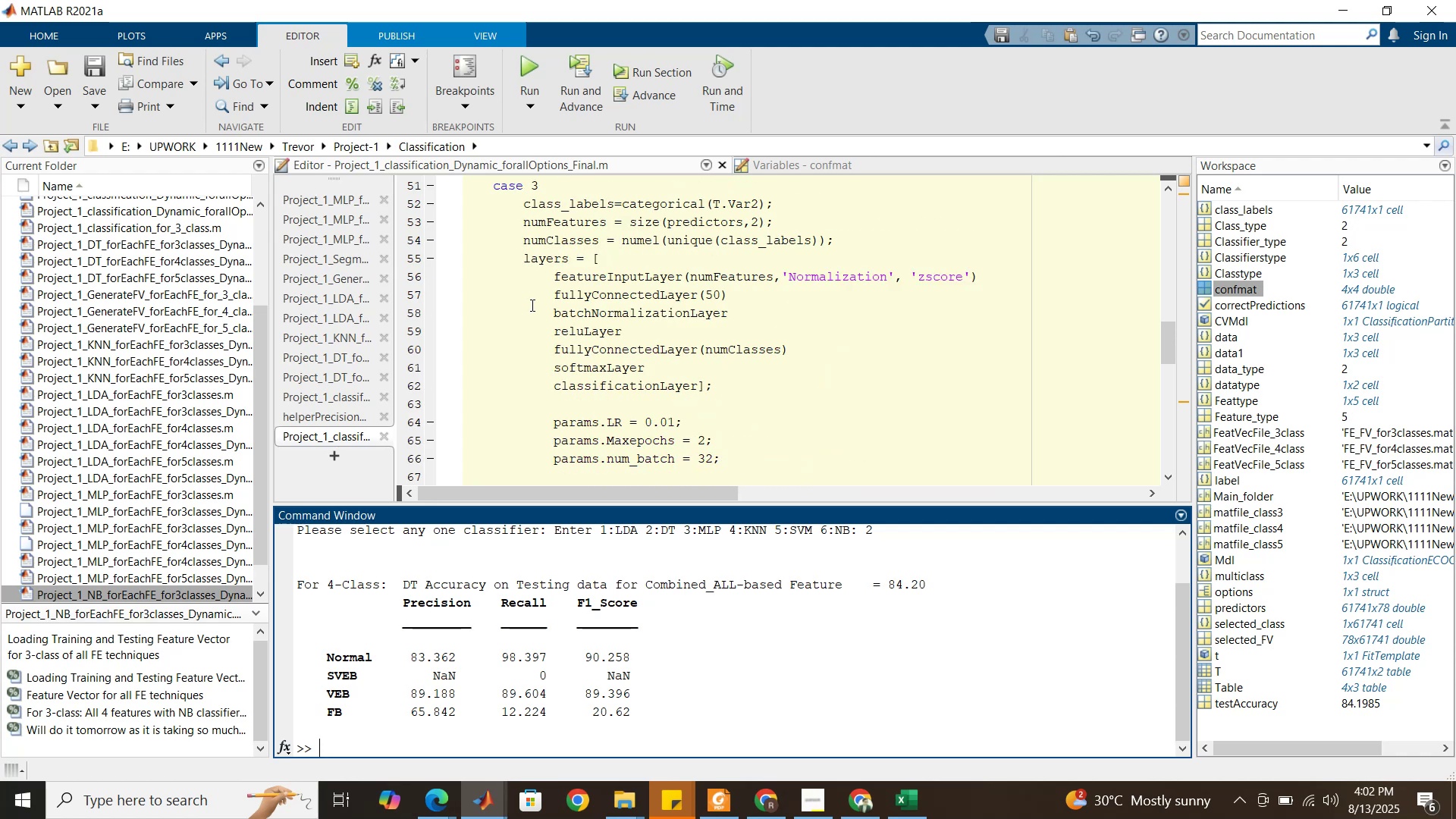 
wait(11.59)
 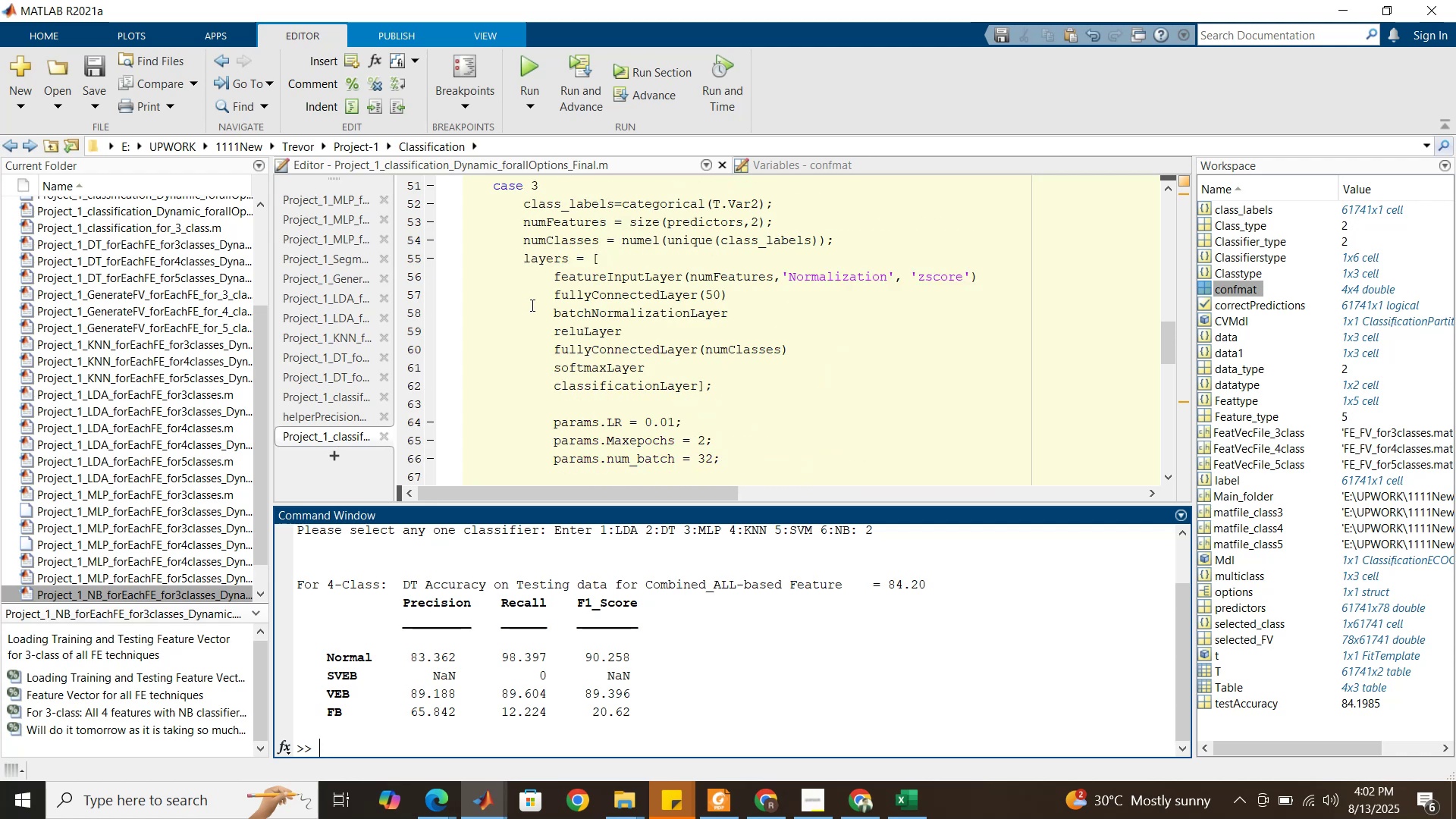 
scroll: coordinate [531, 305], scroll_direction: down, amount: 3.0
 